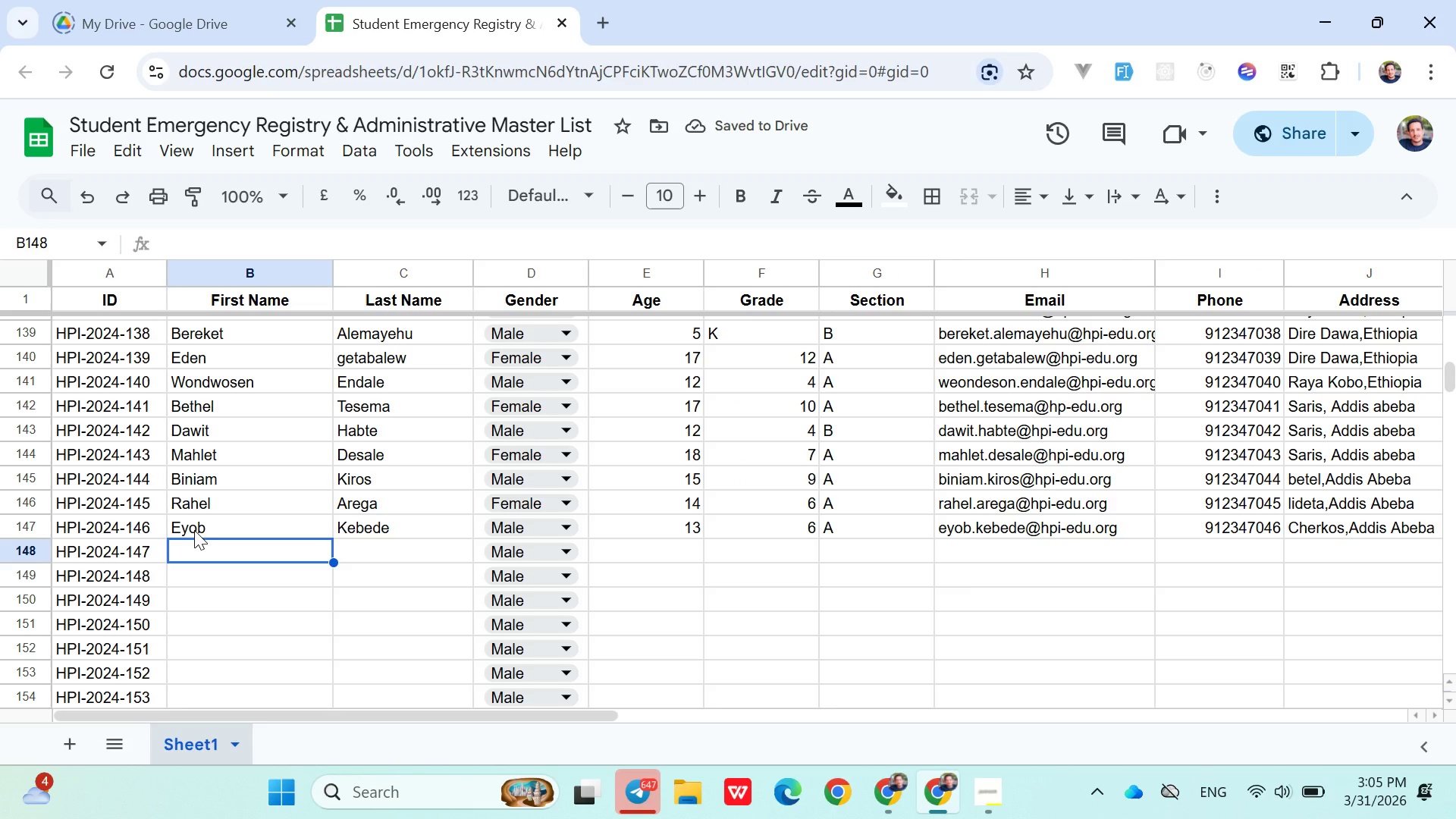 
type(Tsion)
 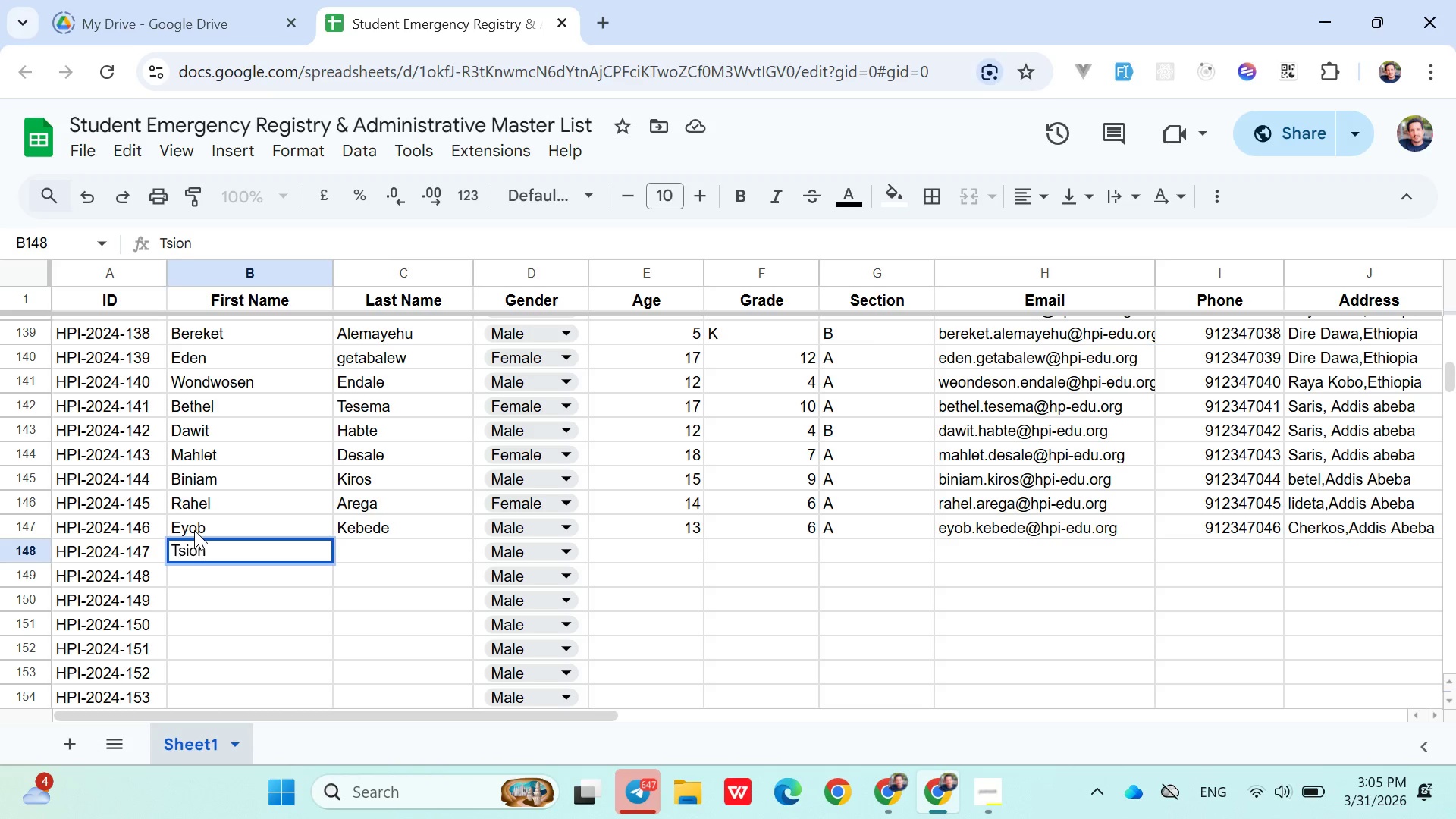 
key(ArrowRight)
 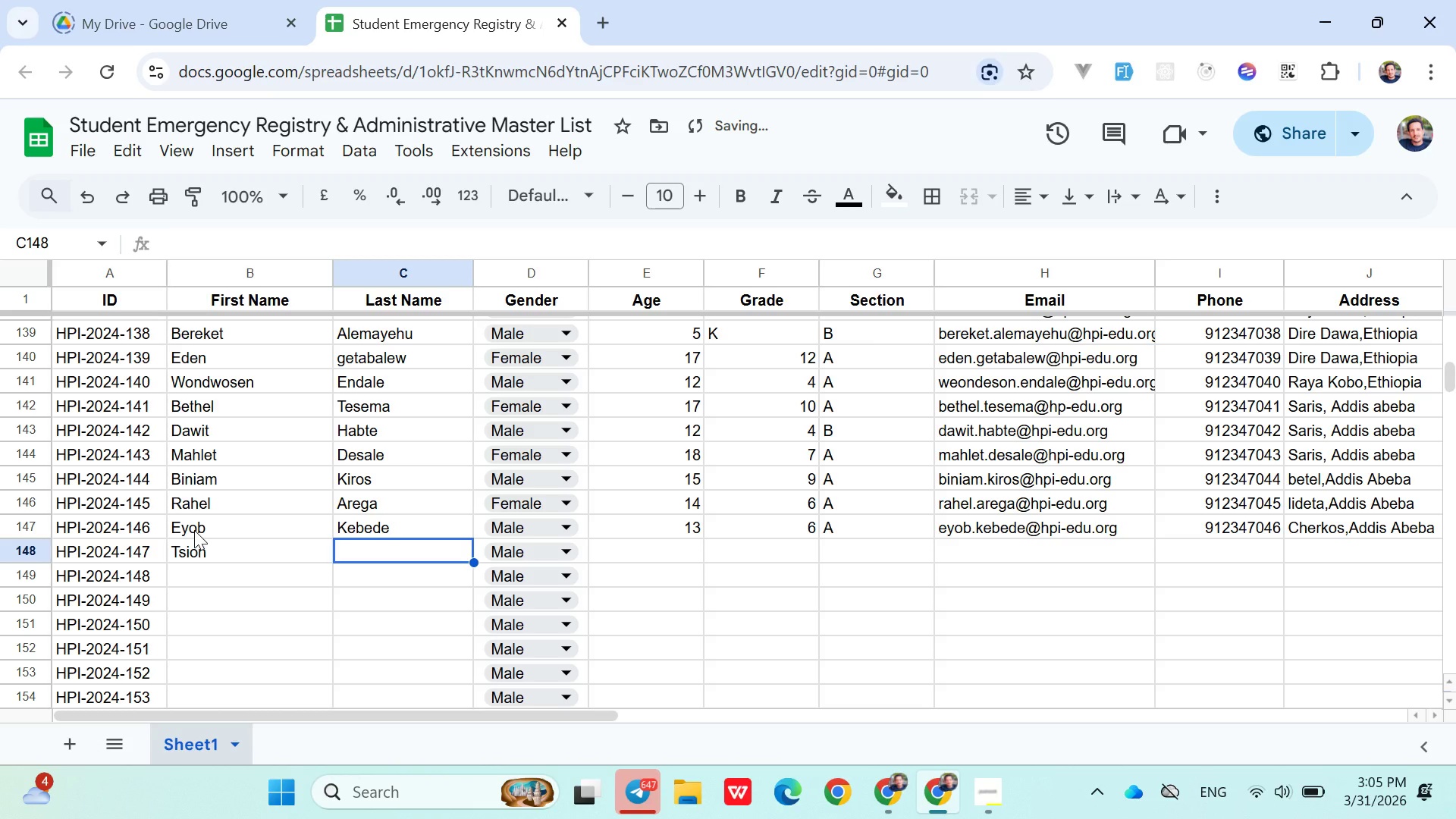 
type(Tese)
key(Backspace)
key(Backspace)
key(Backspace)
key(Backspace)
type(at)
key(Backspace)
type(mrat)
 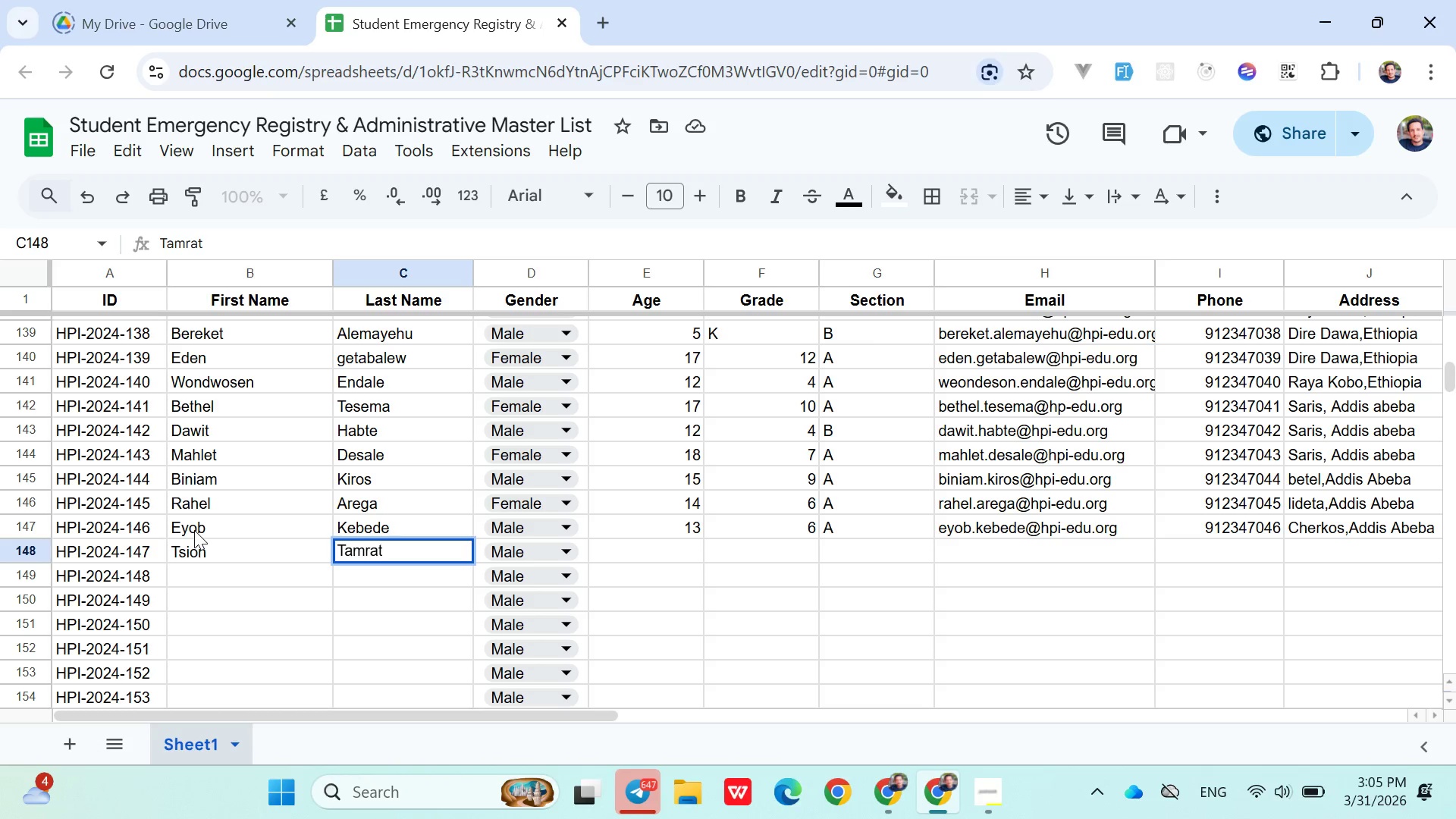 
key(ArrowRight)
 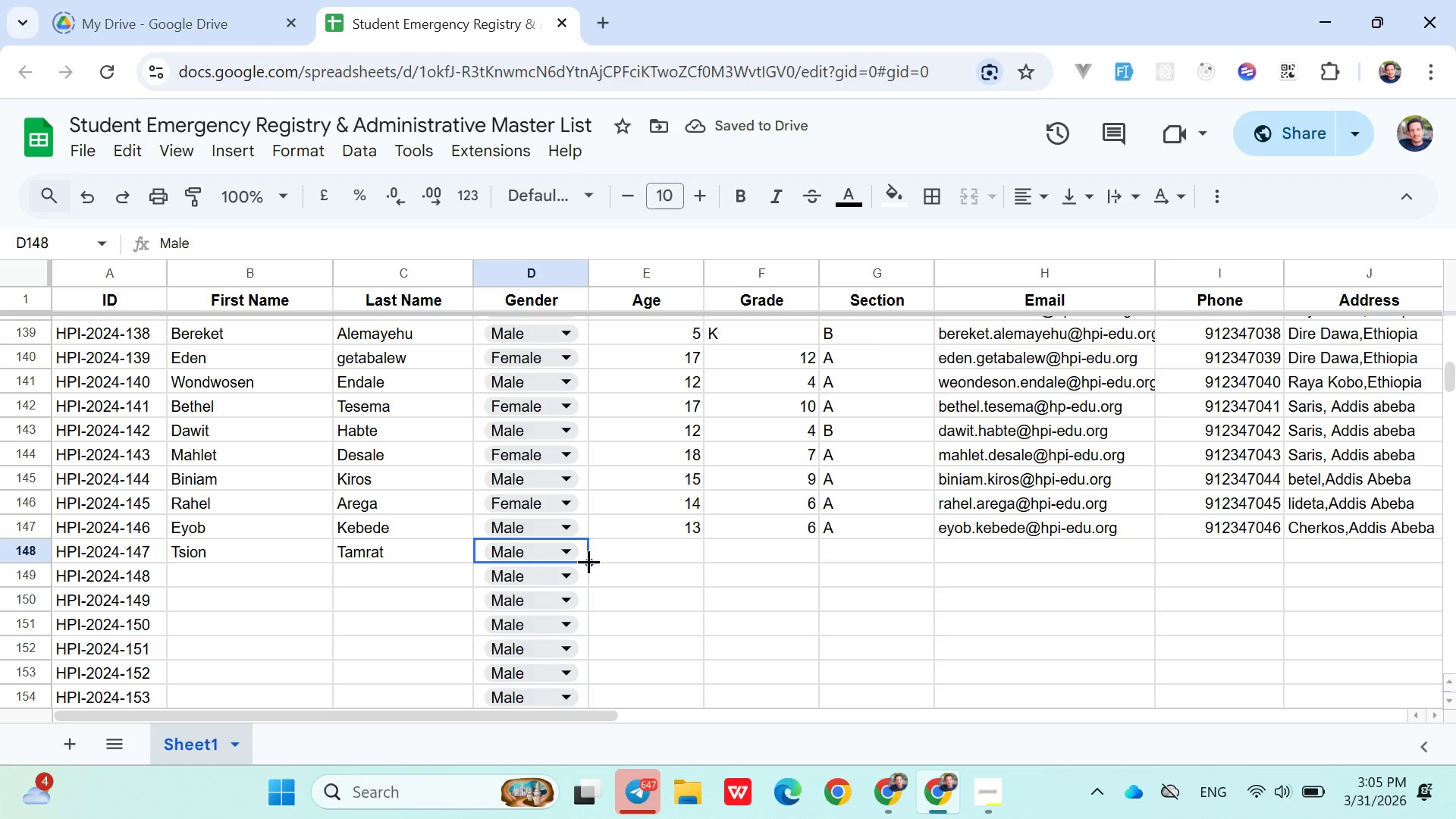 
left_click([571, 552])
 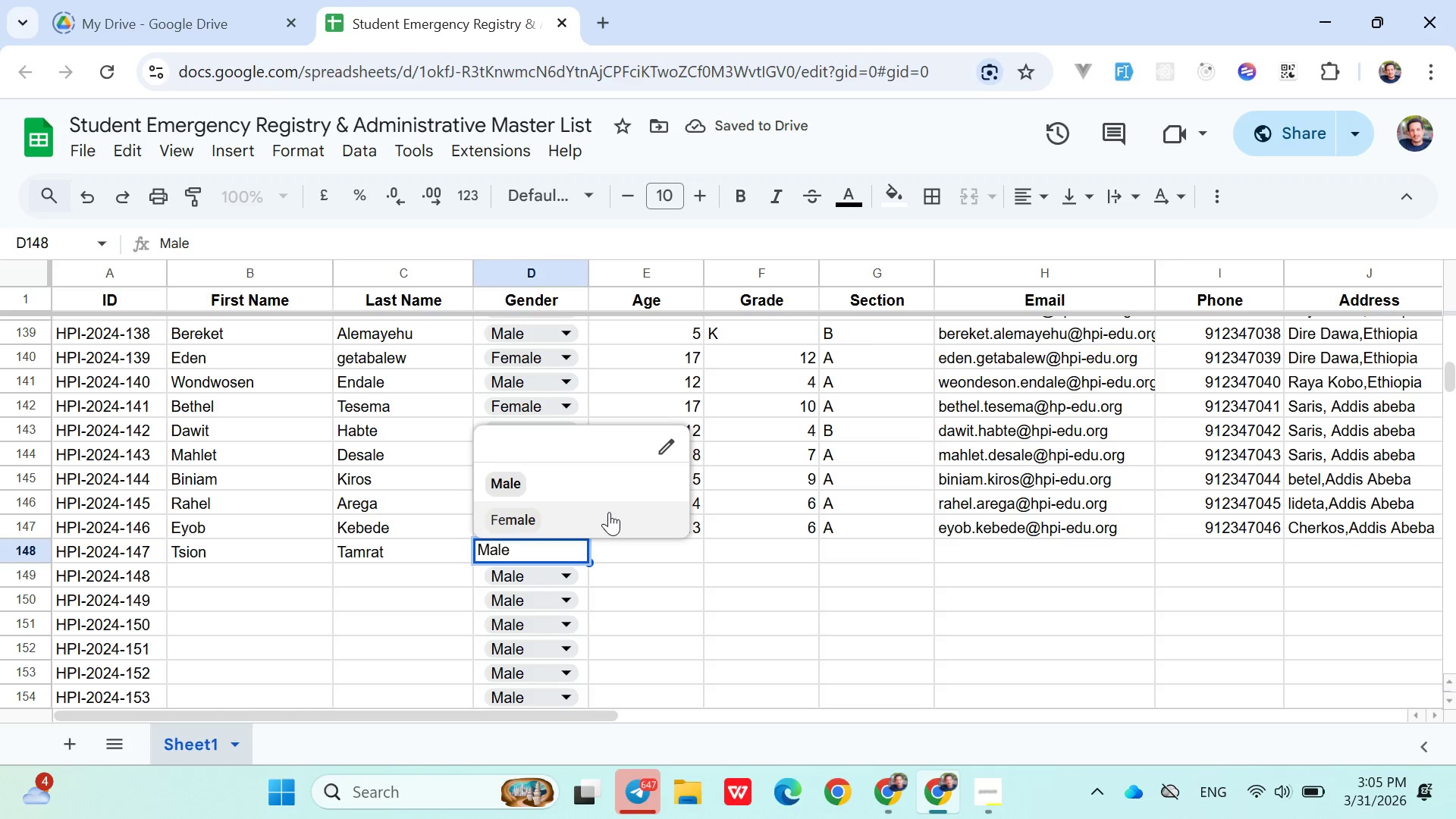 
left_click([609, 512])
 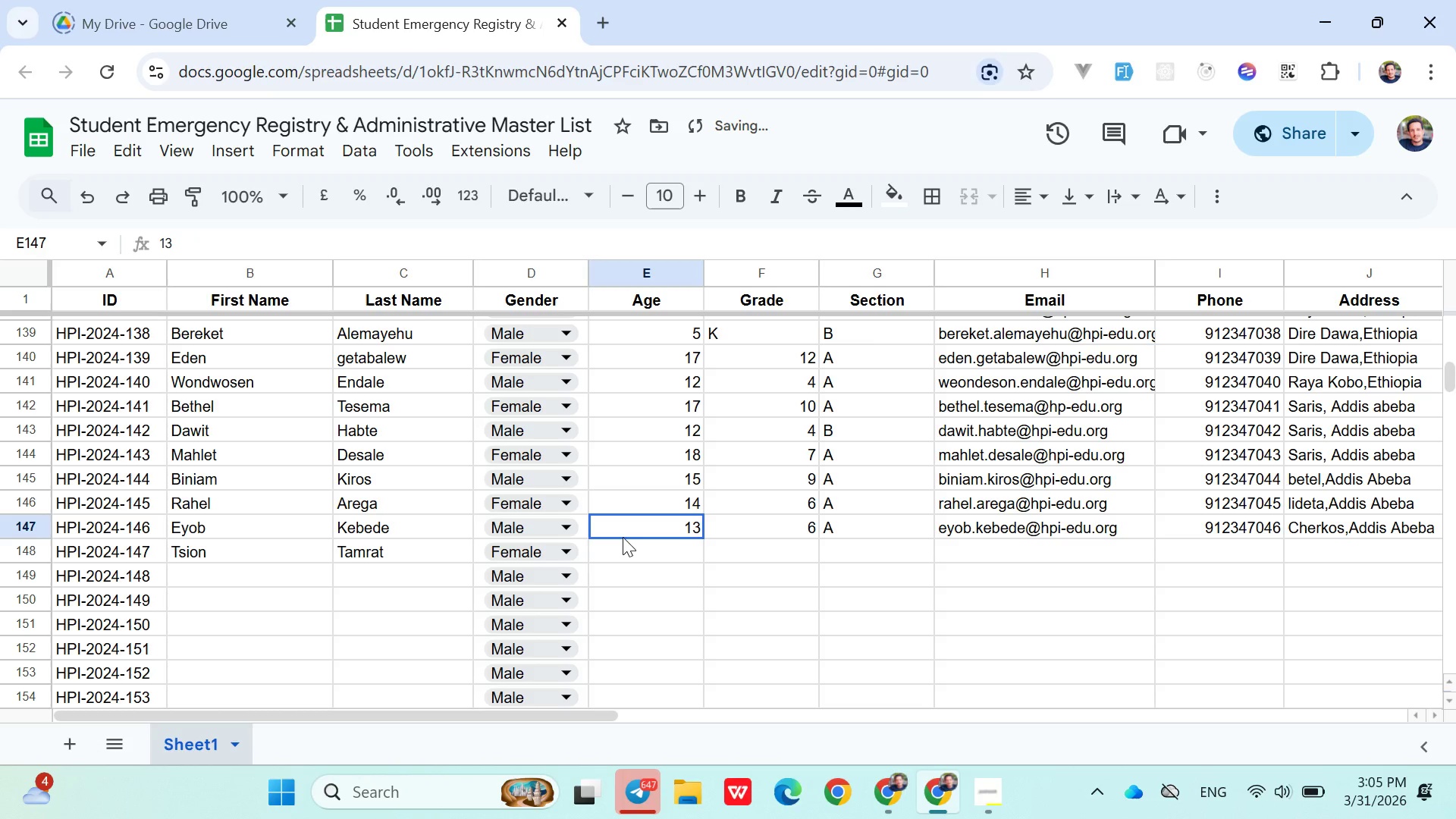 
left_click([623, 537])
 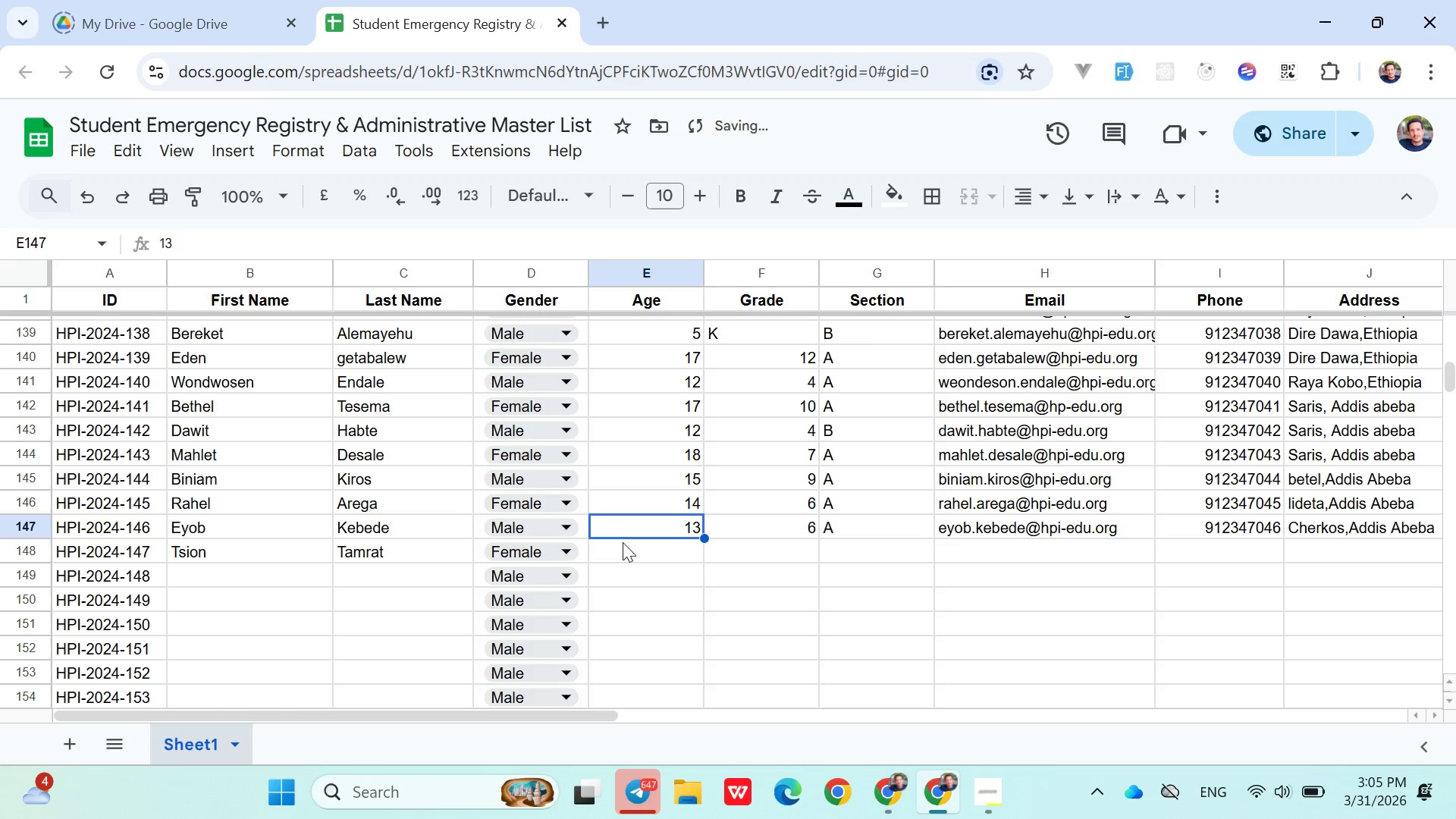 
left_click([623, 544])
 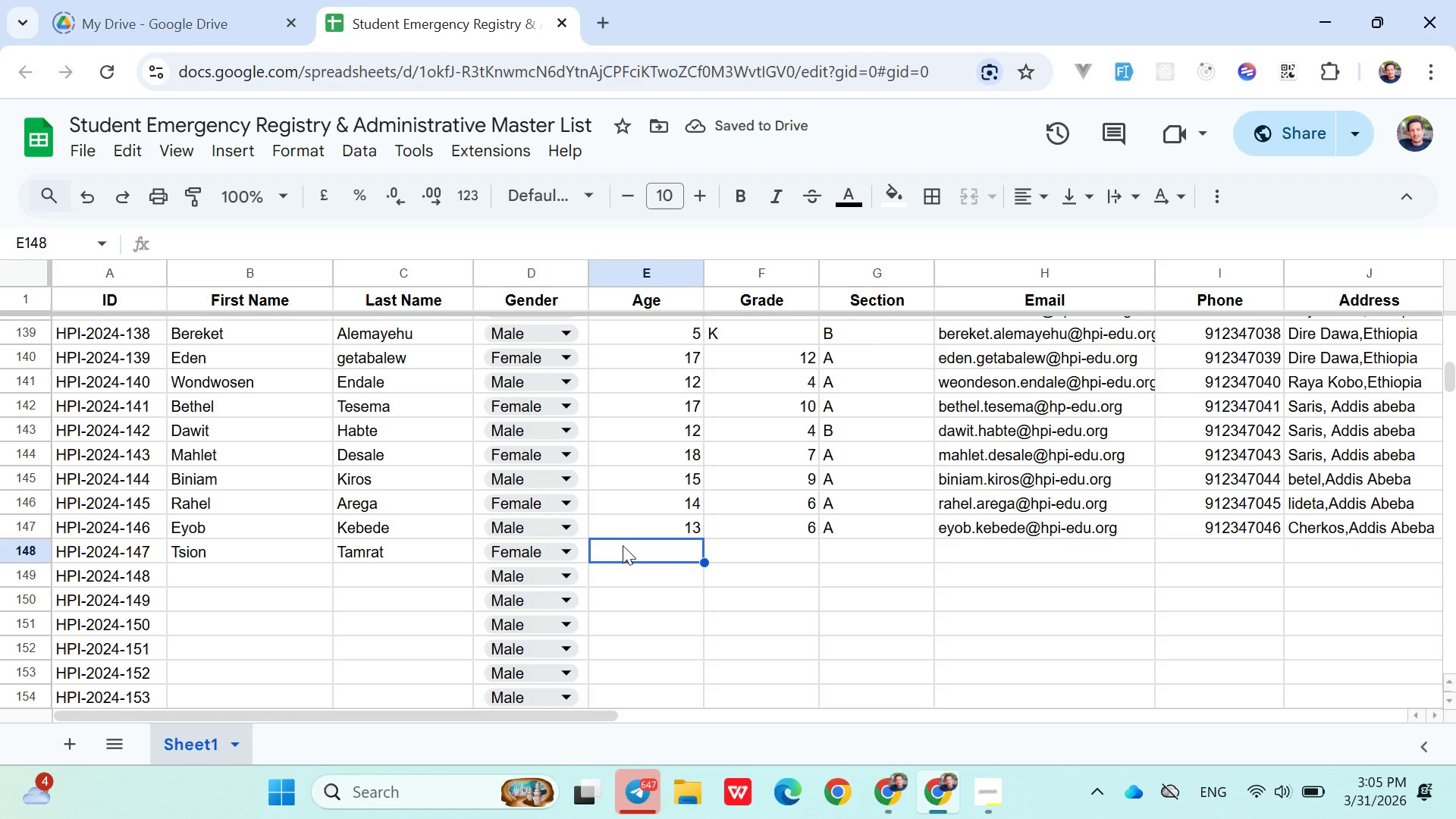 
type(13)
 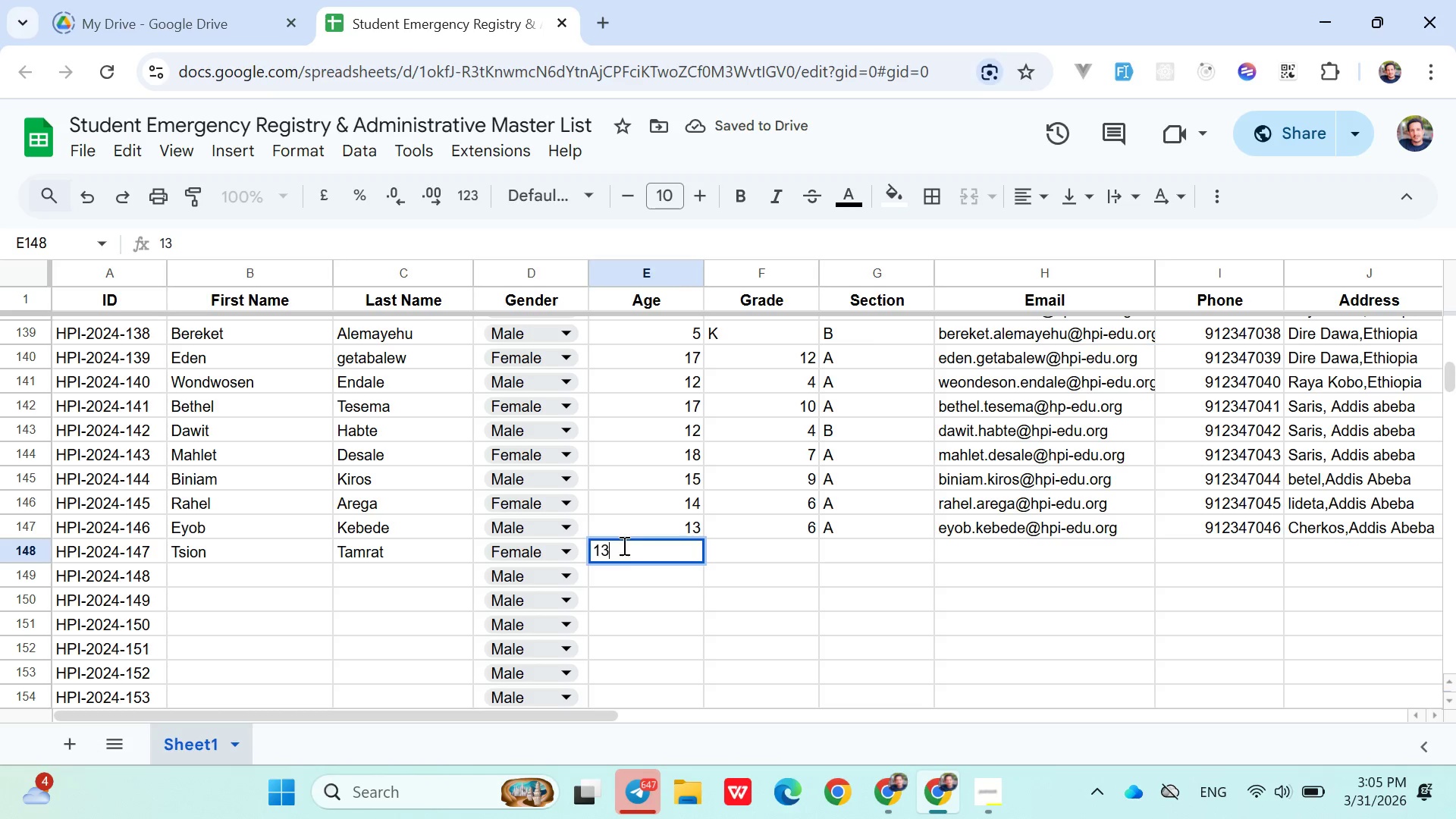 
key(ArrowRight)
 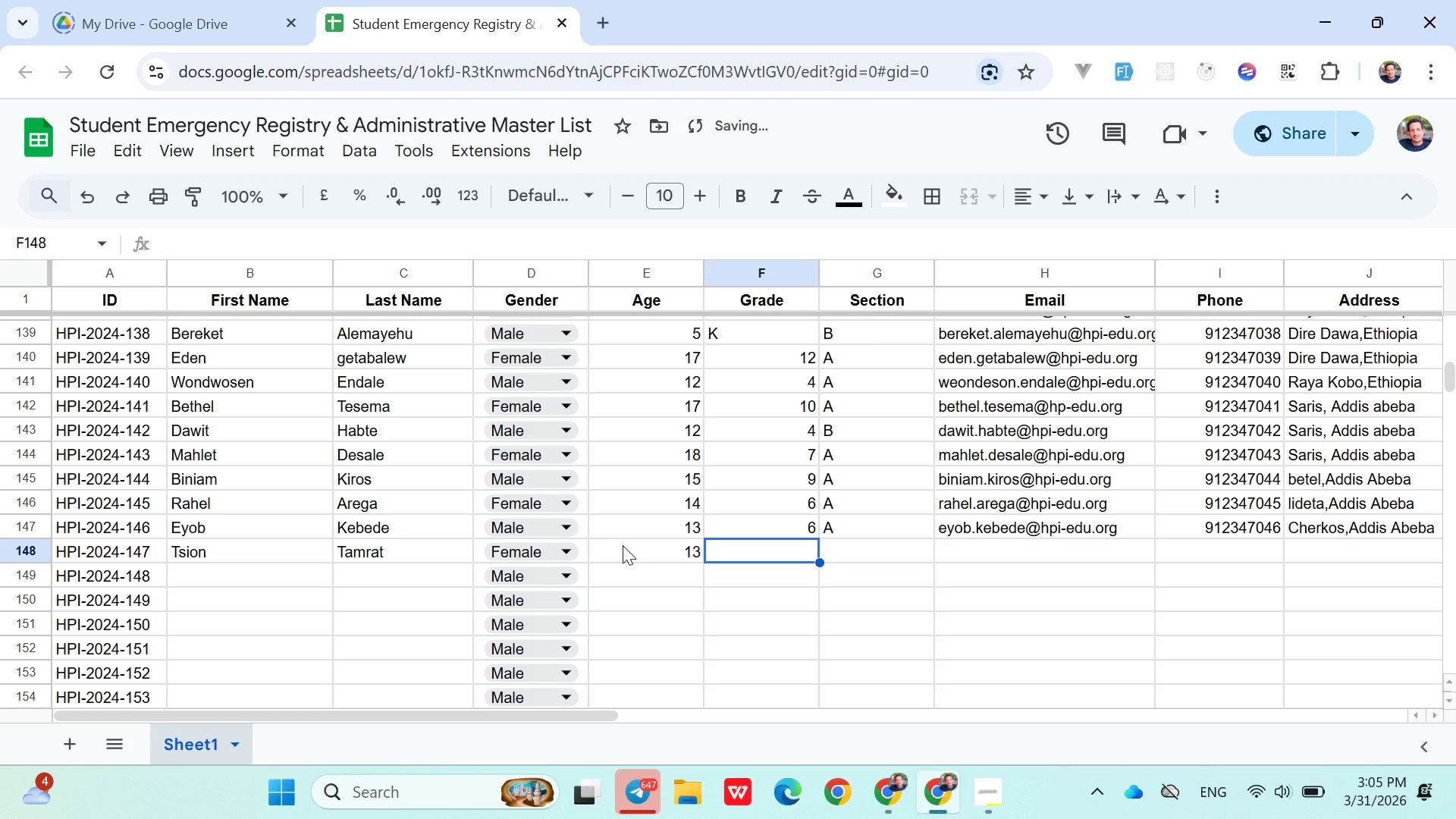 
hold_key(key=ShiftLeft, duration=1.51)
 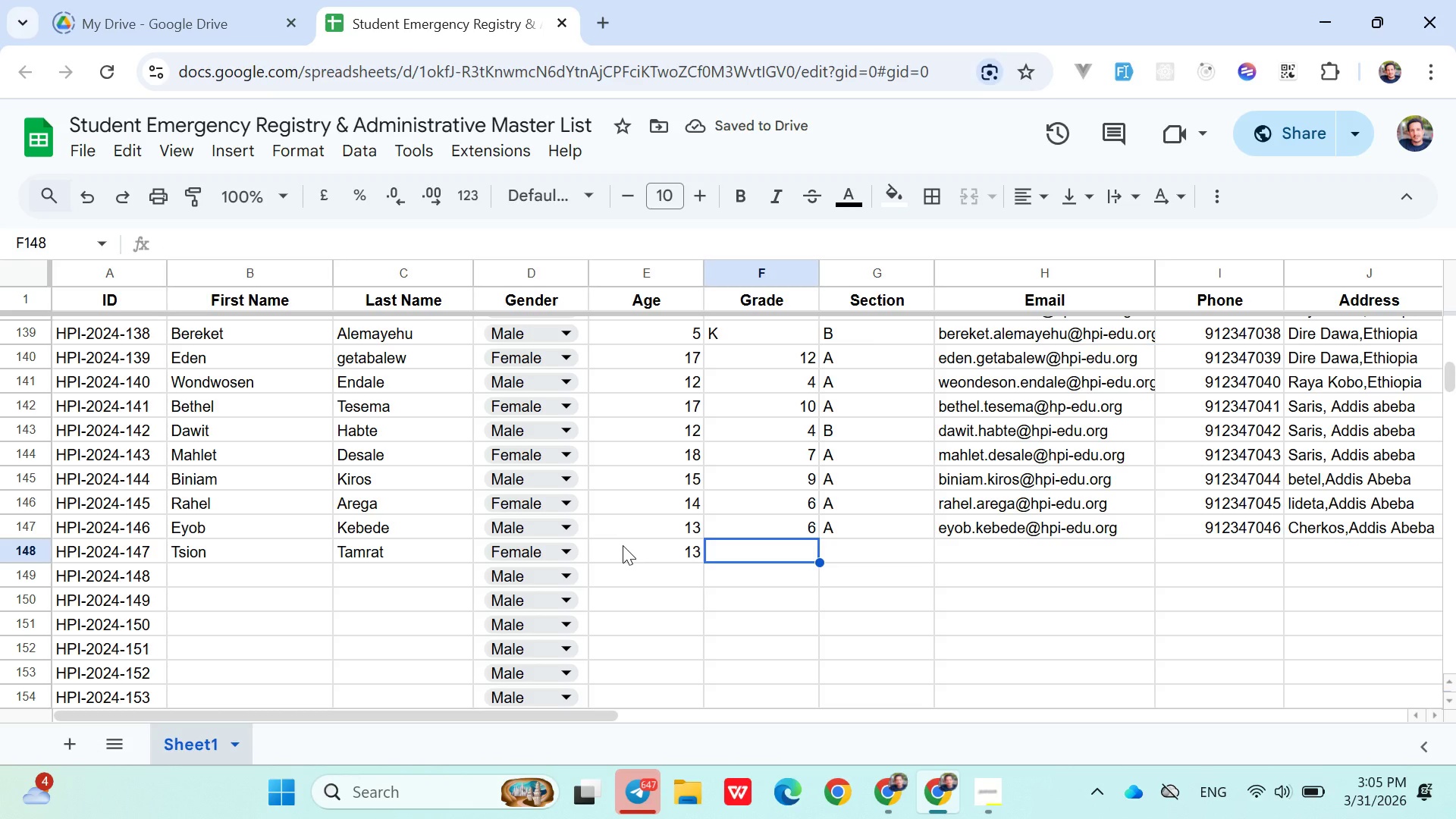 
hold_key(key=ShiftLeft, duration=1.52)
 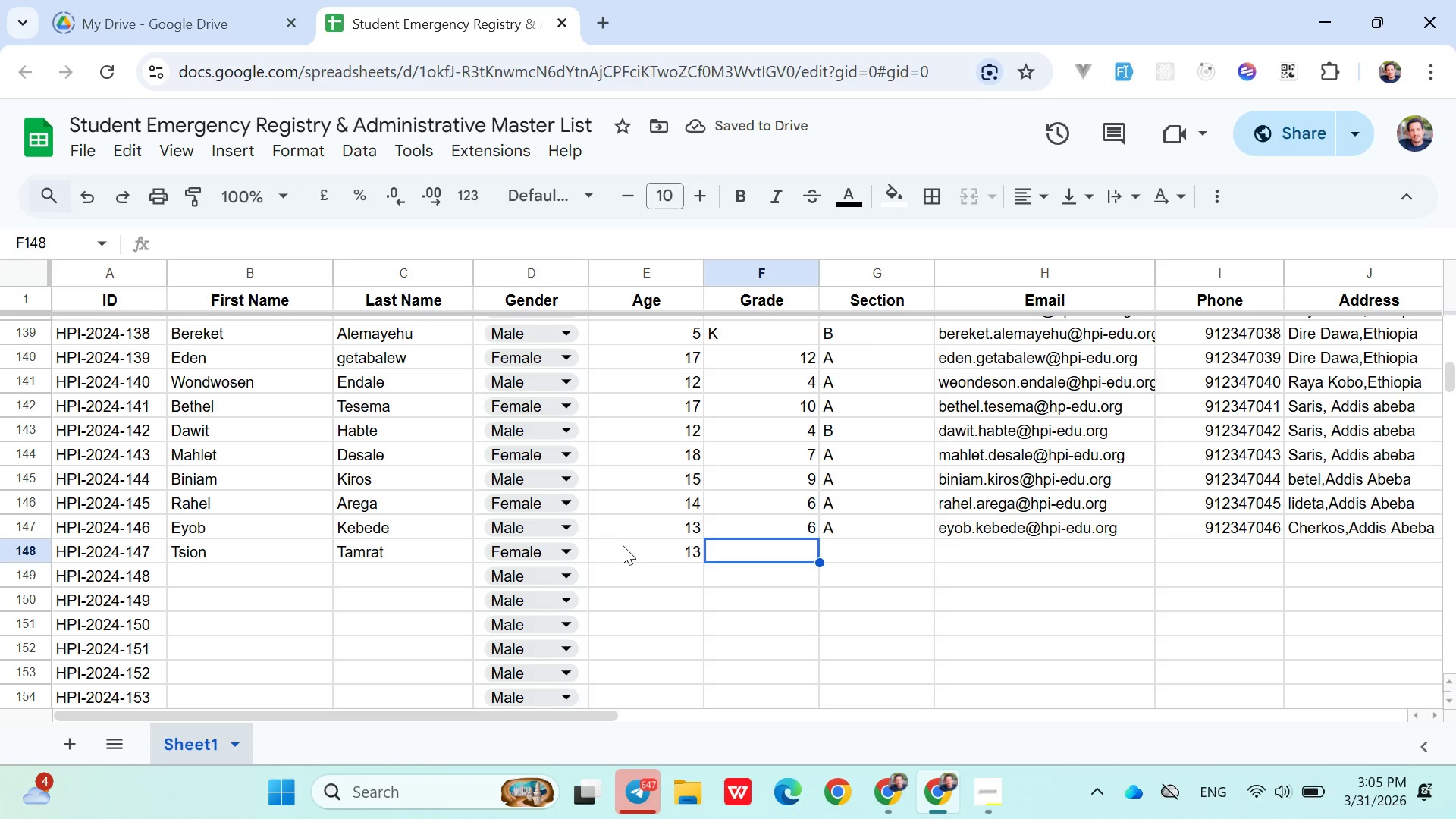 
key(Shift+7)
 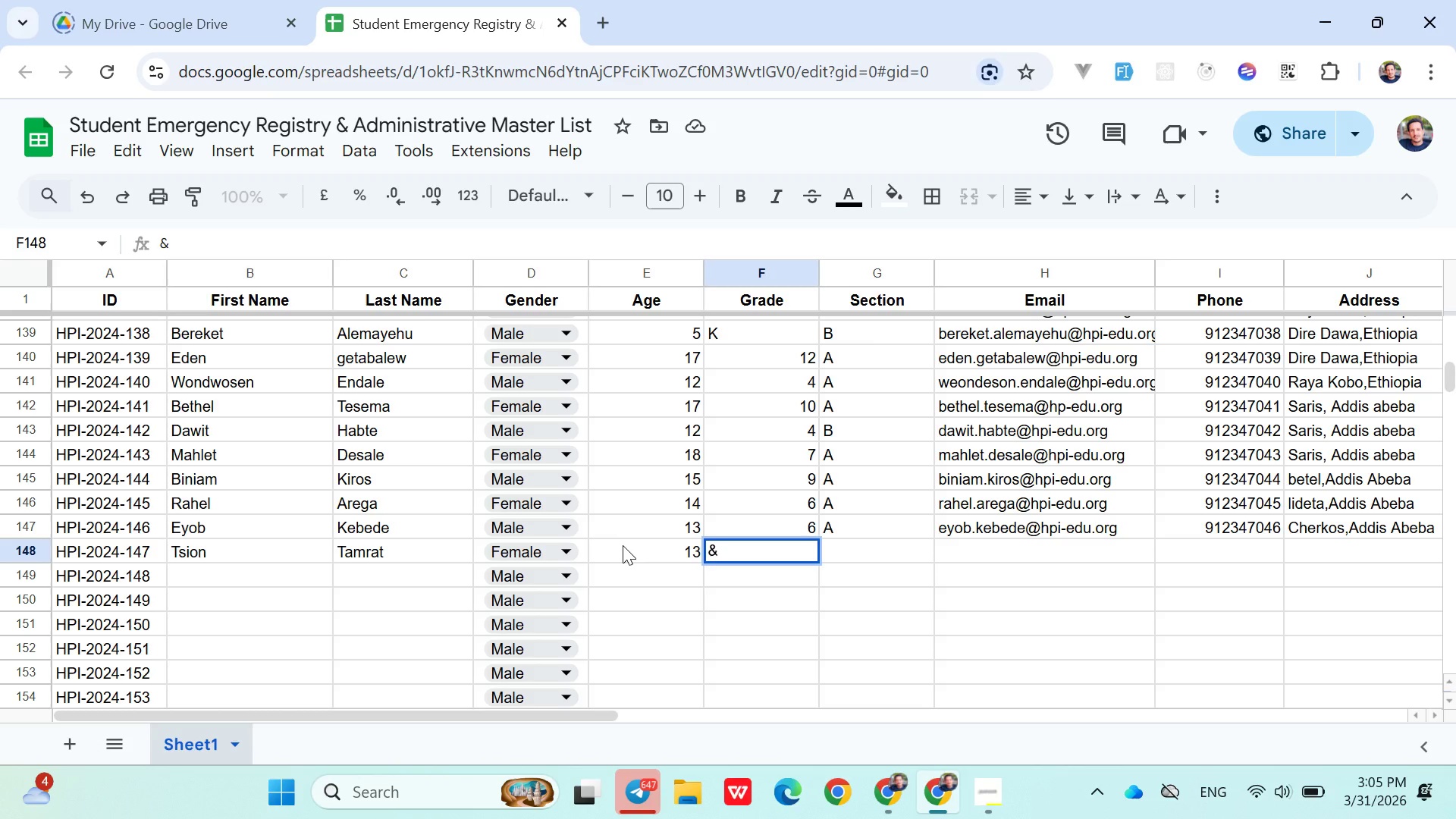 
key(Backspace)
 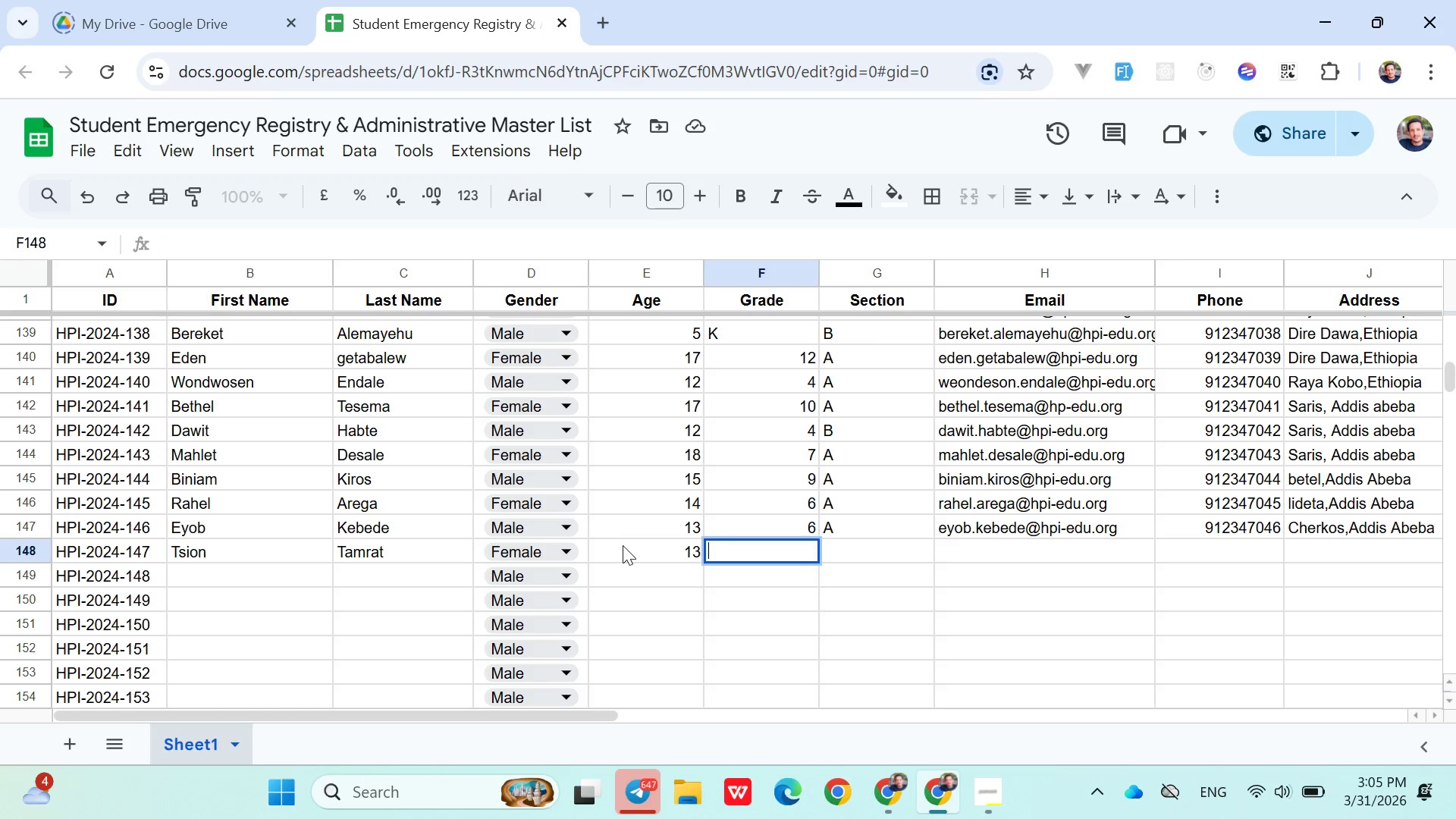 
key(7)
 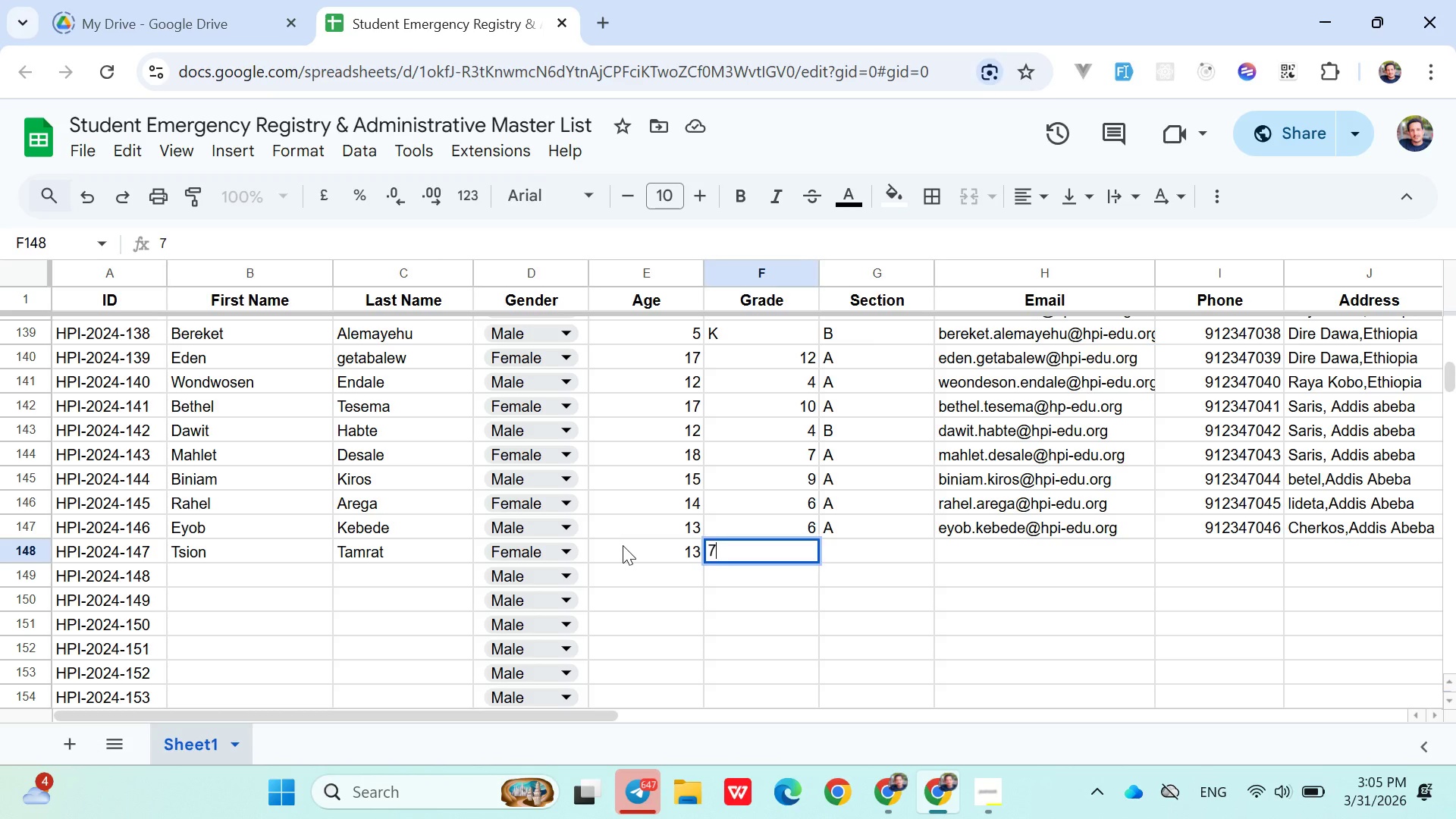 
key(ArrowRight)
 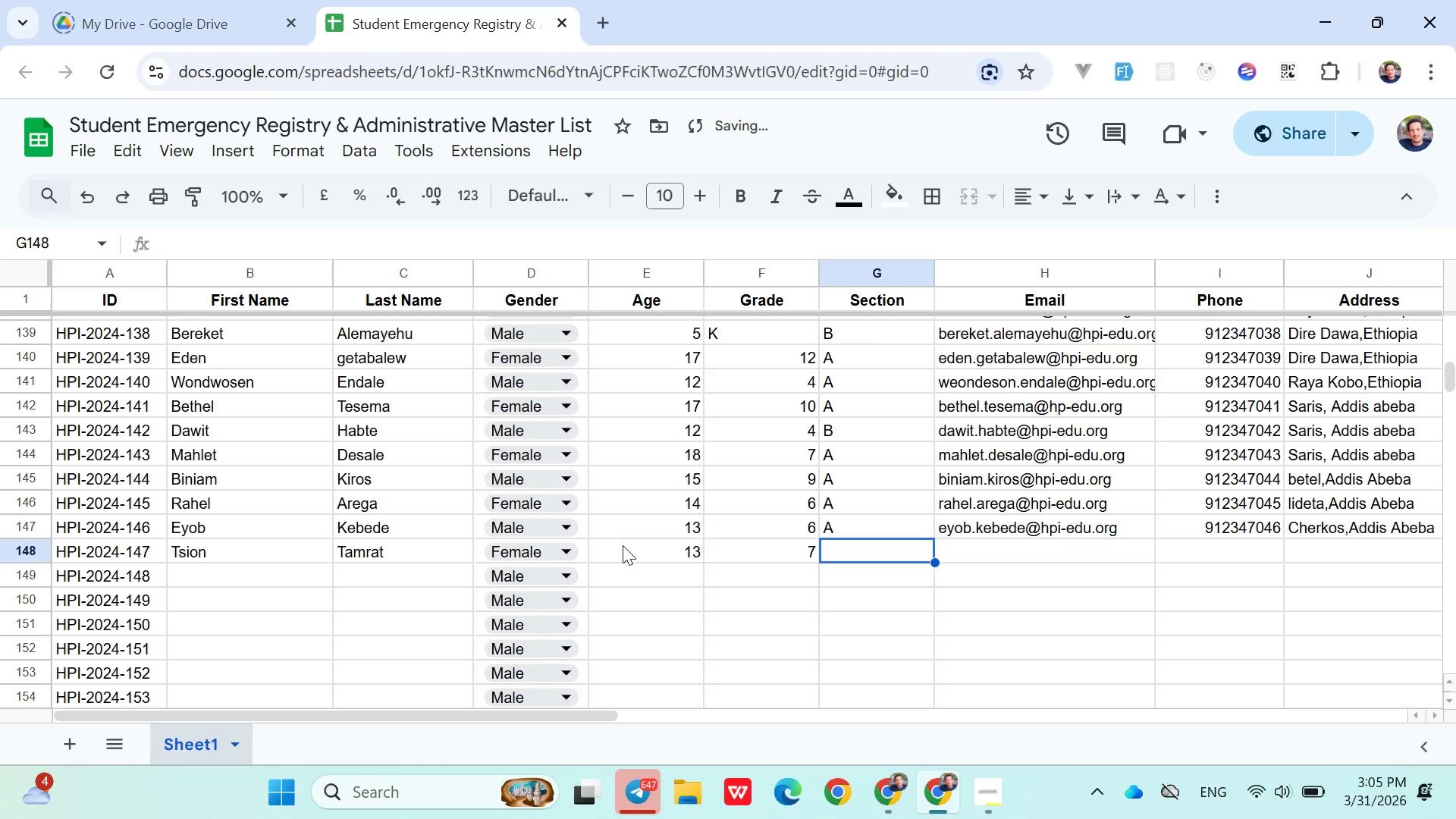 
key(Shift+B)
 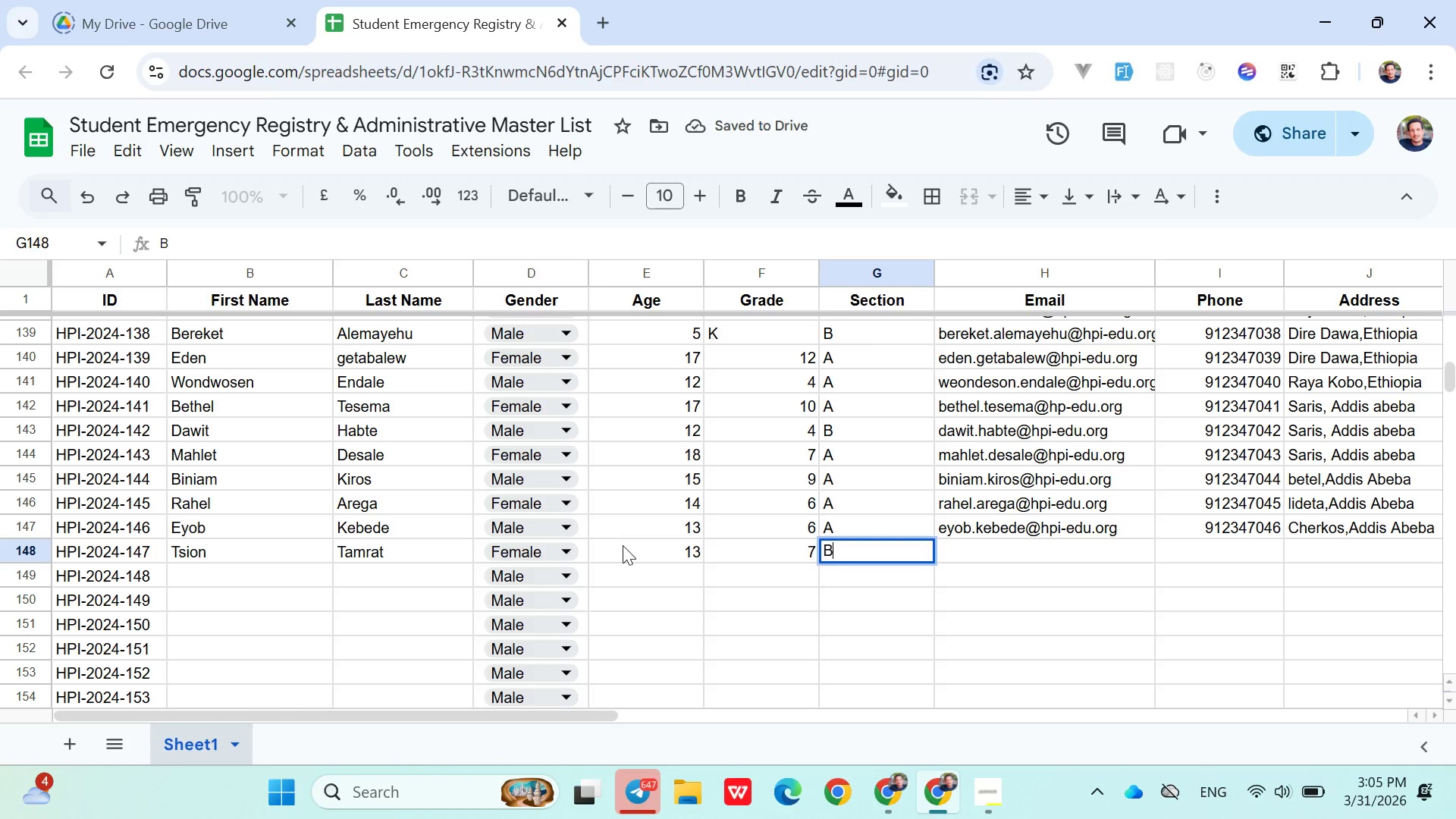 
key(ArrowRight)
 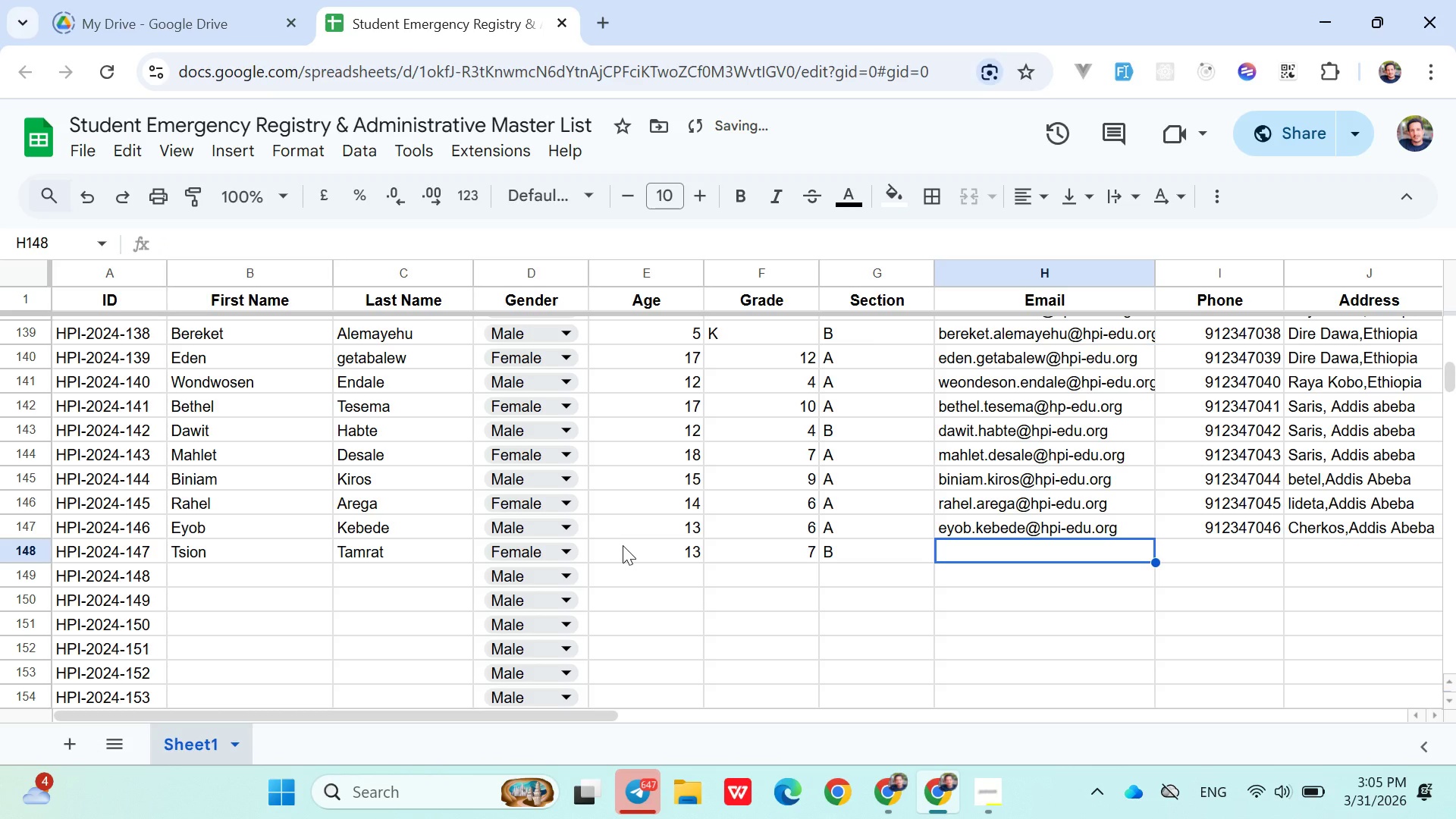 
type(tsion.tamrat)
 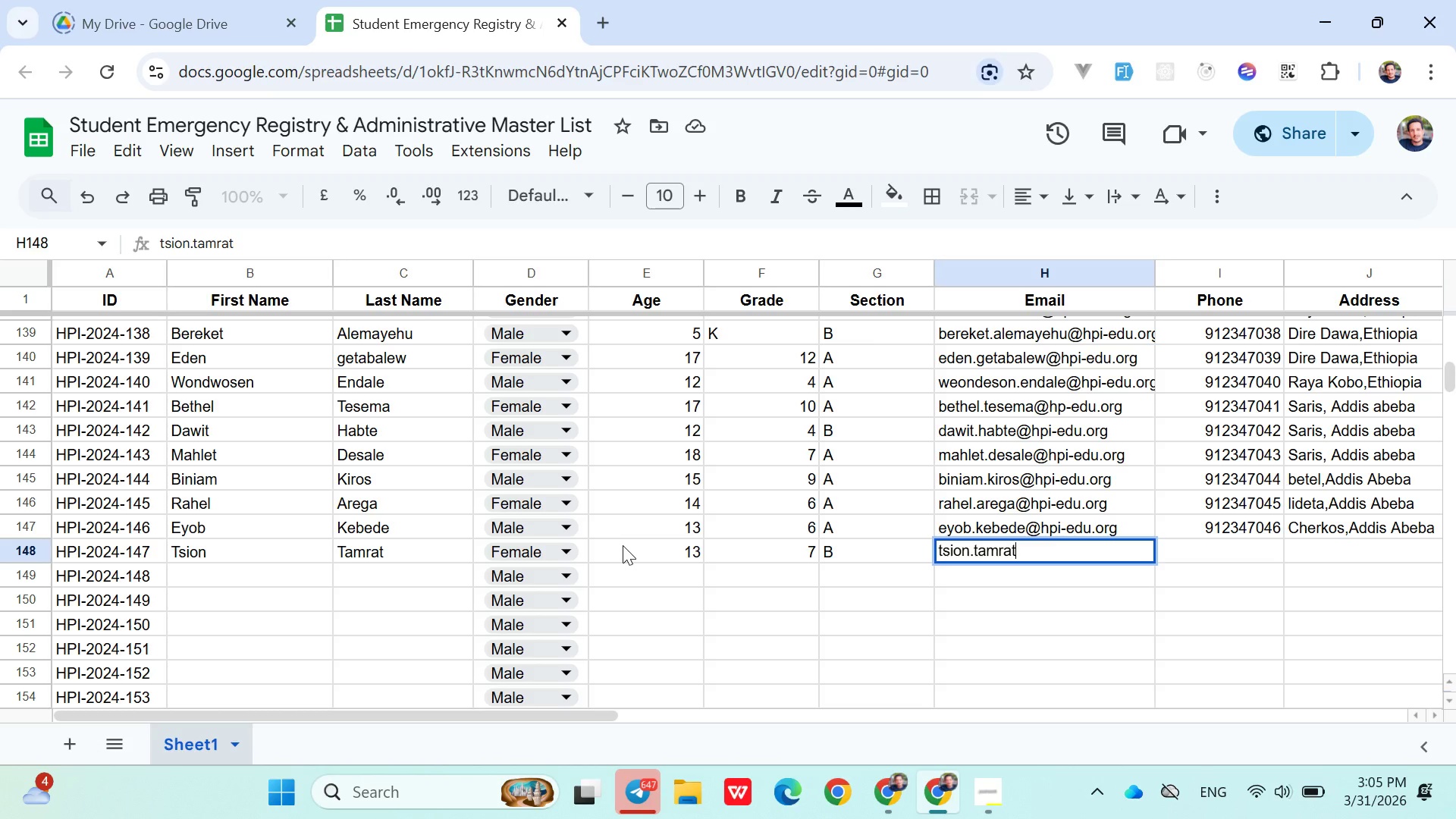 
type(@hpi-edu.org)
 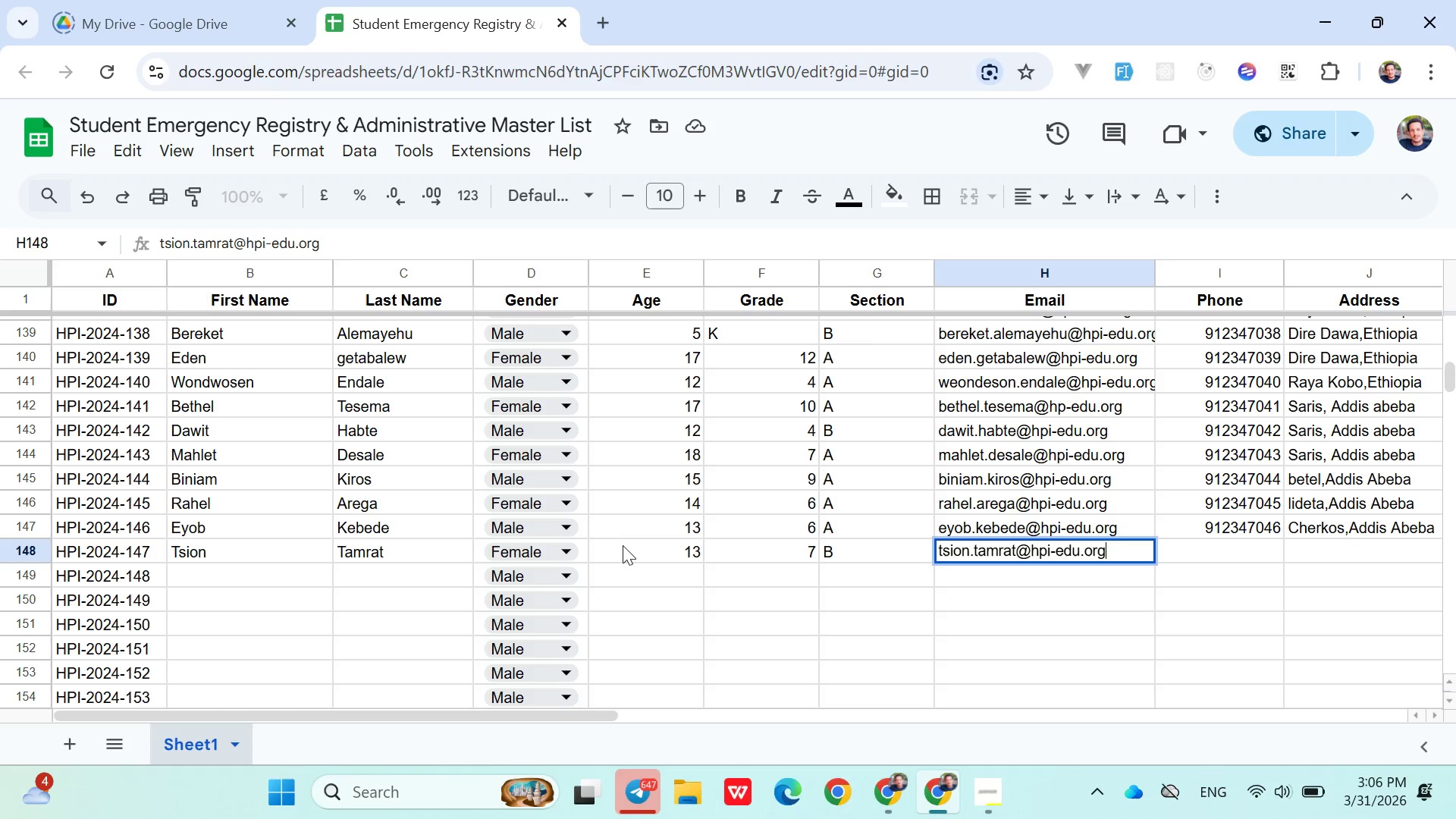 
wait(19.8)
 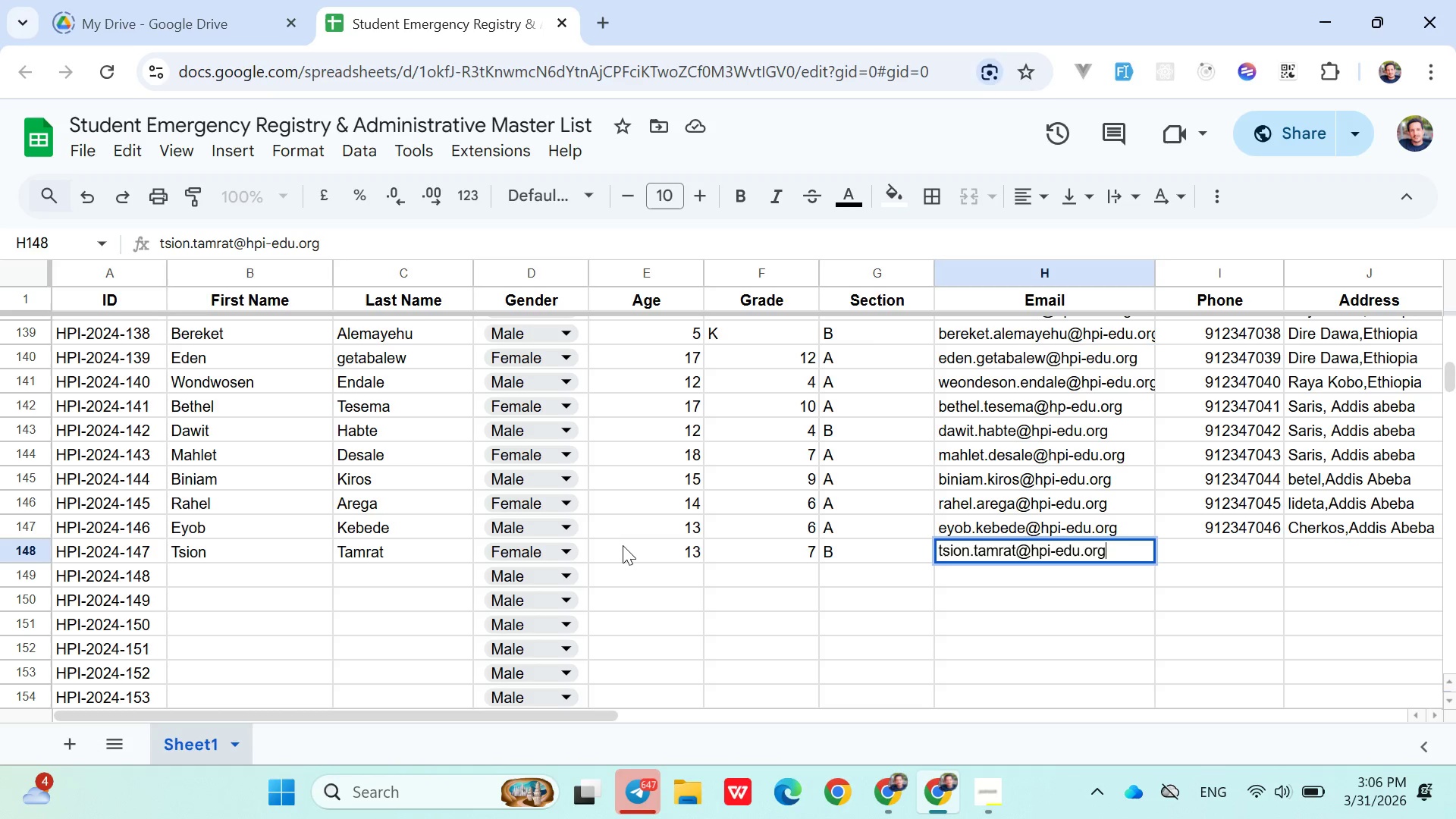 
left_click([1222, 564])
 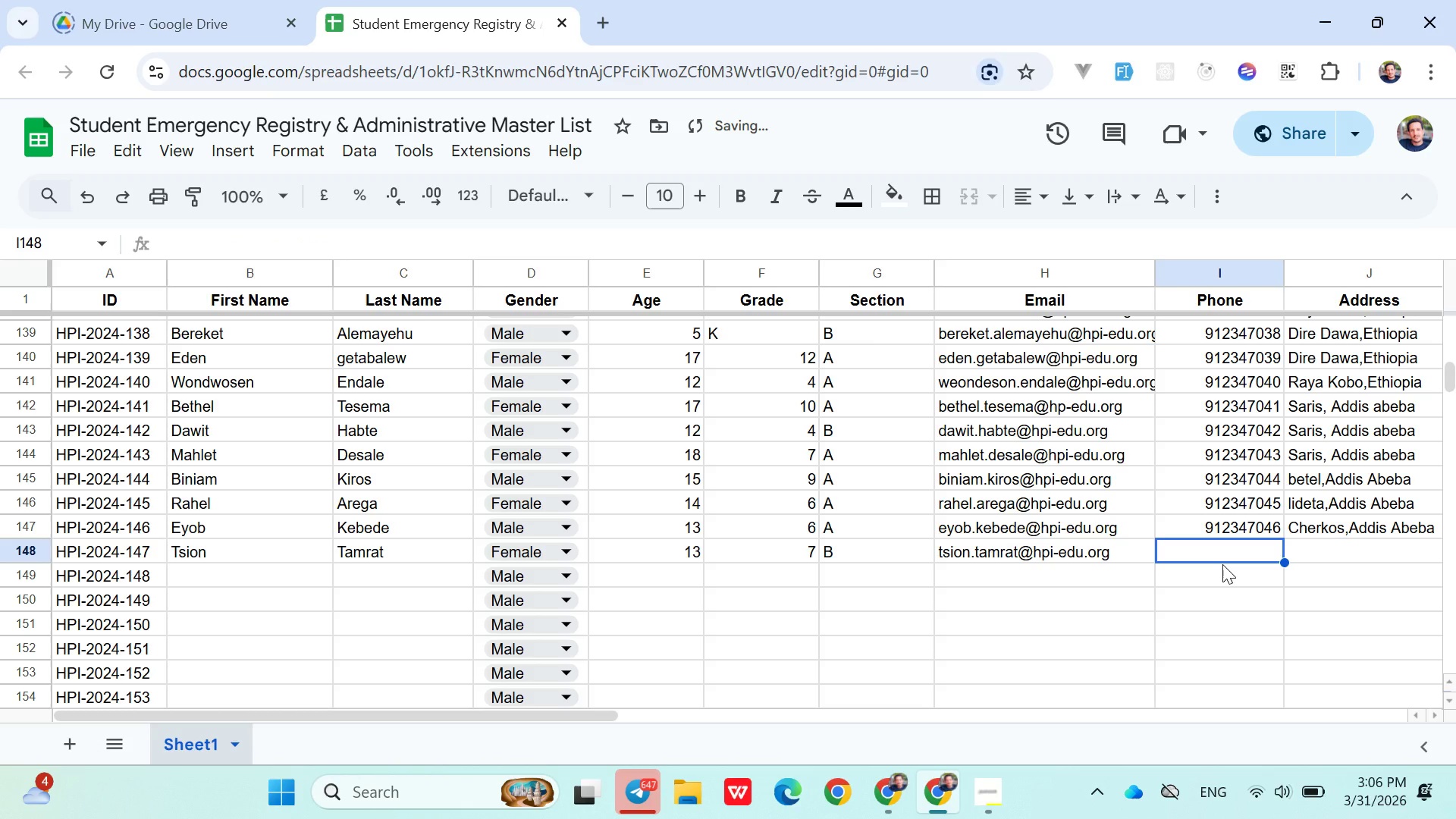 
type(0912347)
 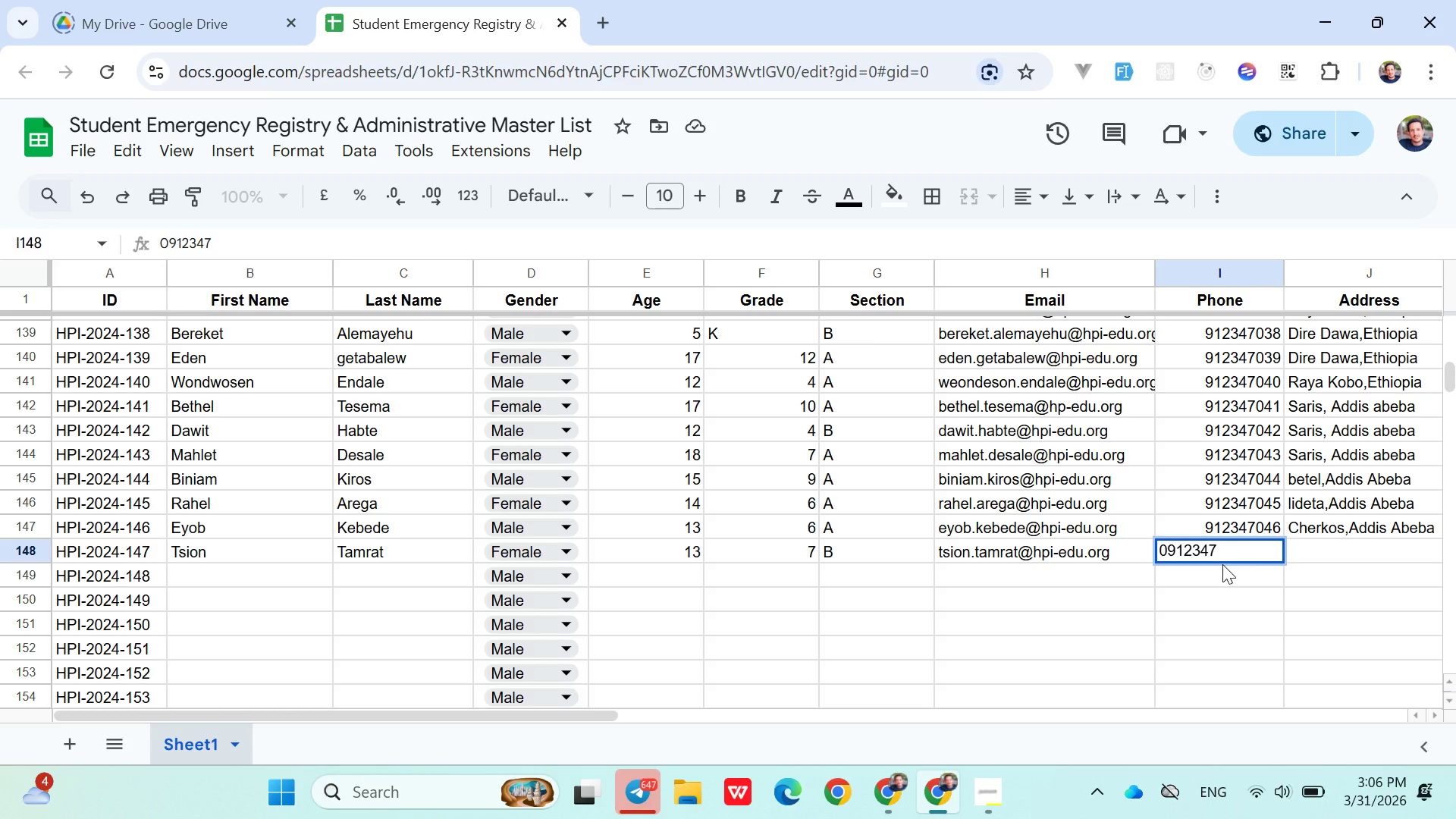 
key(0)
 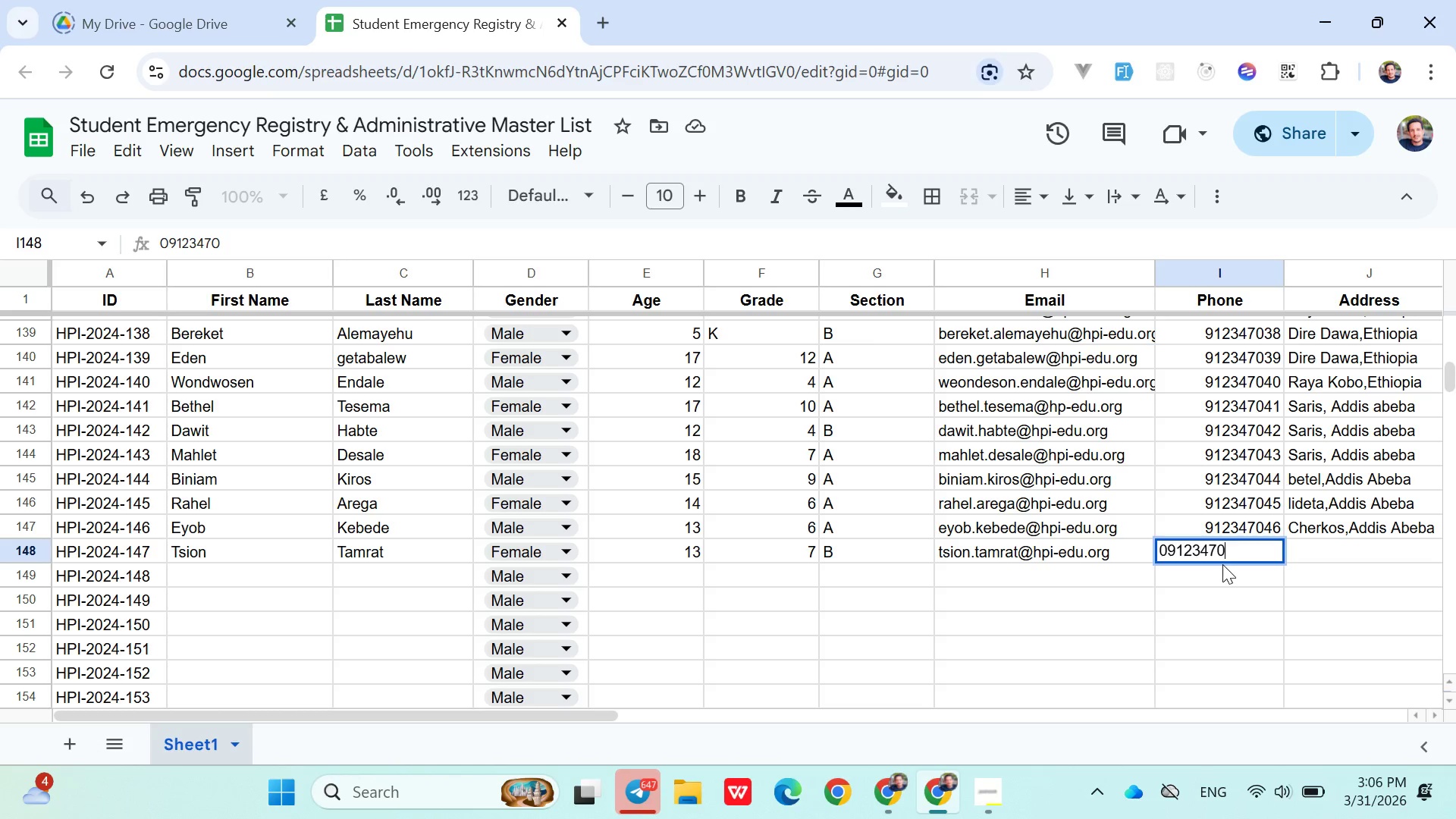 
wait(12.58)
 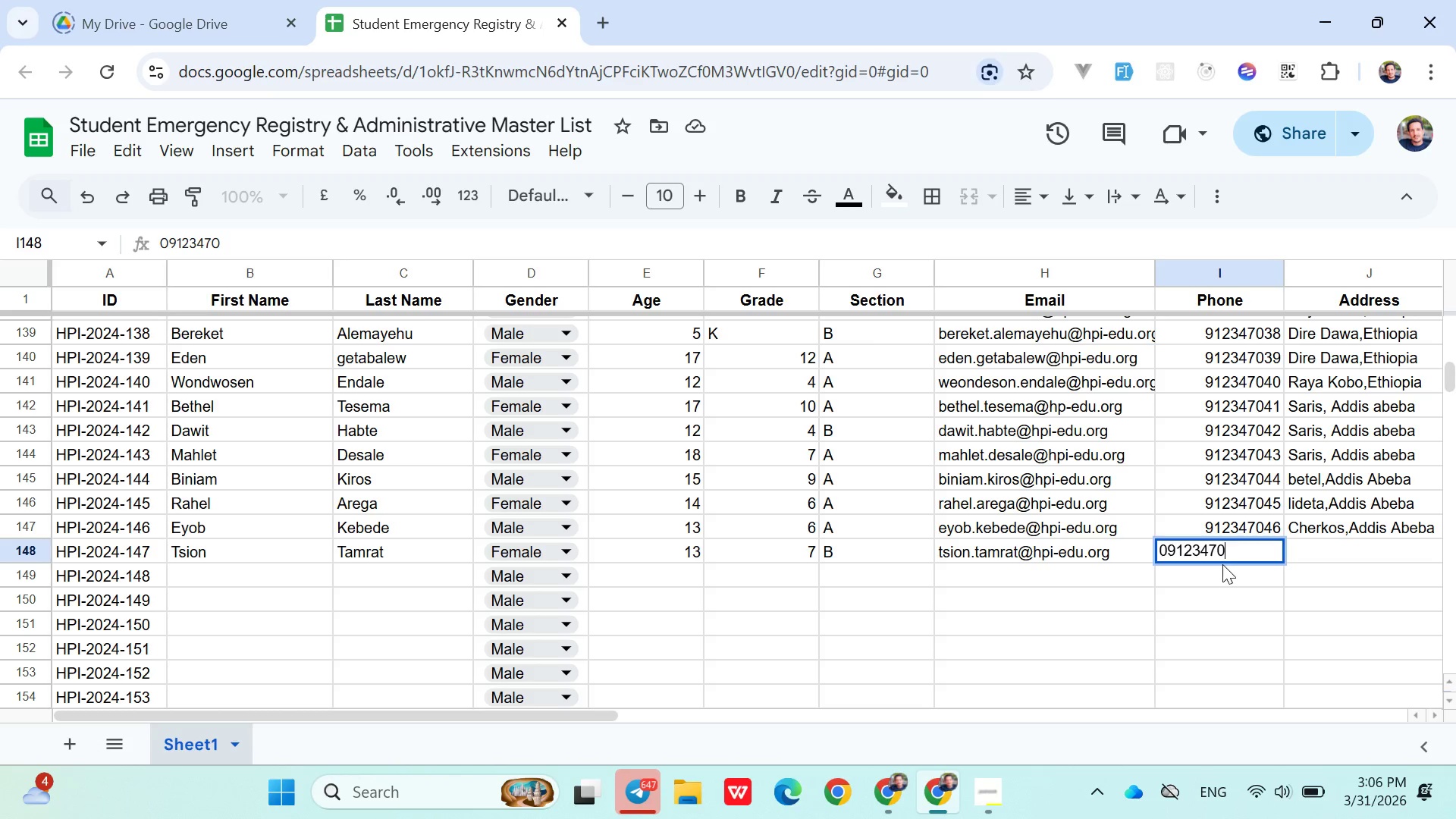 
type(47)
 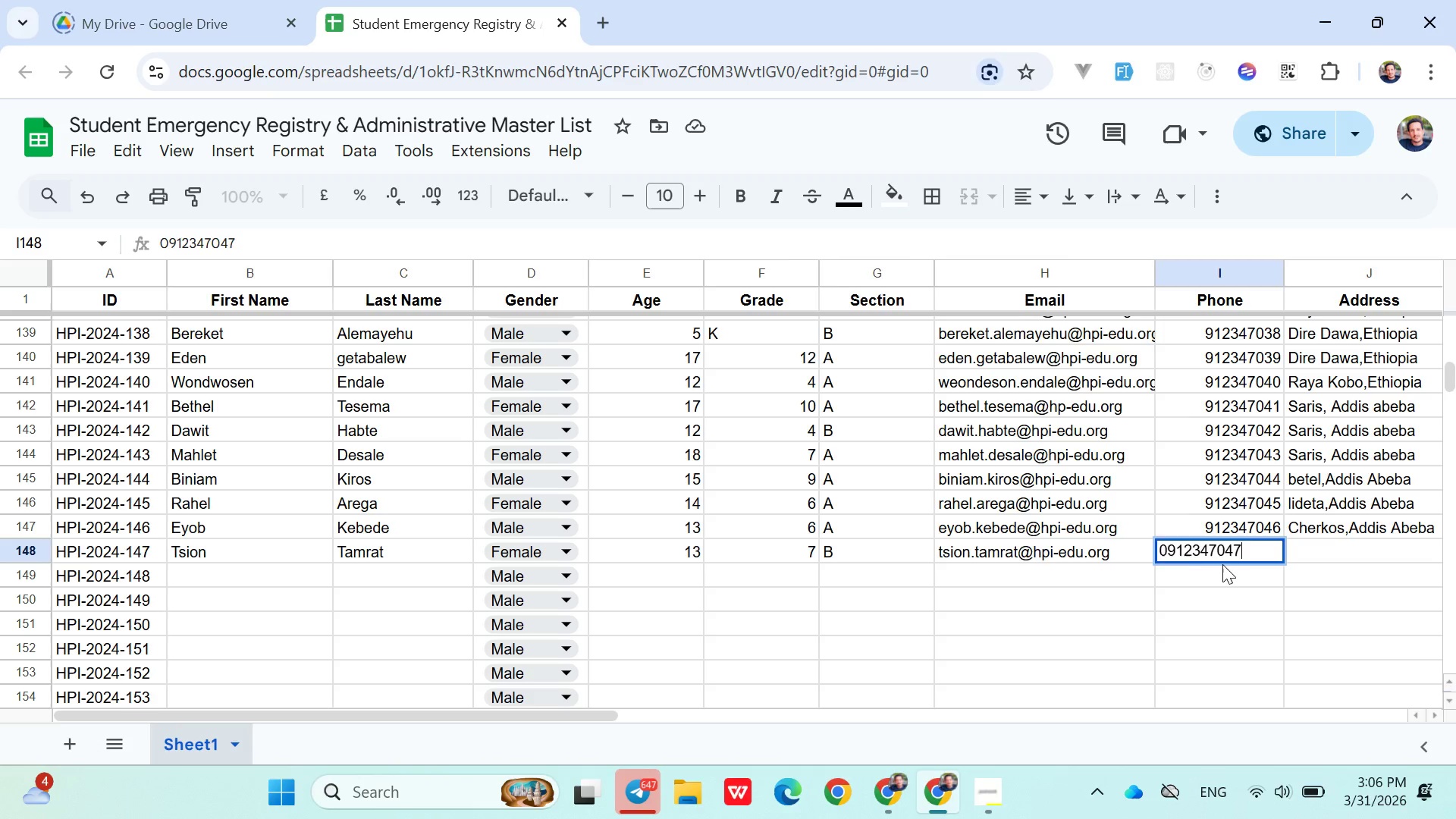 
hold_key(key=ArrowRight, duration=12.25)
 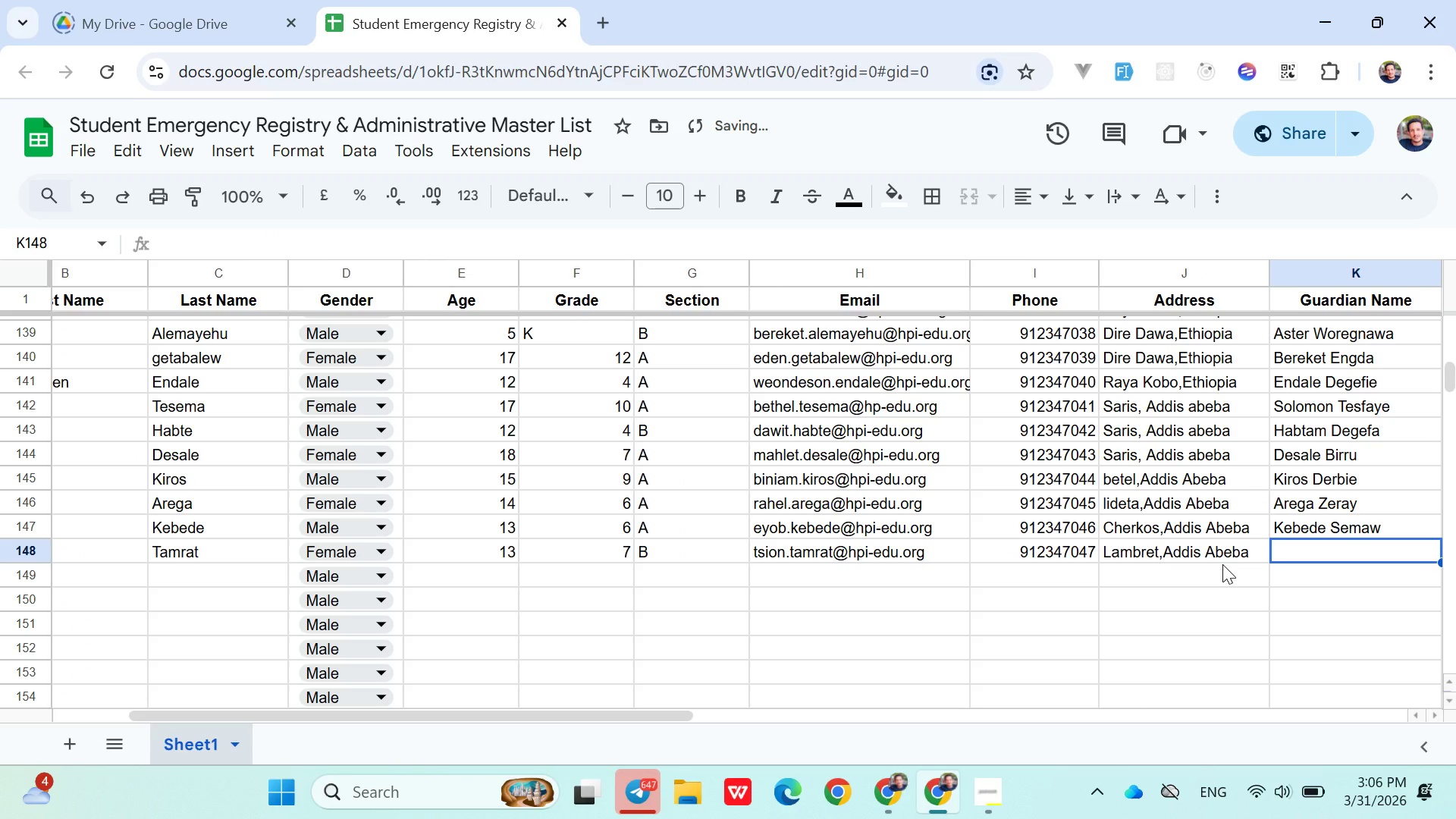 
type(Lambret,Addis Abeba)
 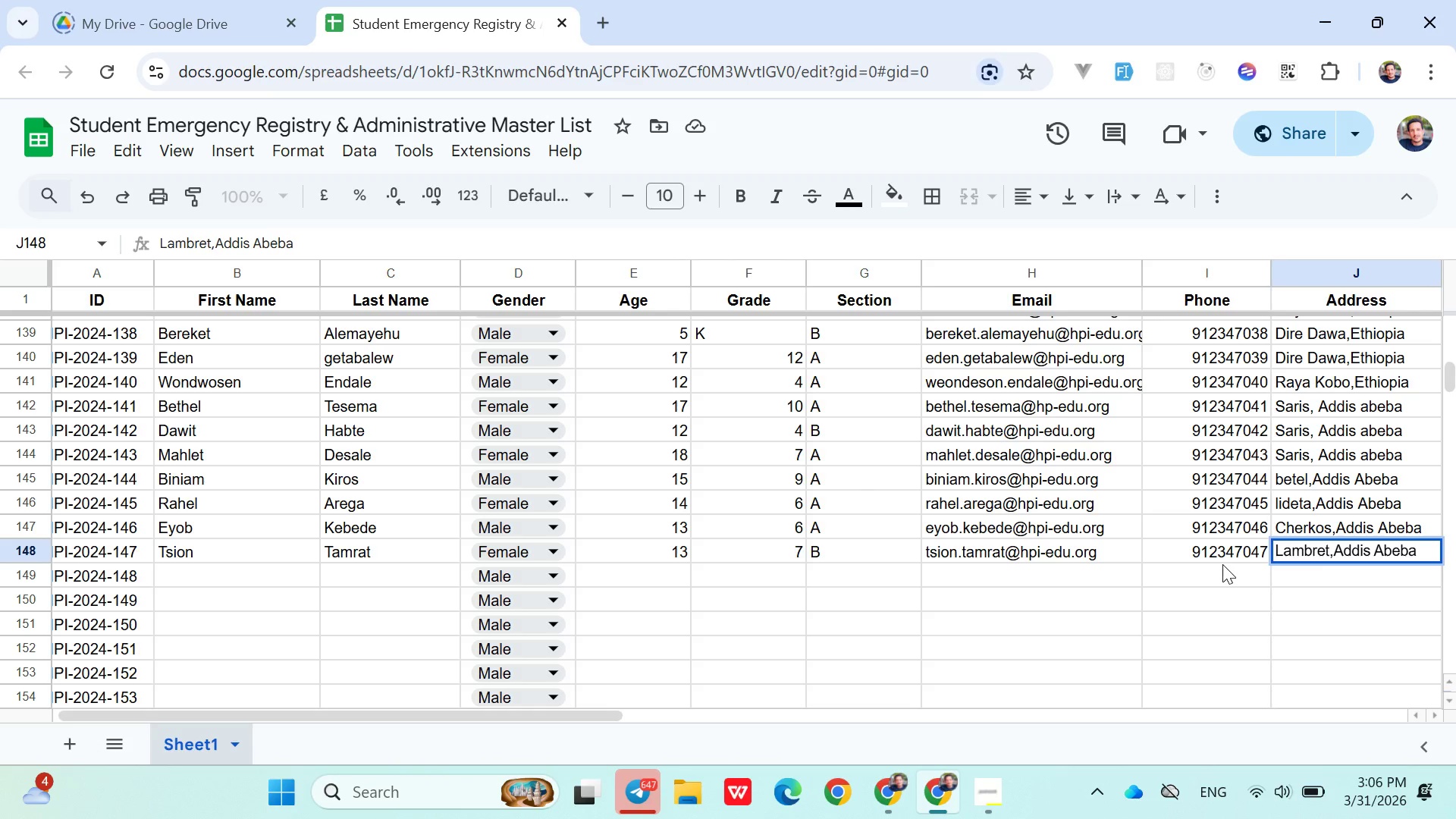 
type(Tamrat destaw)
 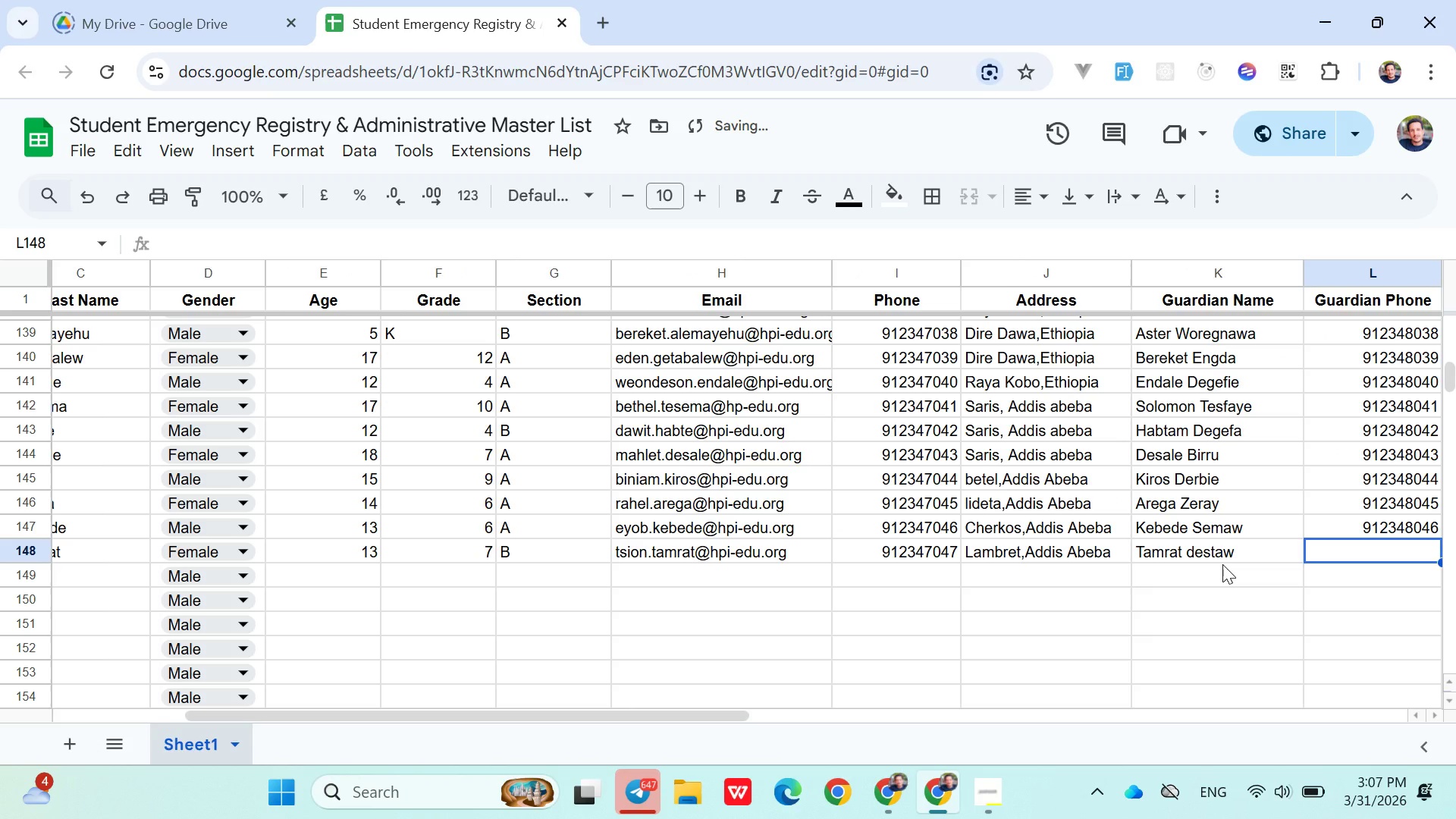 
key(ArrowRight)
 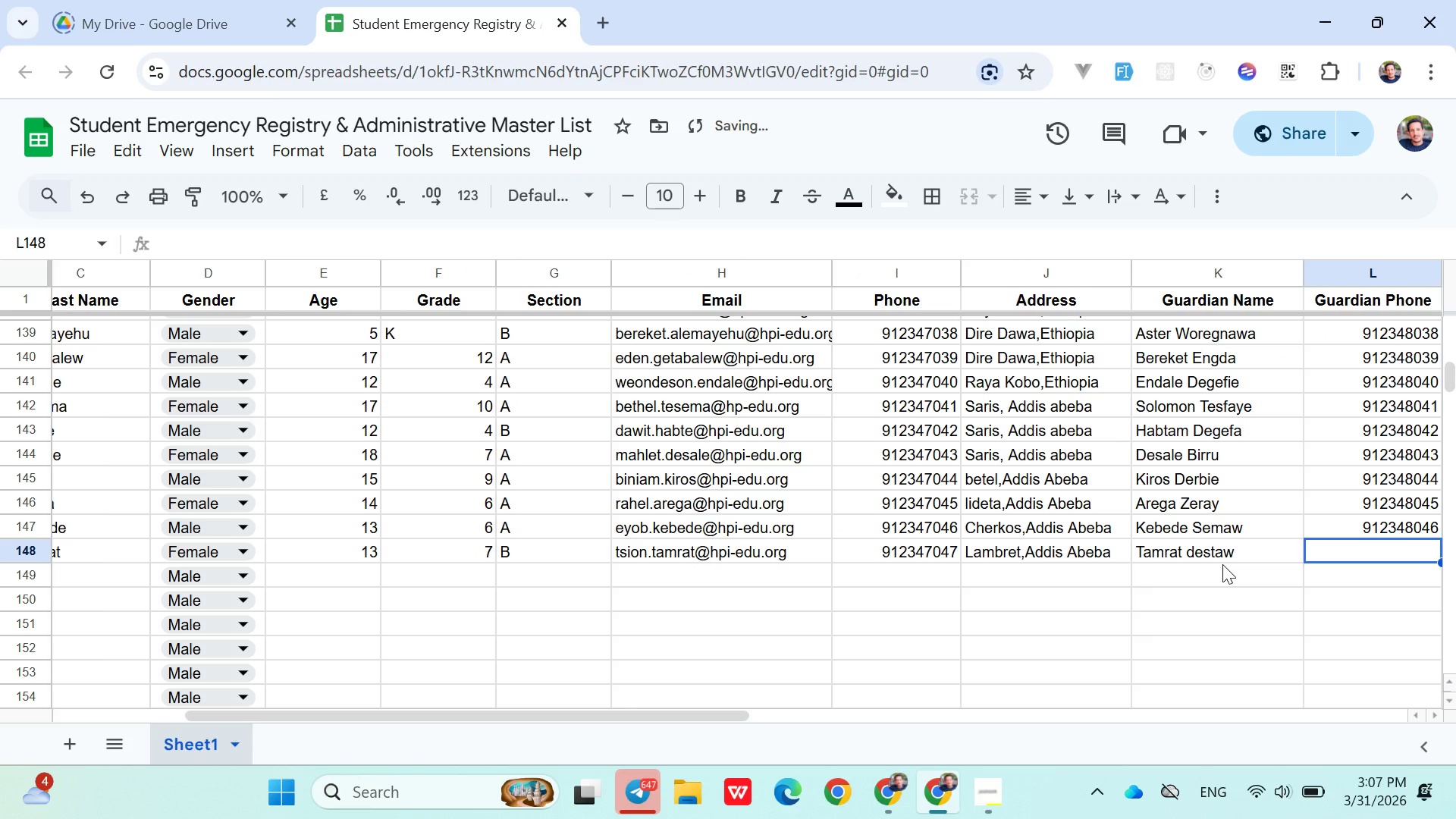 
type(091234807)
 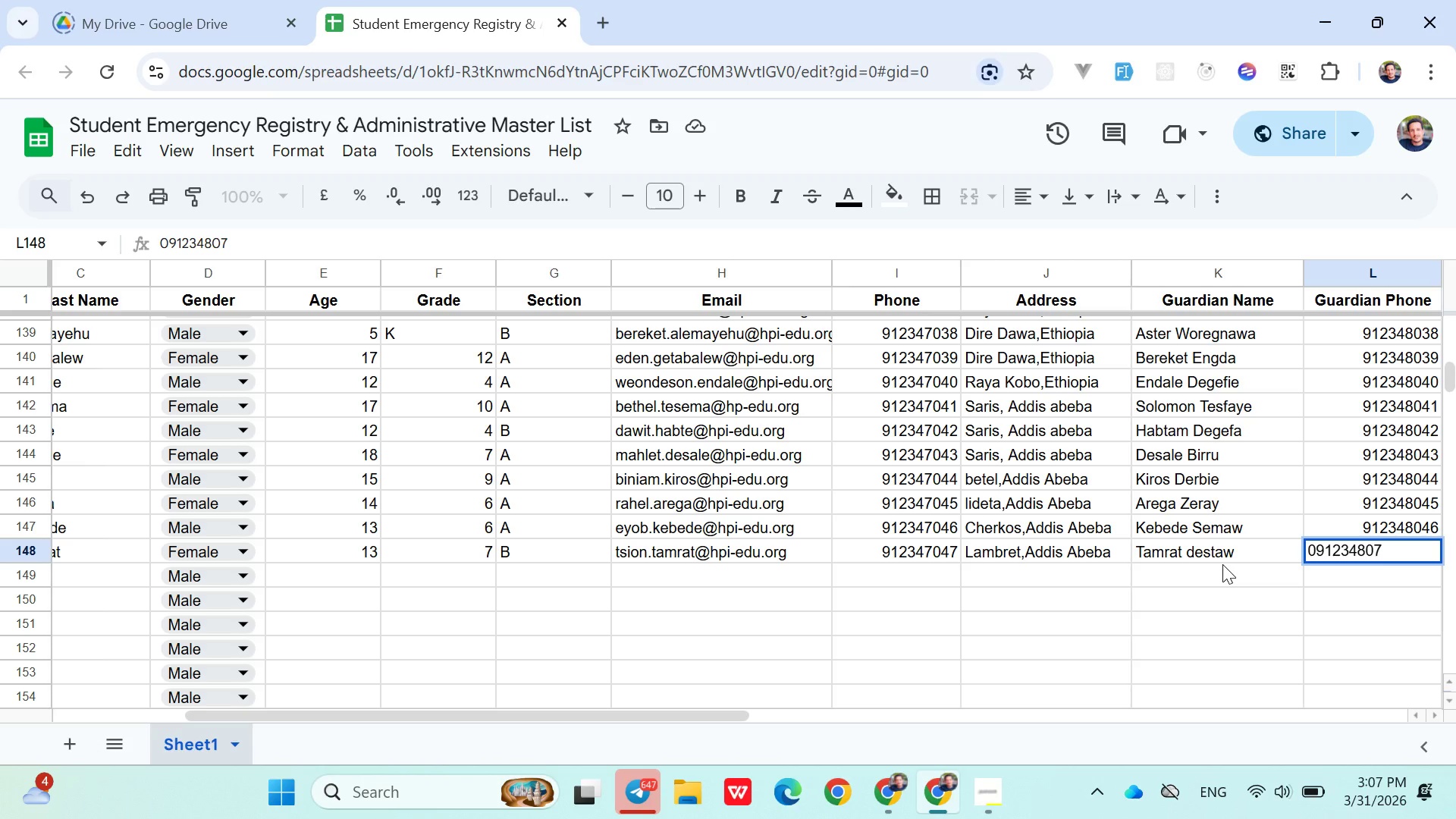 
key(Backspace)
key(Backspace)
key(Backspace)
type(70)
 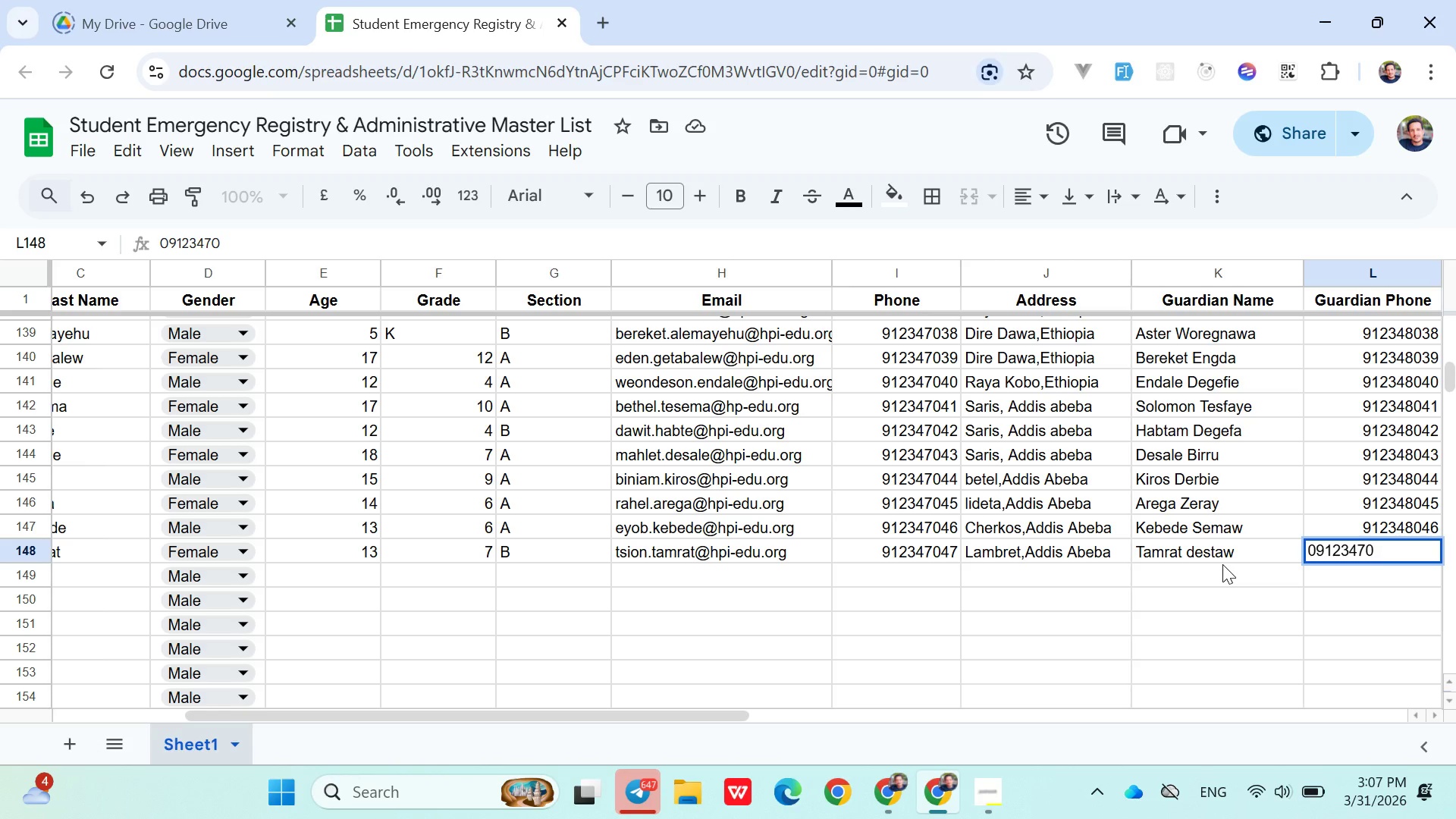 
wait(13.89)
 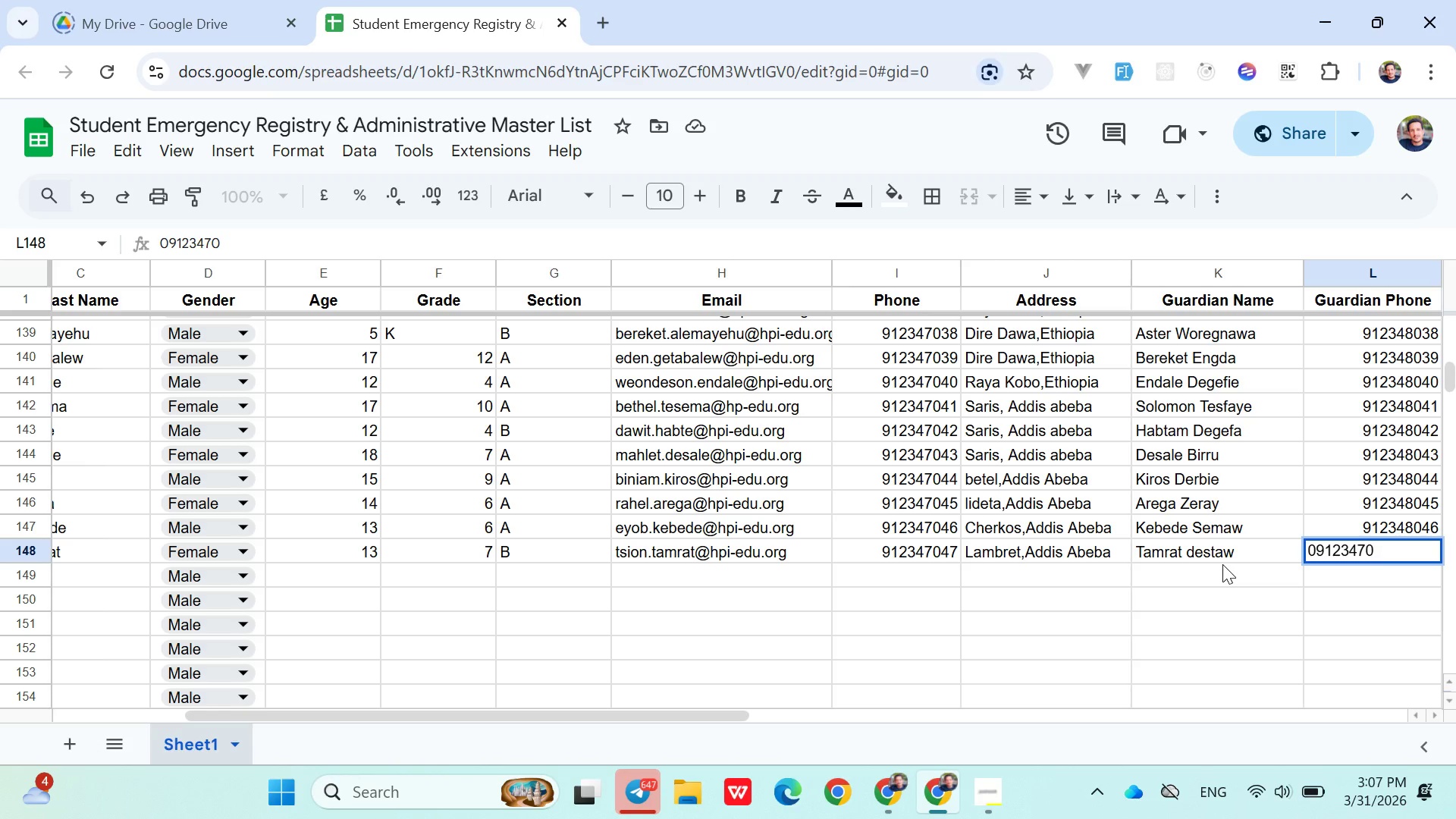 
type(47)
 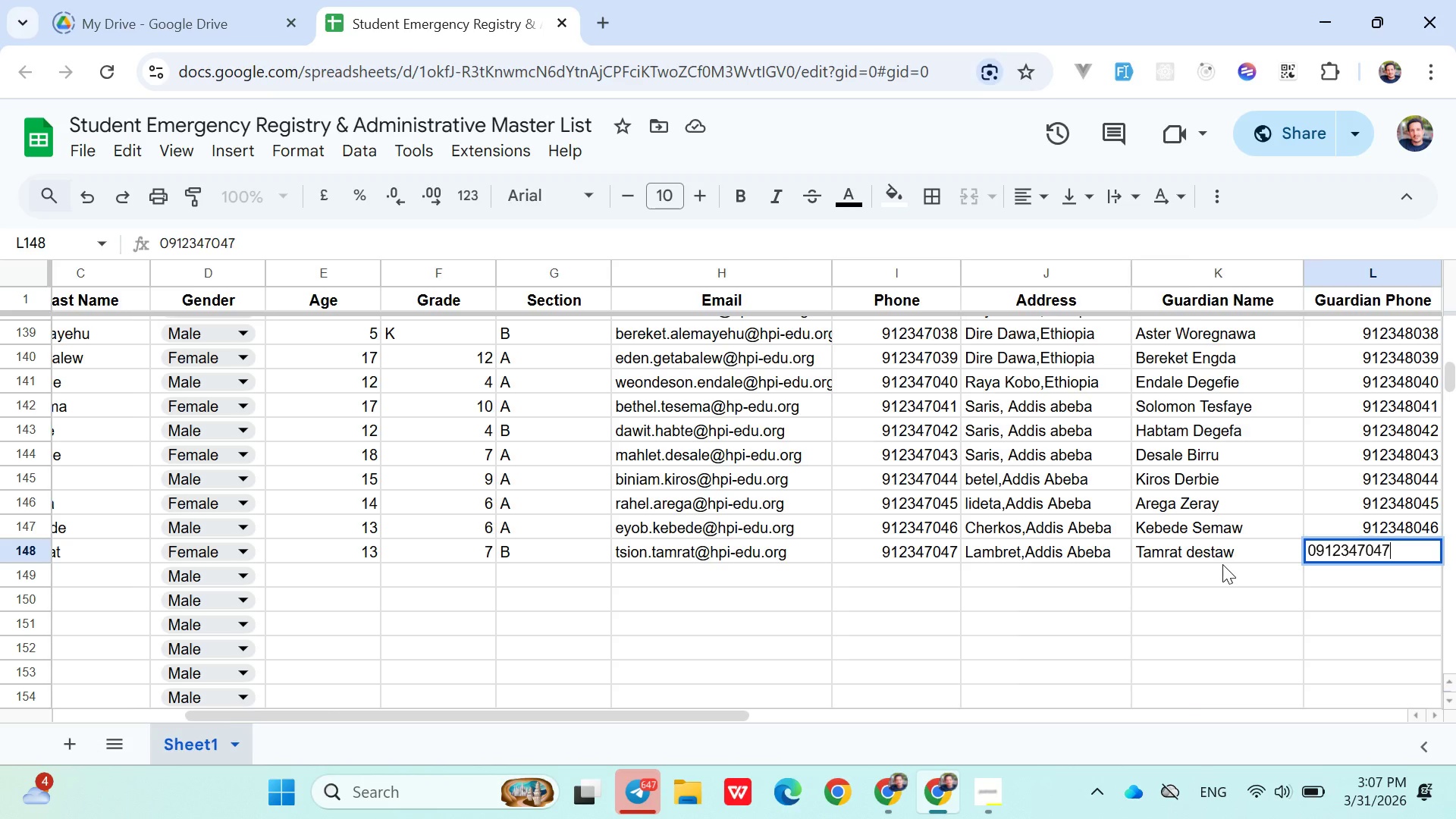 
key(ArrowRight)
 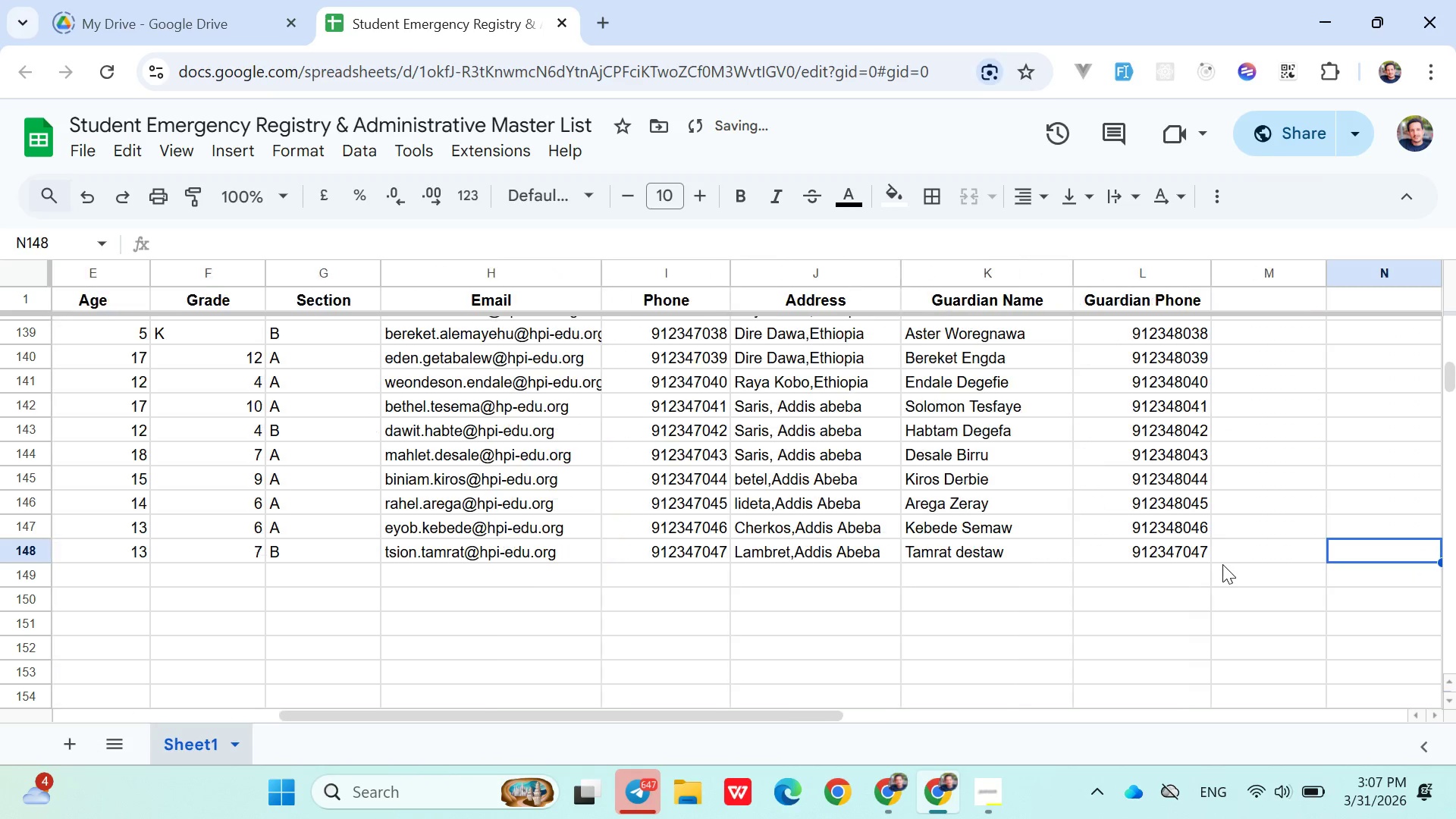 
key(ArrowRight)
 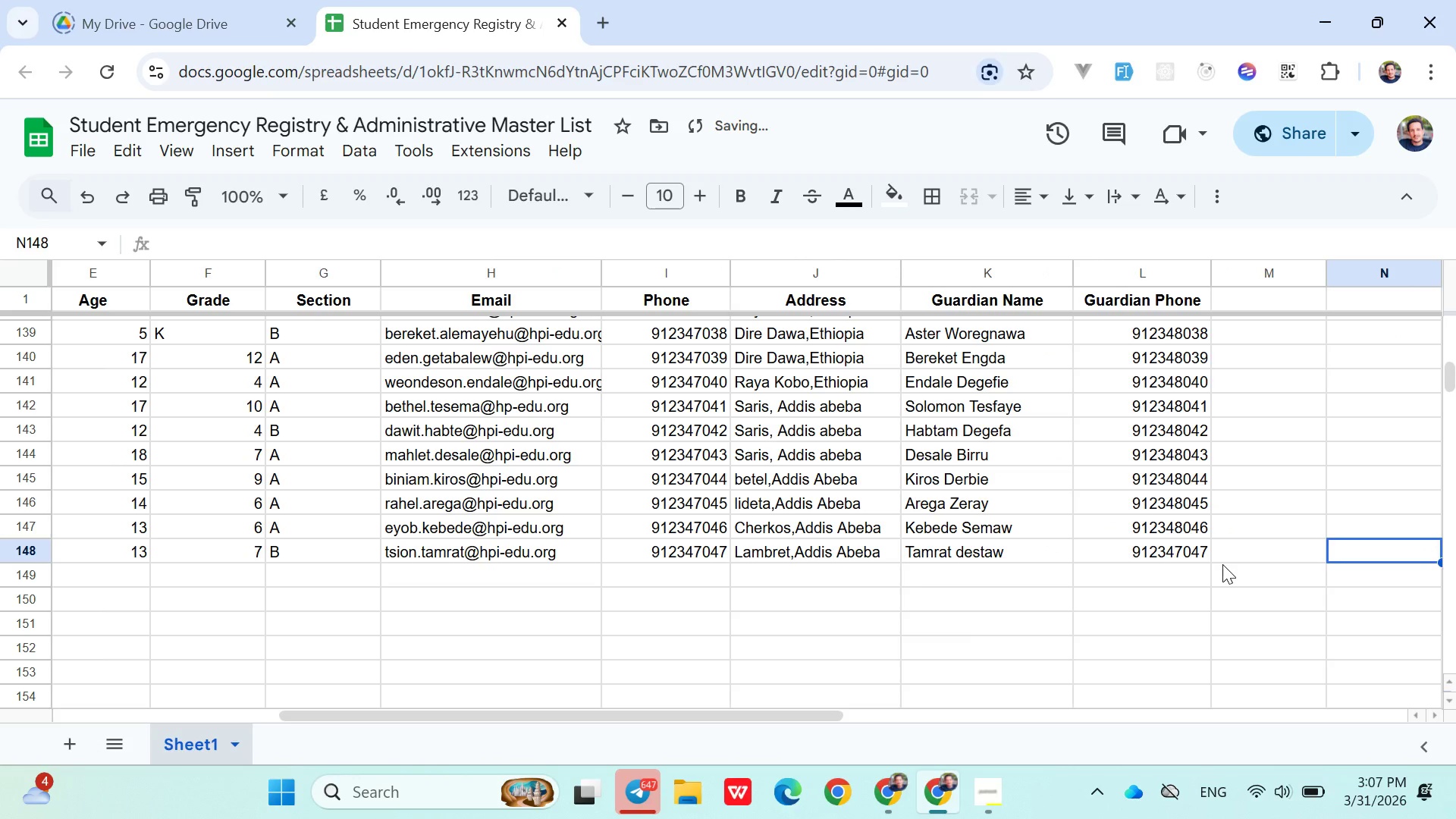 
key(ArrowDown)
 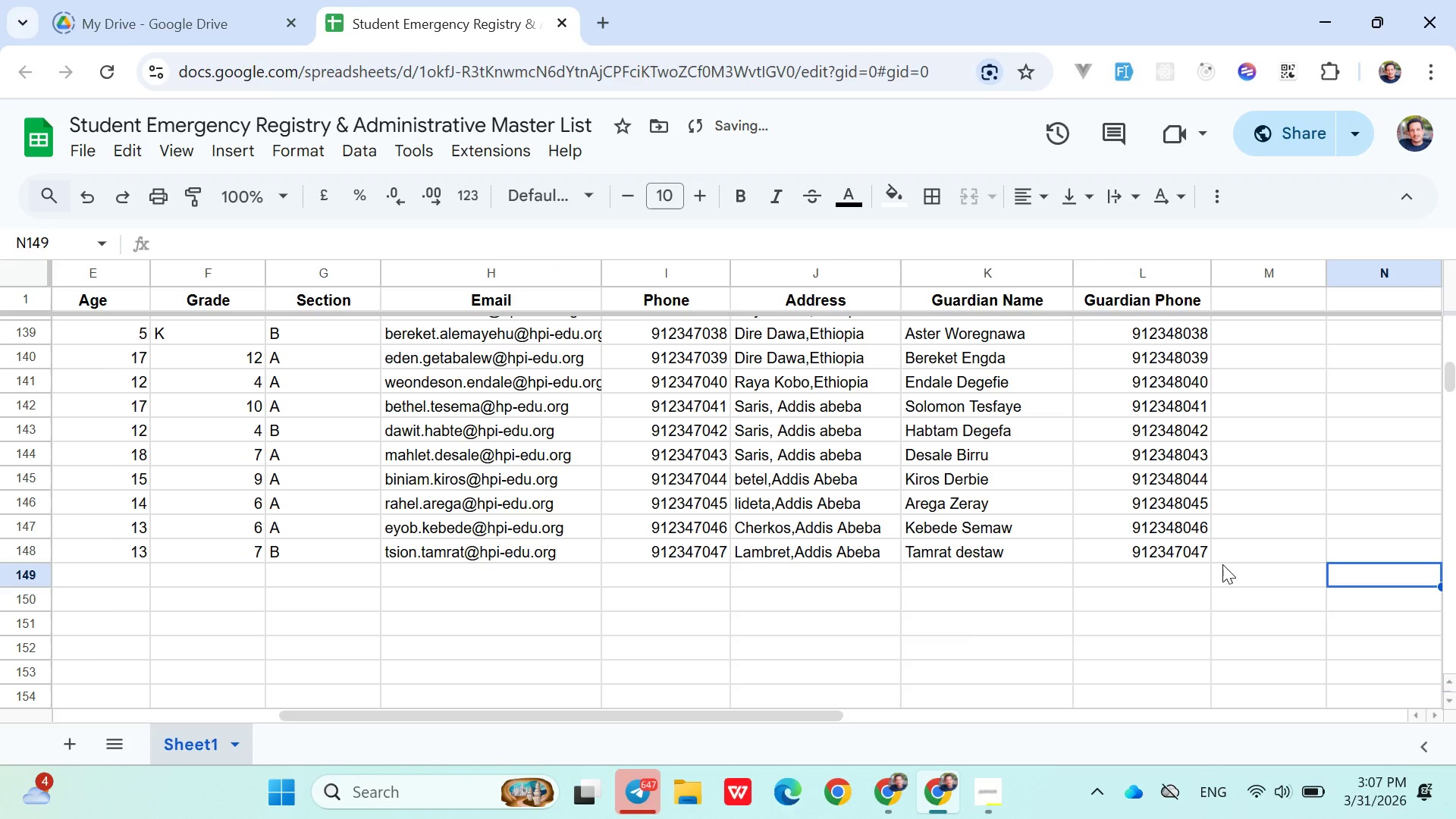 
hold_key(key=ArrowLeft, duration=0.95)
 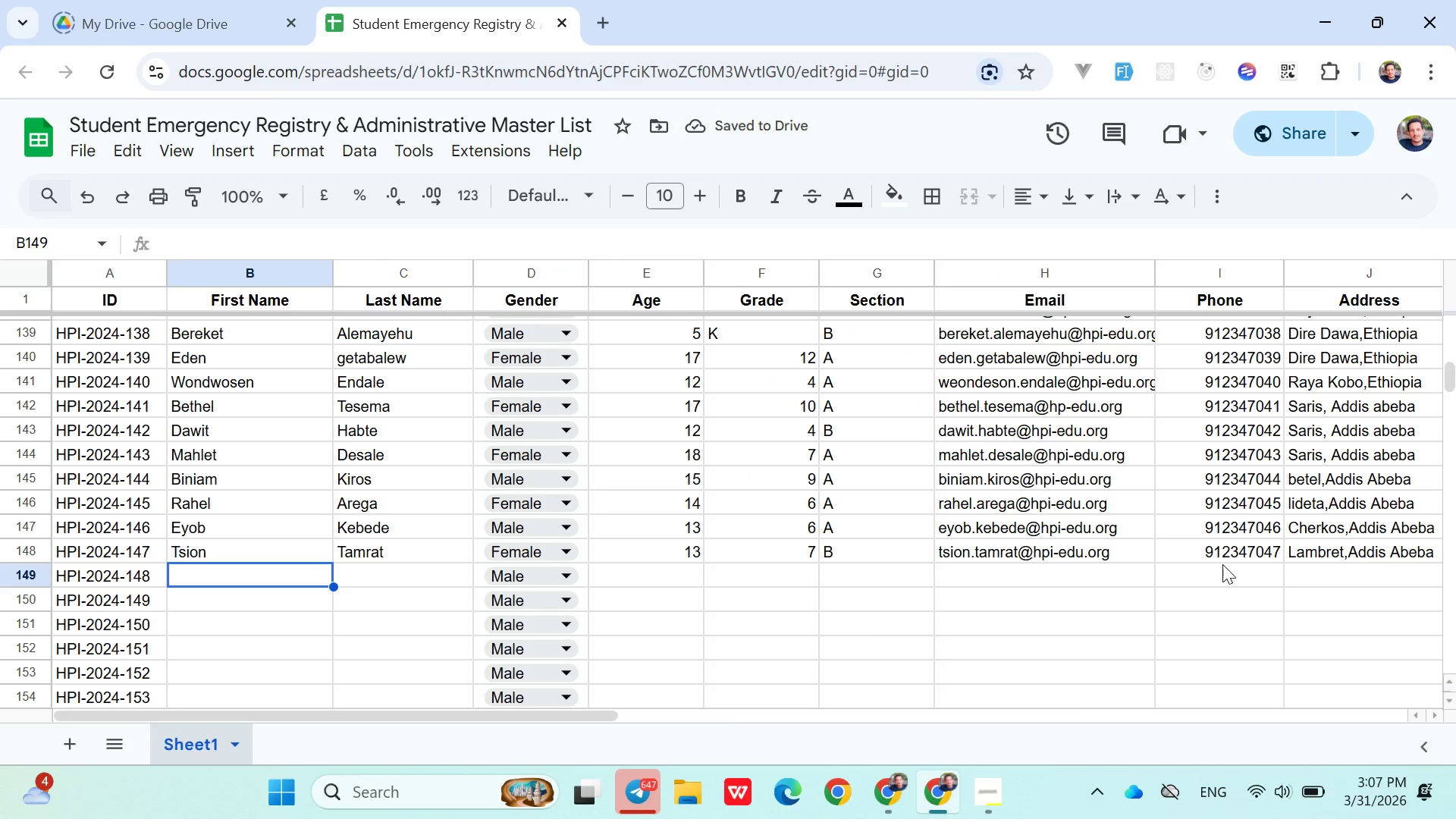 
key(ArrowRight)
 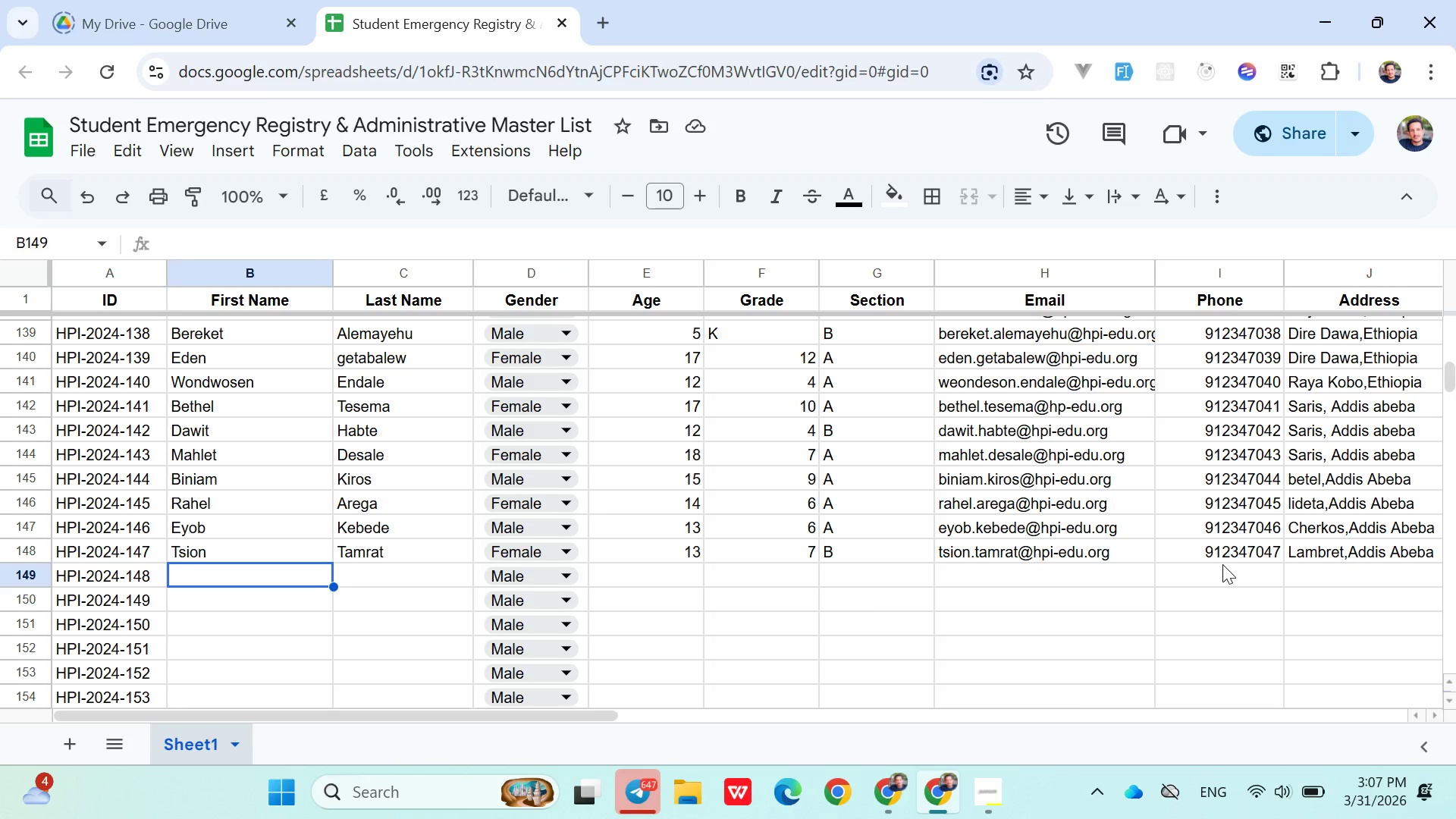 
wait(7.34)
 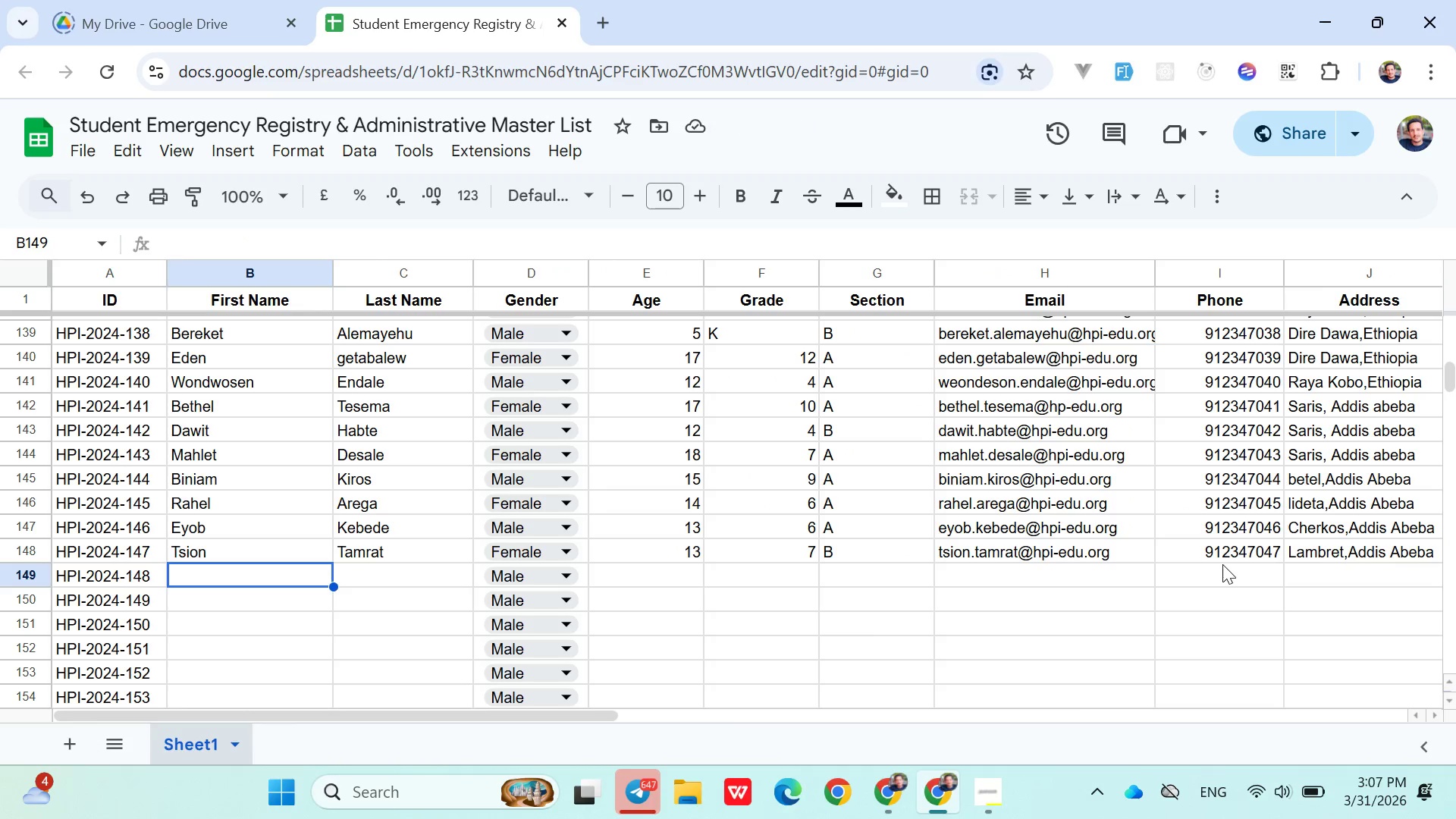 
type(Abel)
 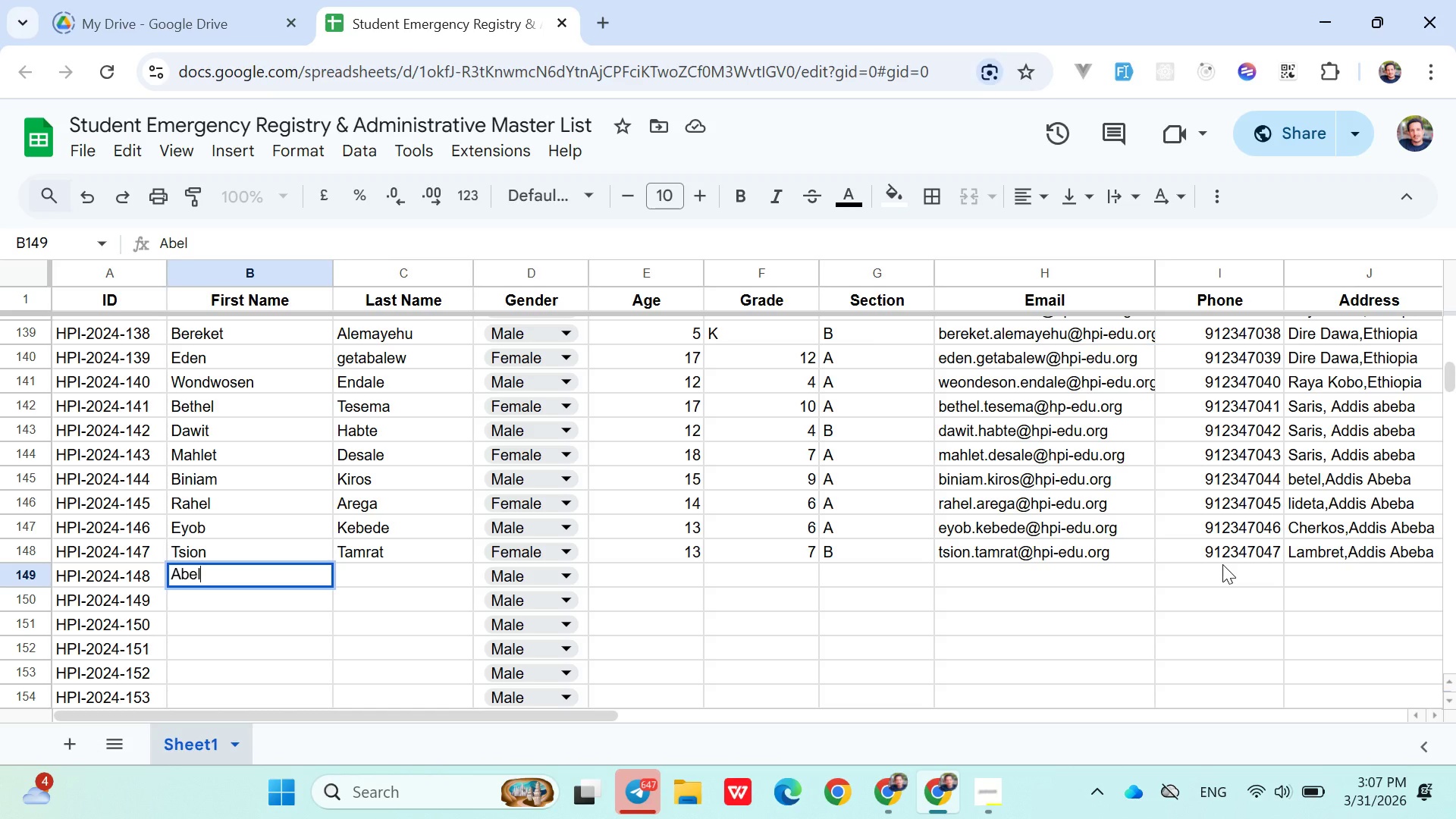 
key(ArrowRight)
 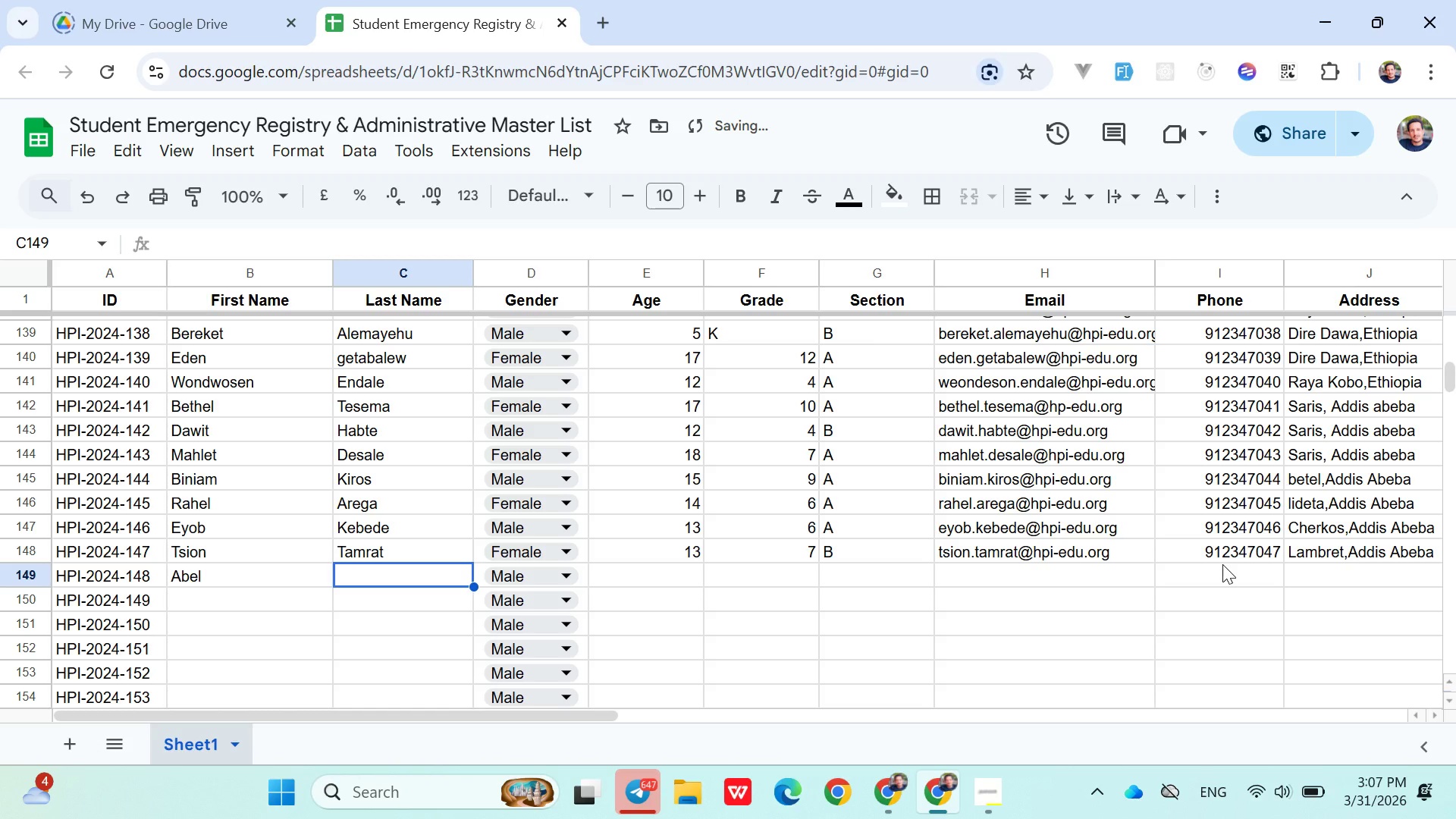 
type(Teklu)
 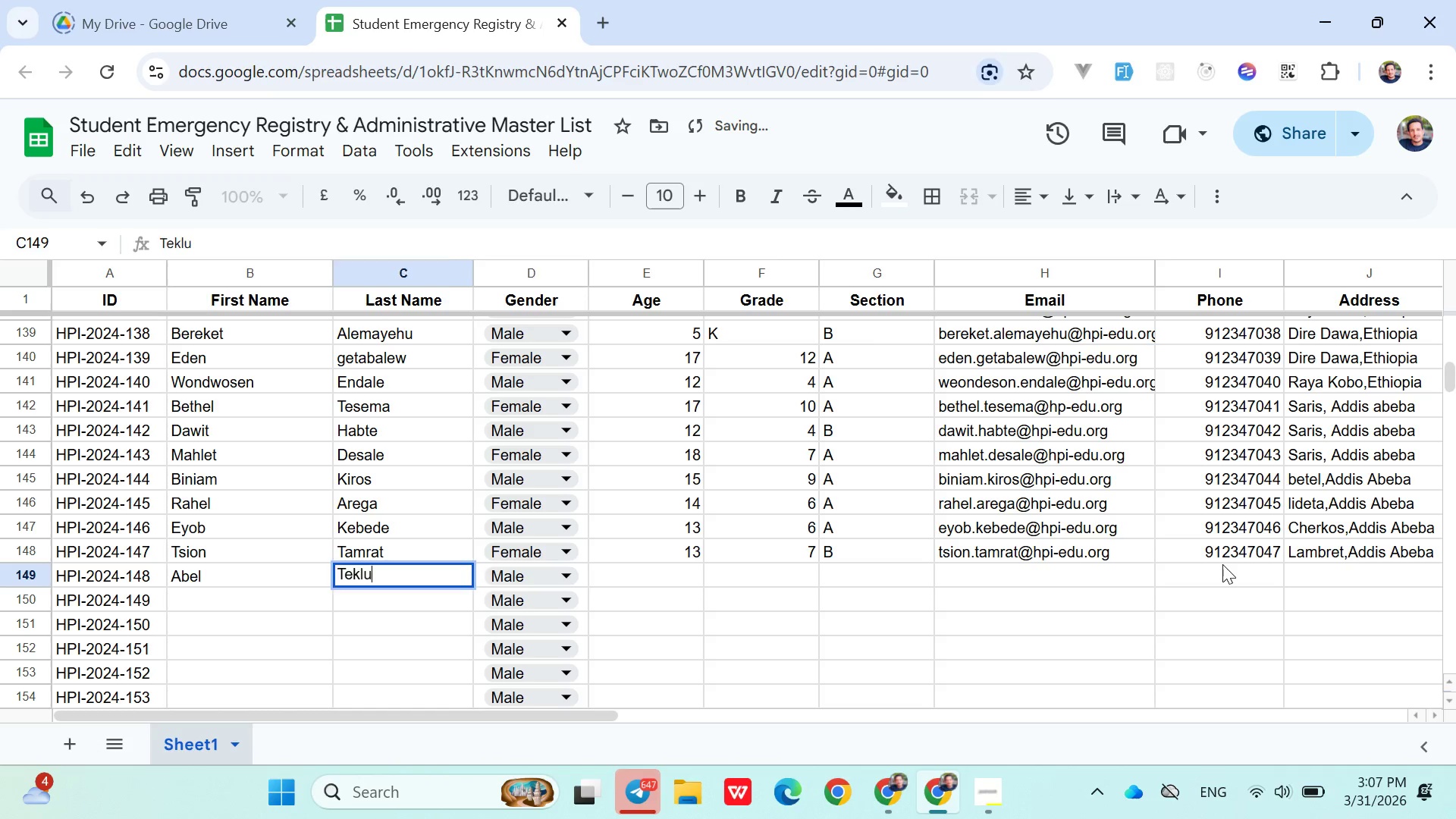 
key(ArrowRight)
 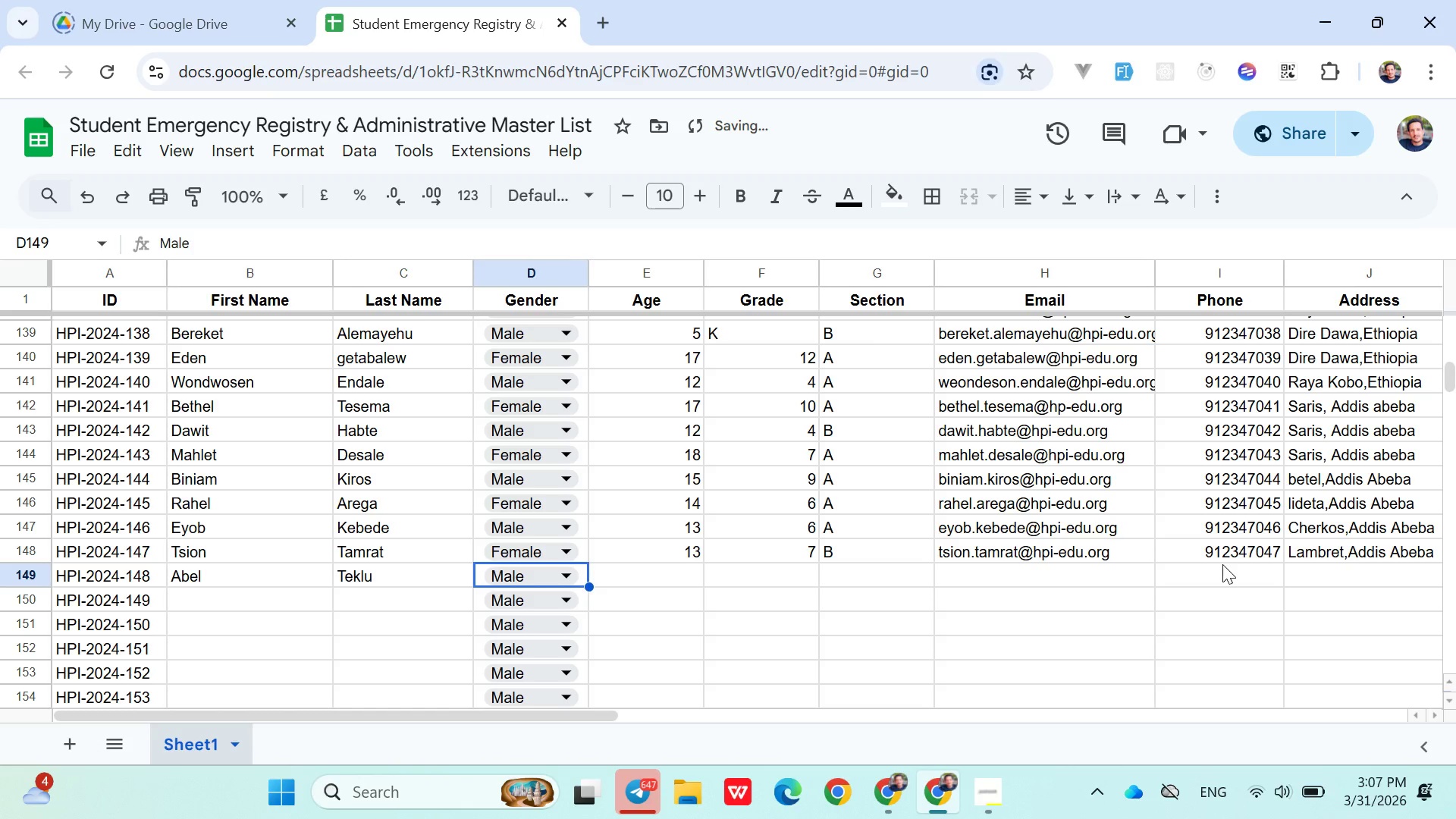 
key(ArrowRight)
 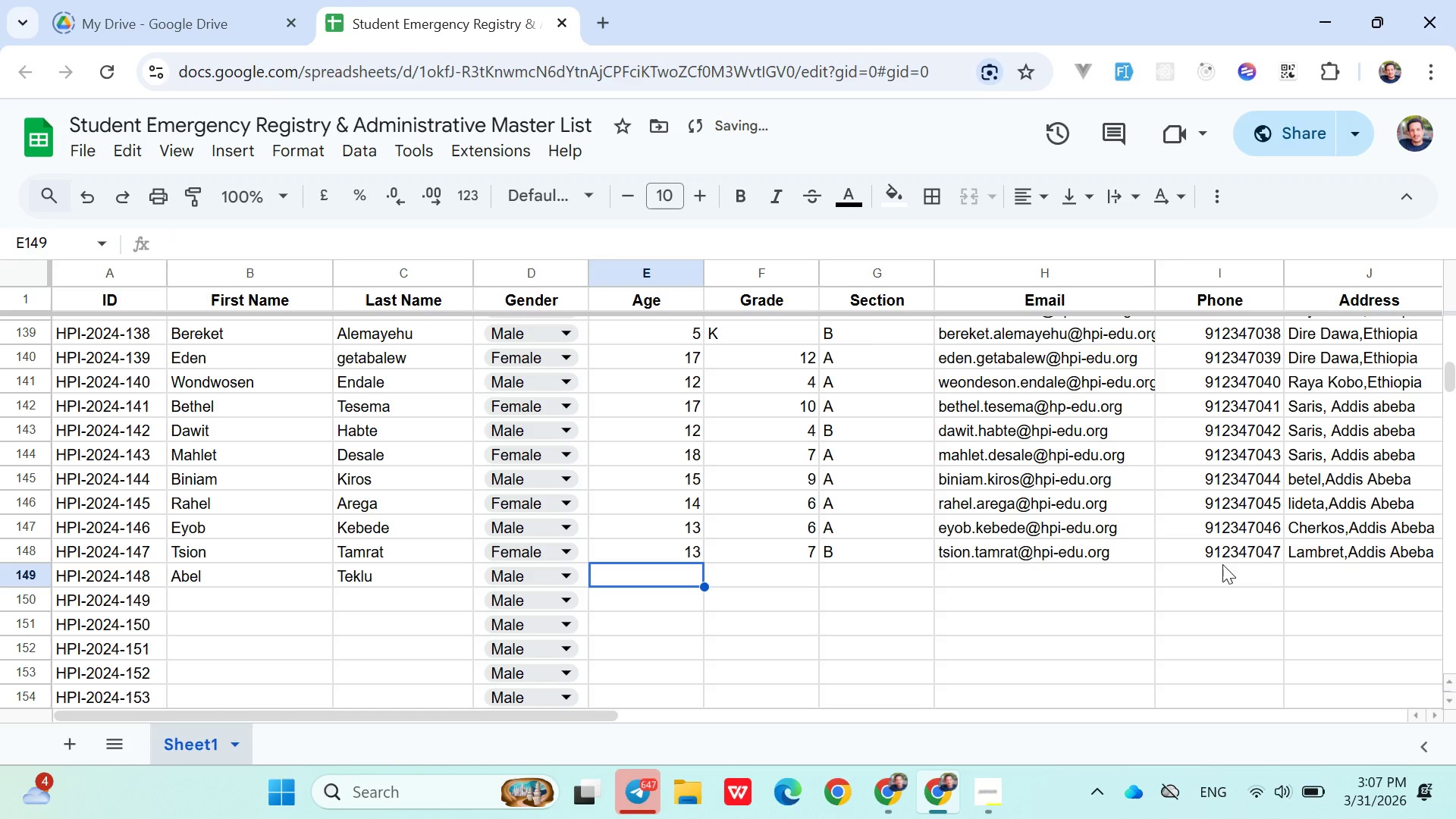 
type(12)
 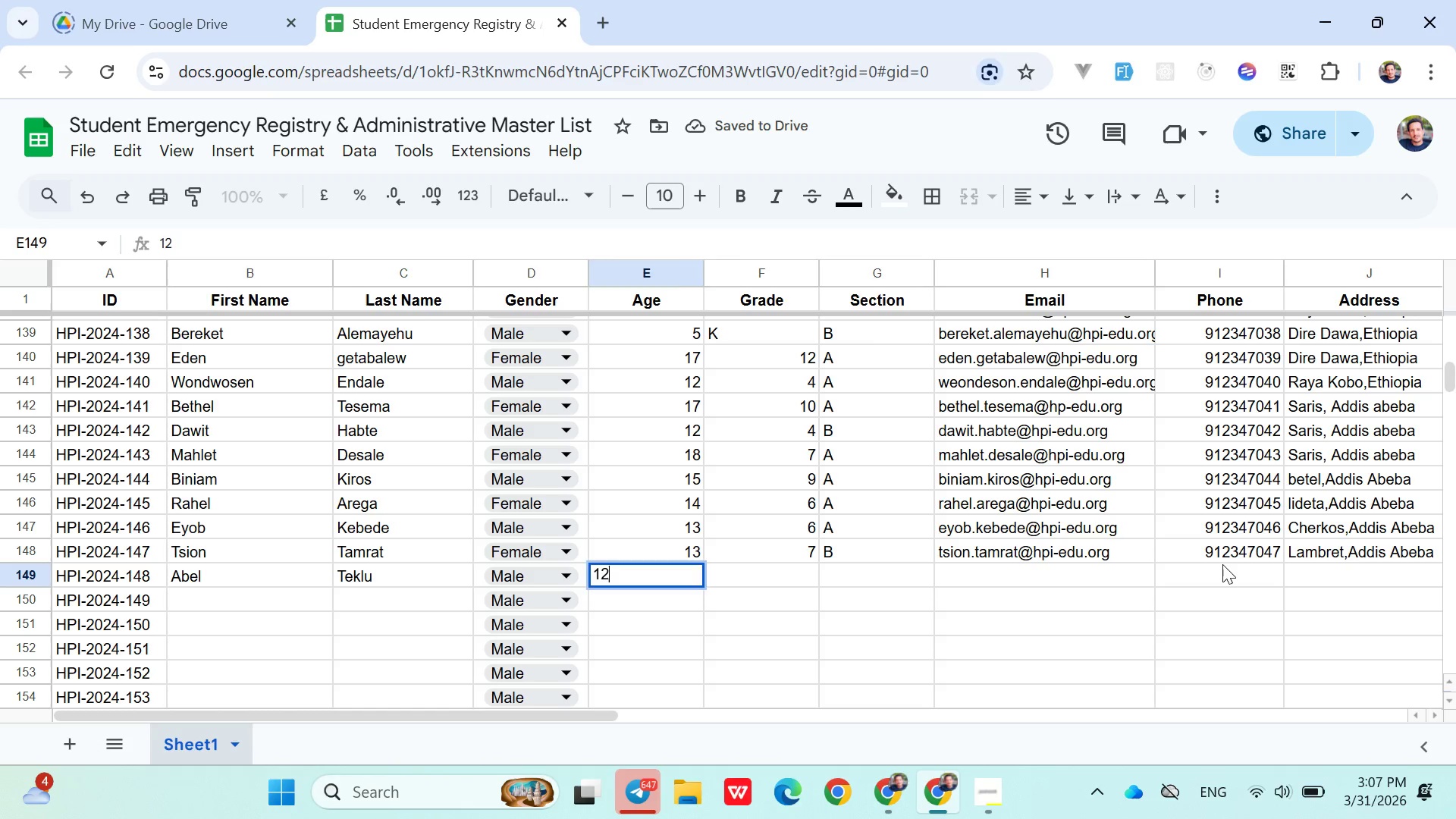 
key(ArrowRight)
 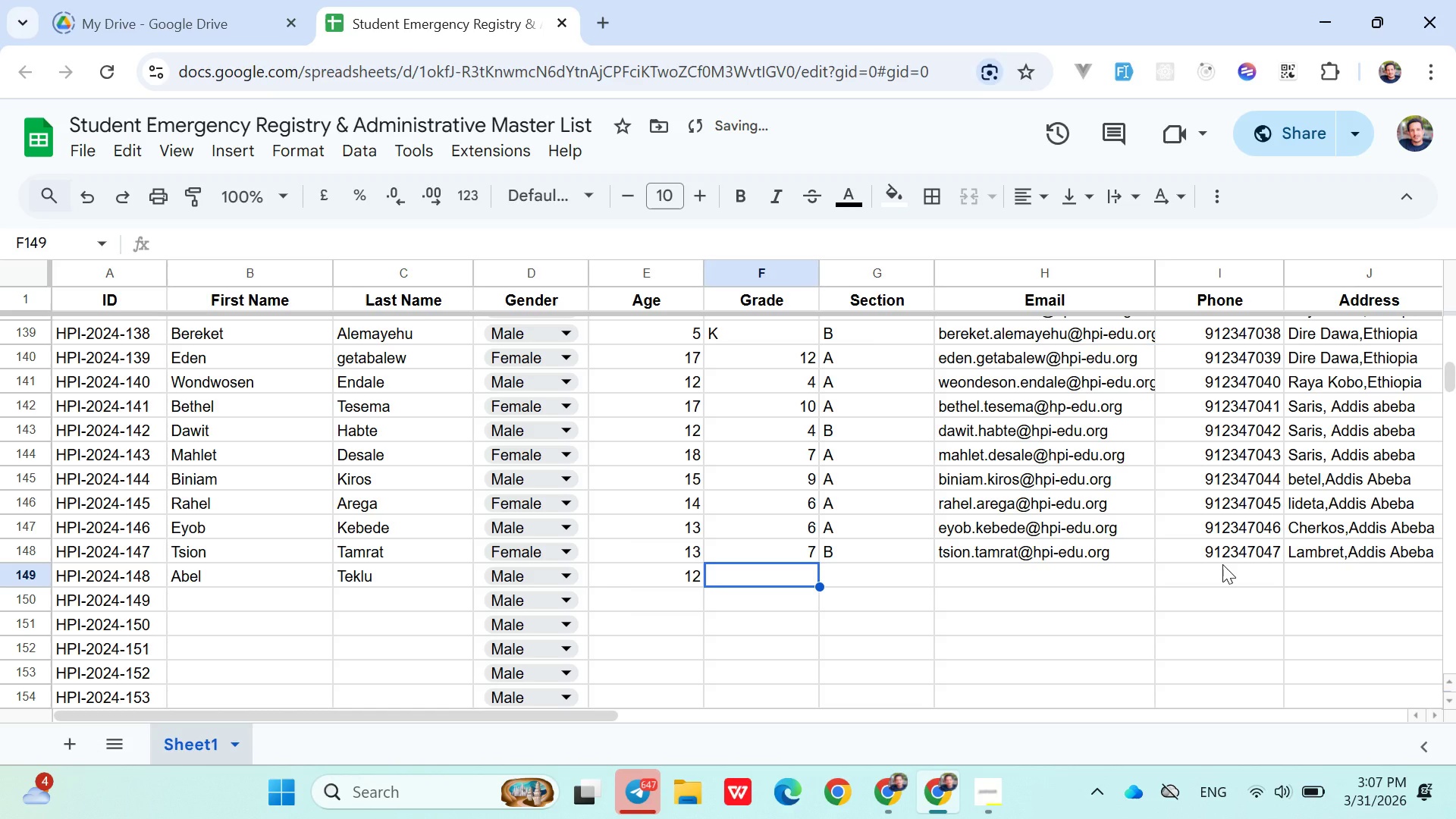 
key(5)
 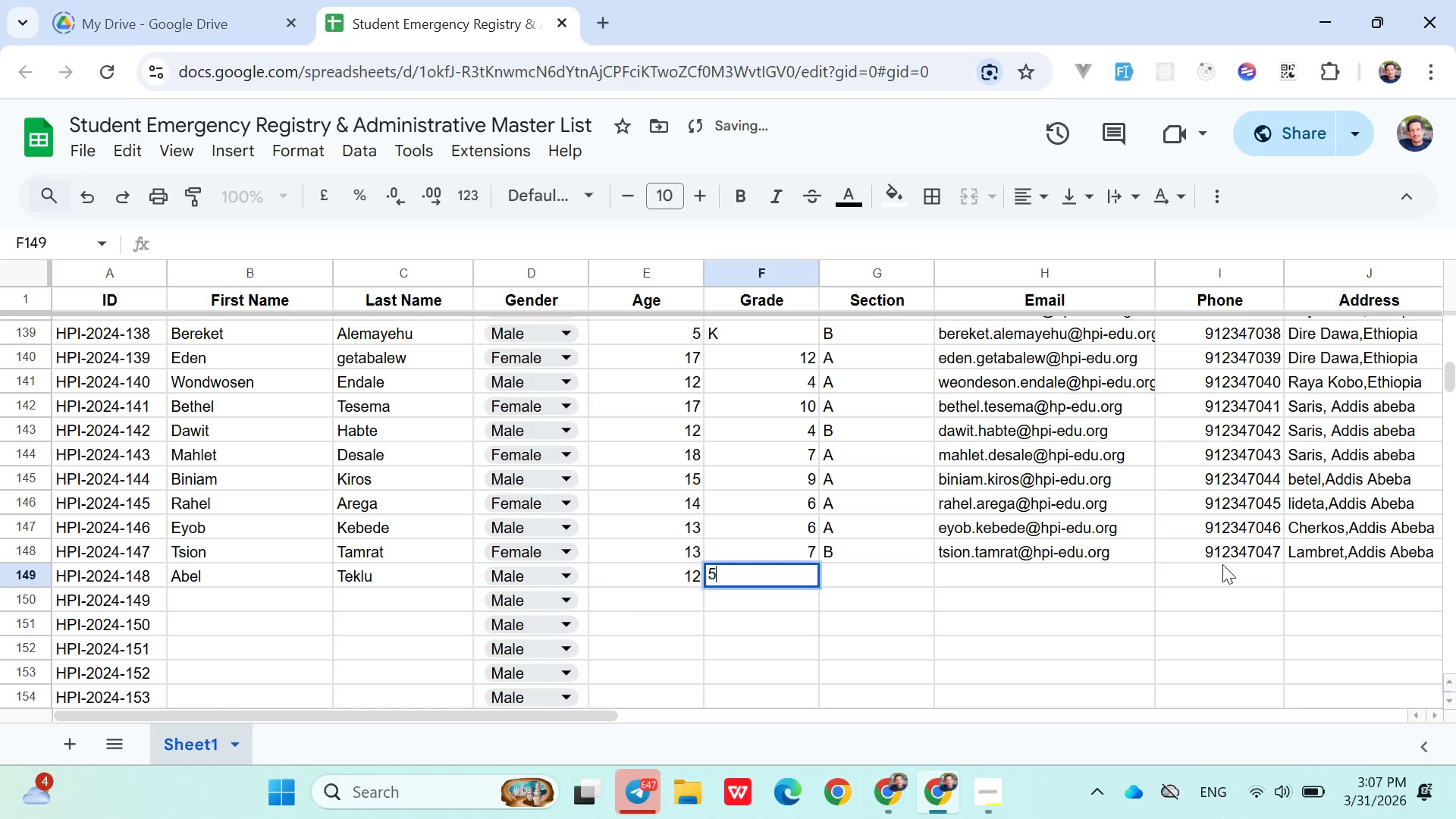 
key(ArrowRight)
 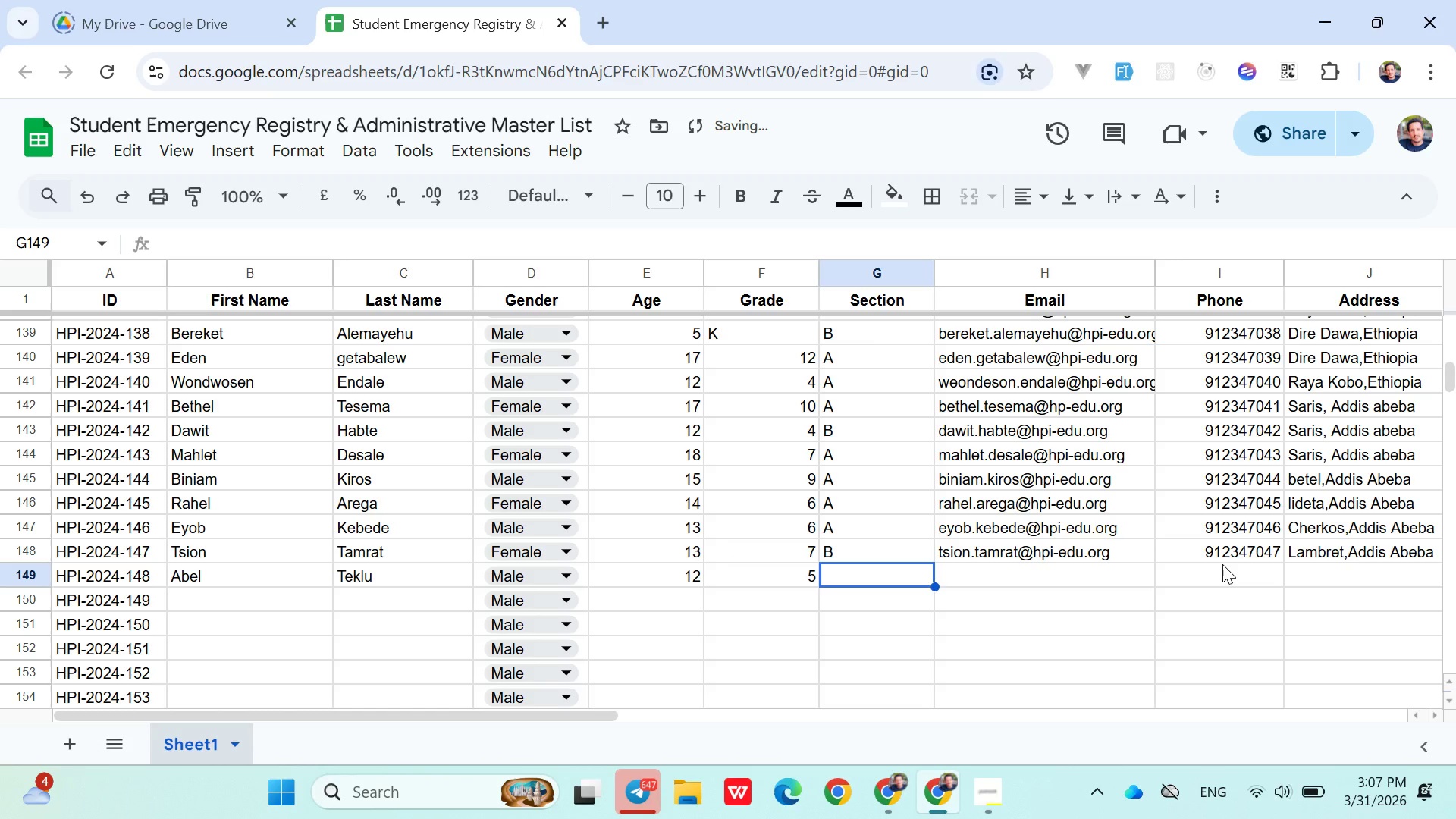 
key(Shift+ShiftLeft)
 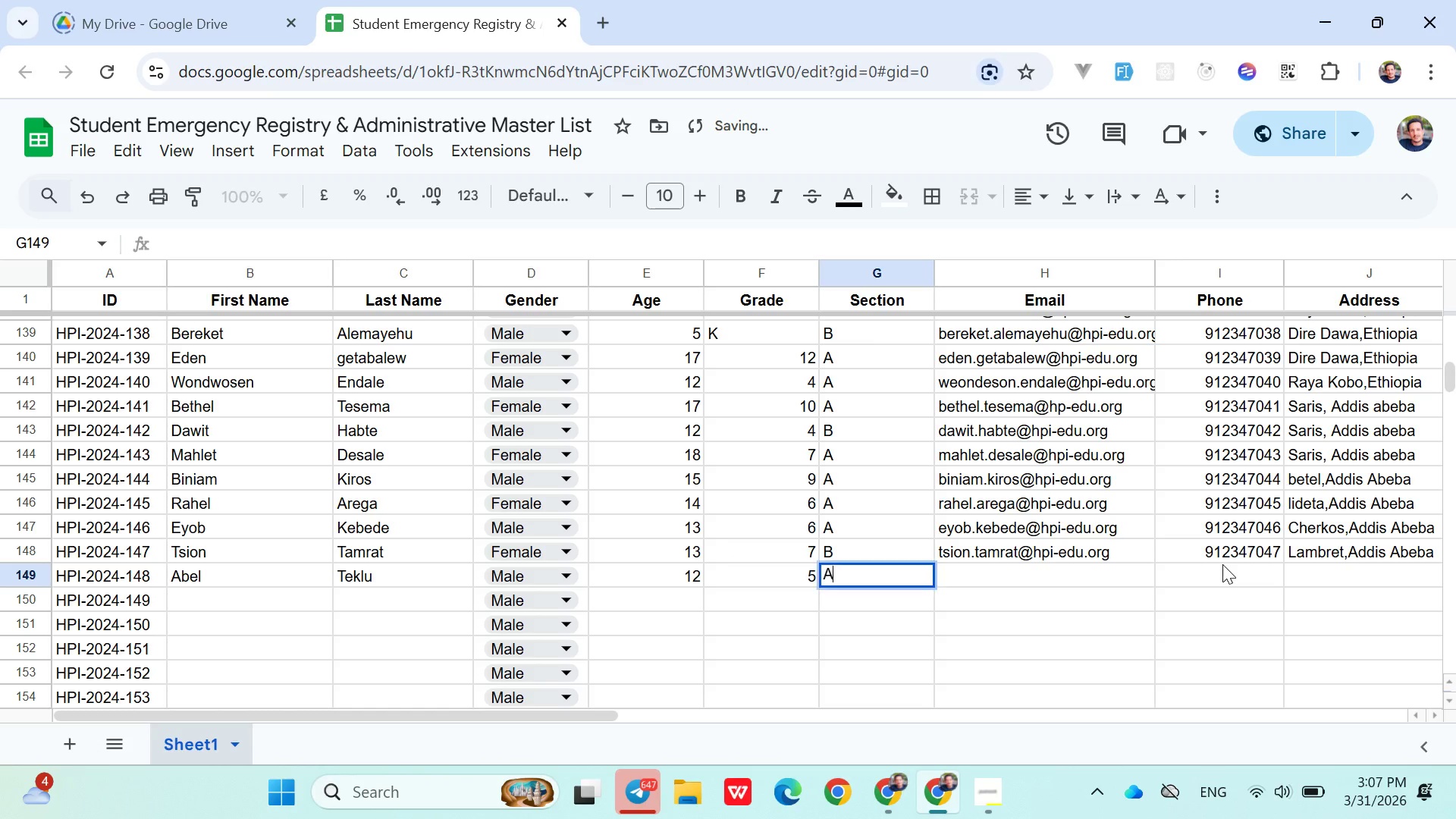 
key(Shift+A)
 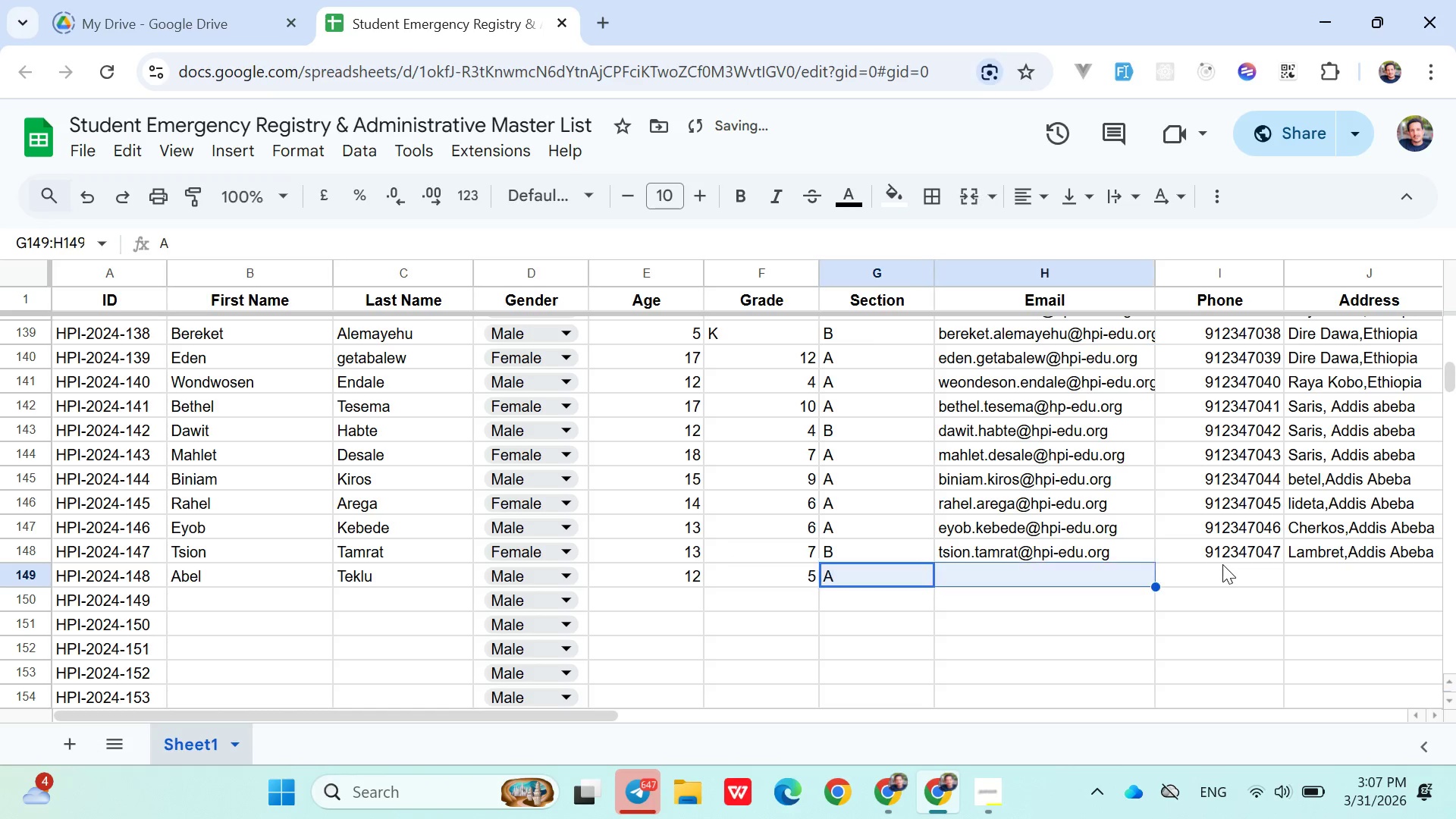 
key(Shift+ArrowRight)
 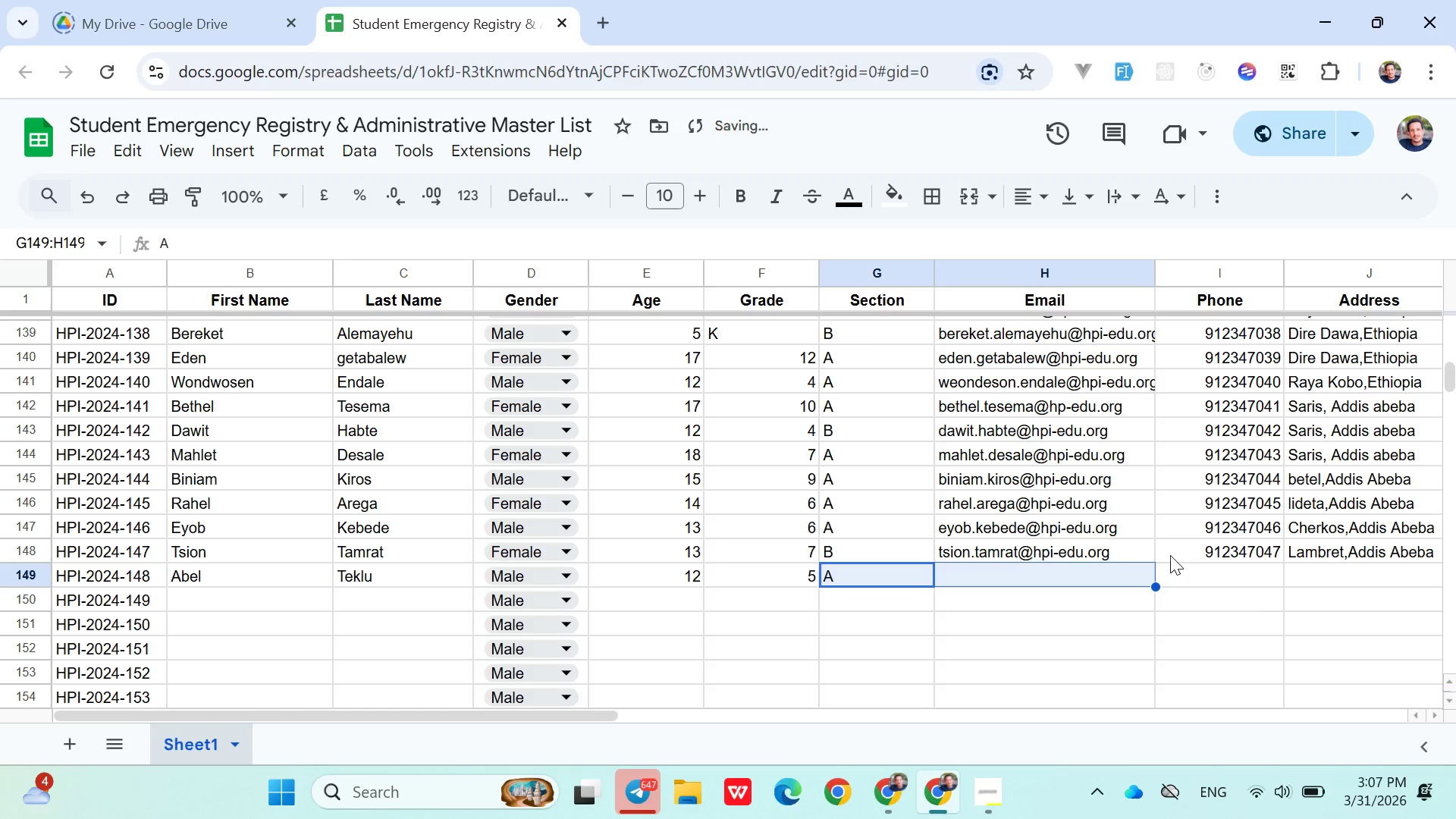 
left_click([1103, 575])
 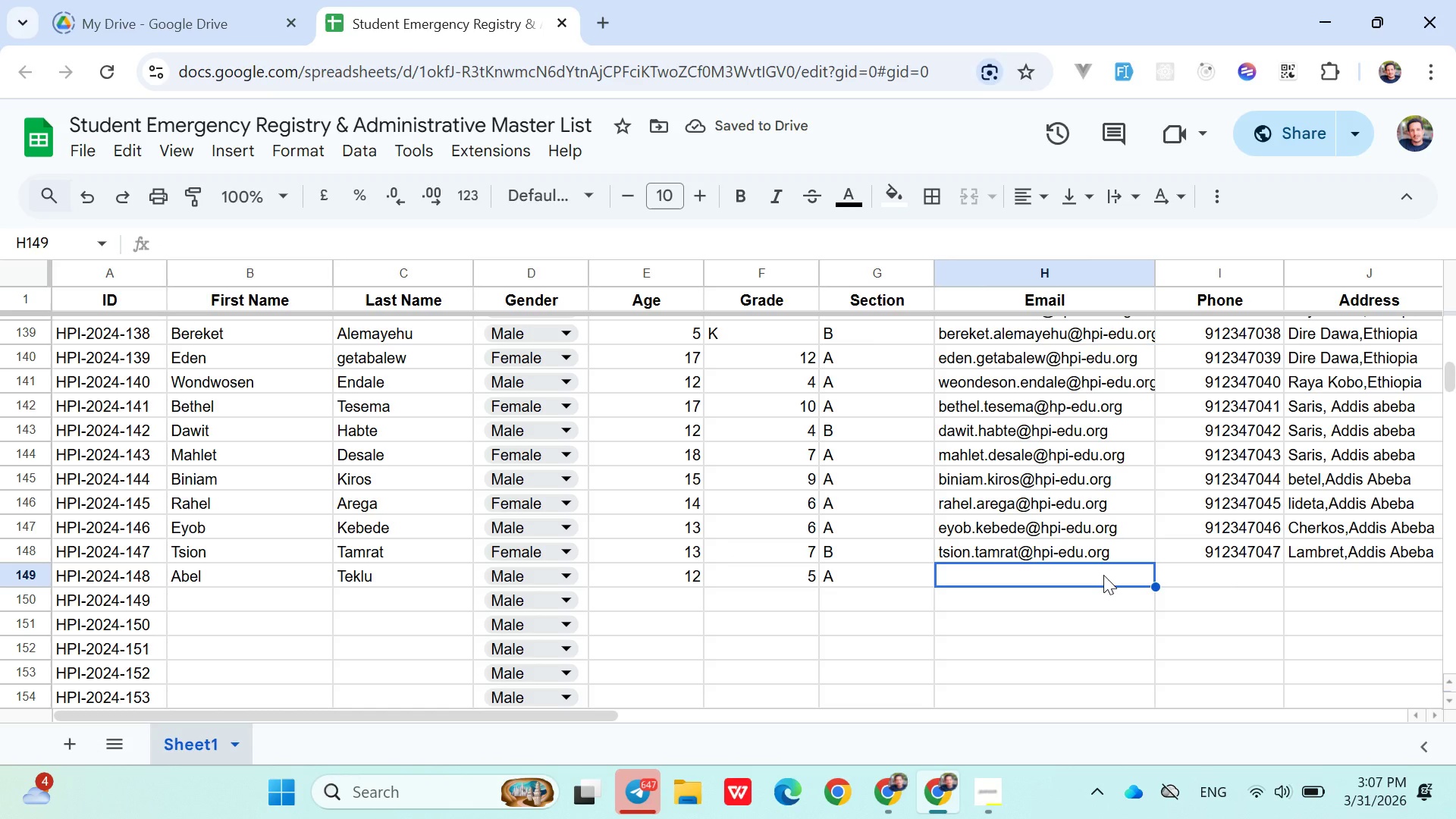 
type(section )
 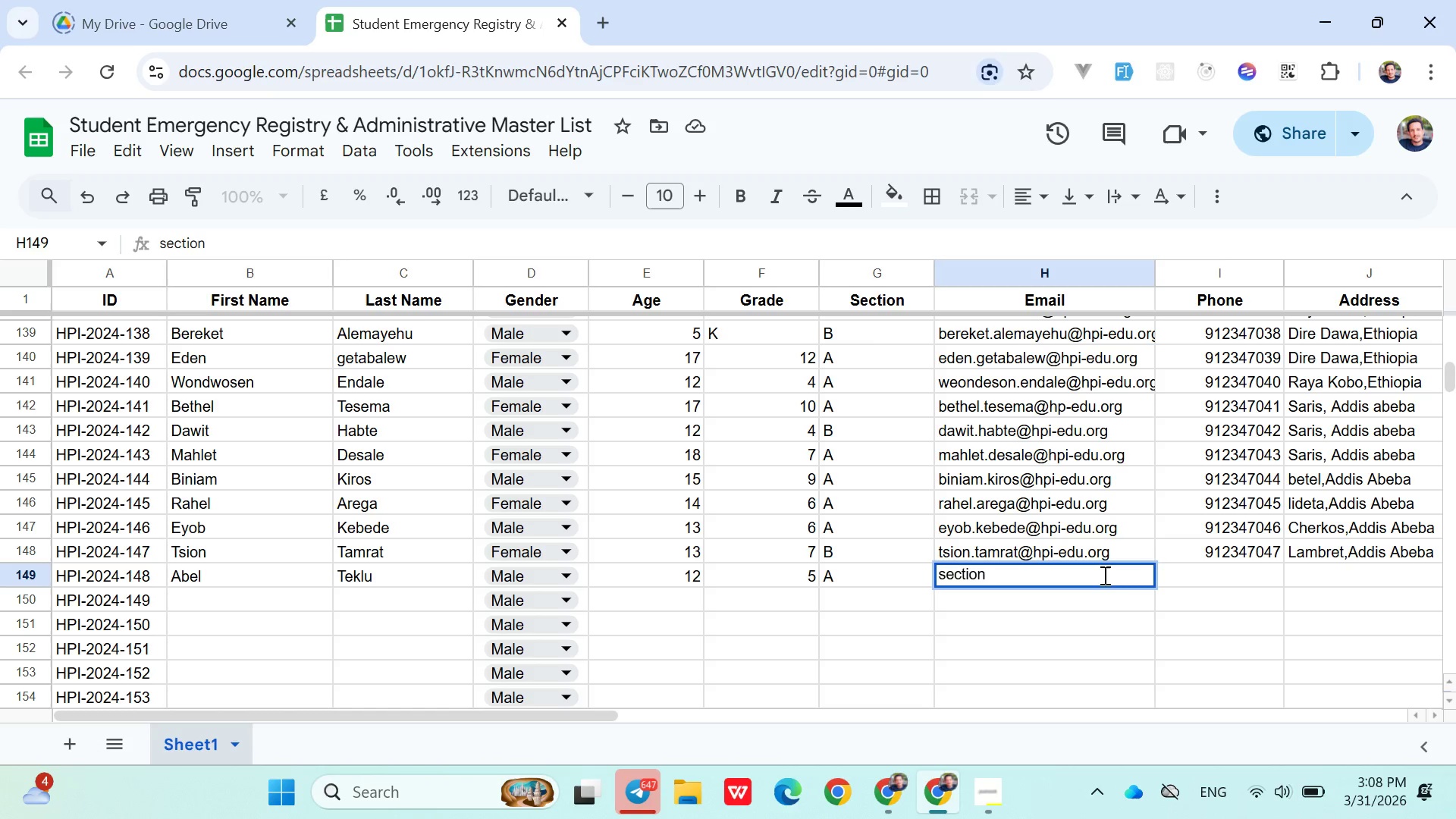 
wait(5.44)
 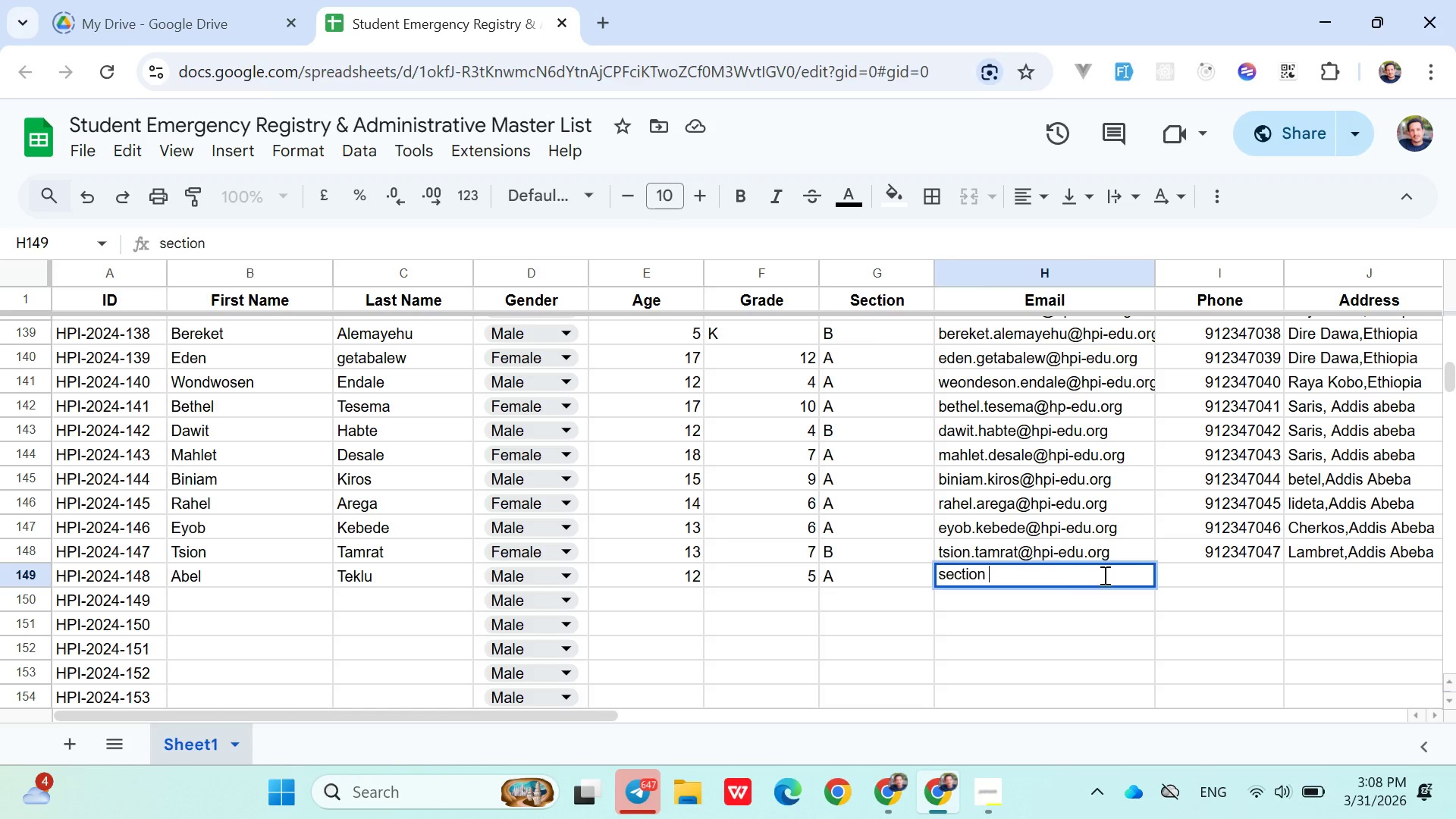 
key(Backspace)
key(Backspace)
key(Backspace)
key(Backspace)
key(Backspace)
key(Backspace)
key(Backspace)
key(Backspace)
type(abelsection)
 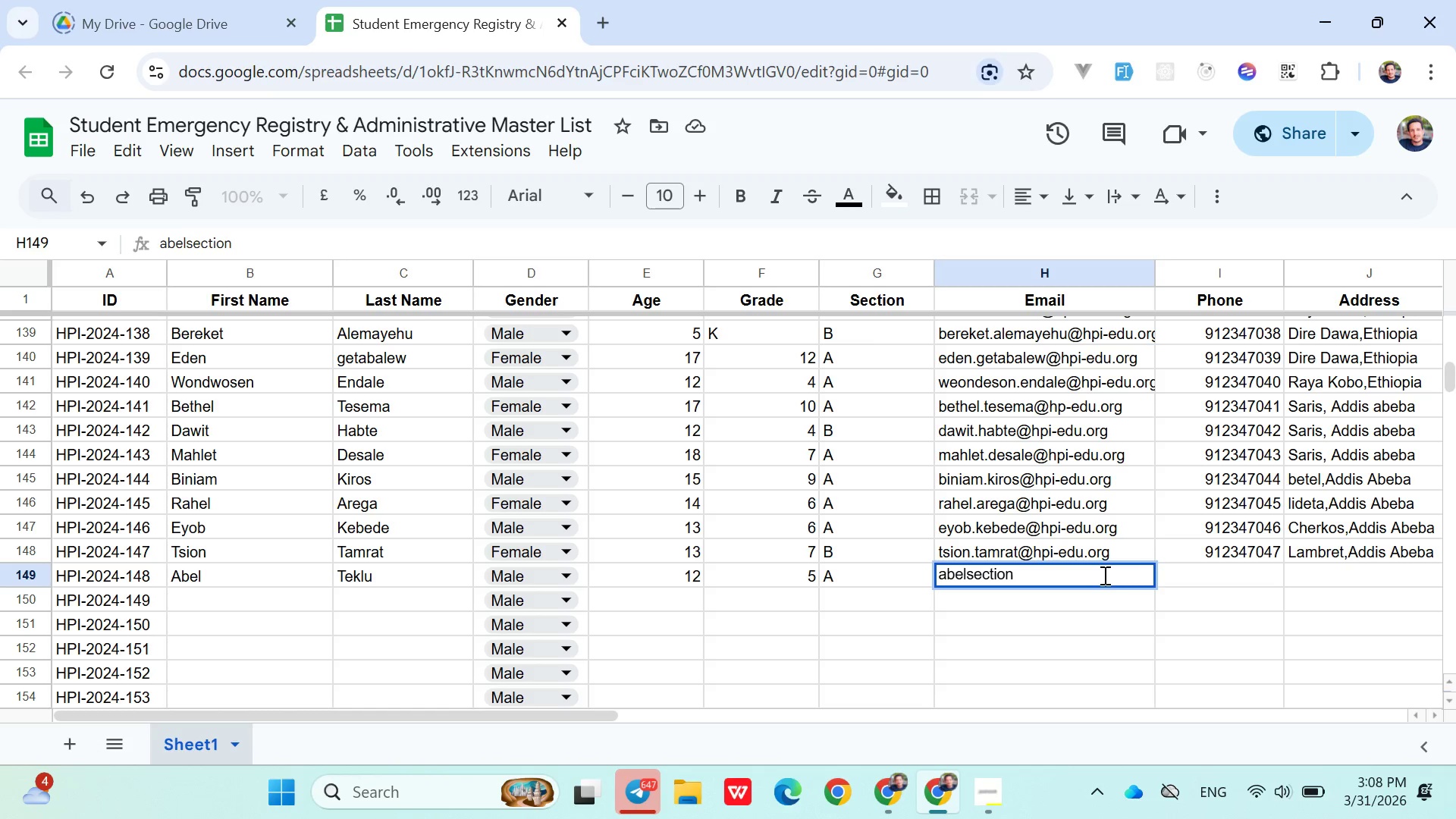 
wait(15.72)
 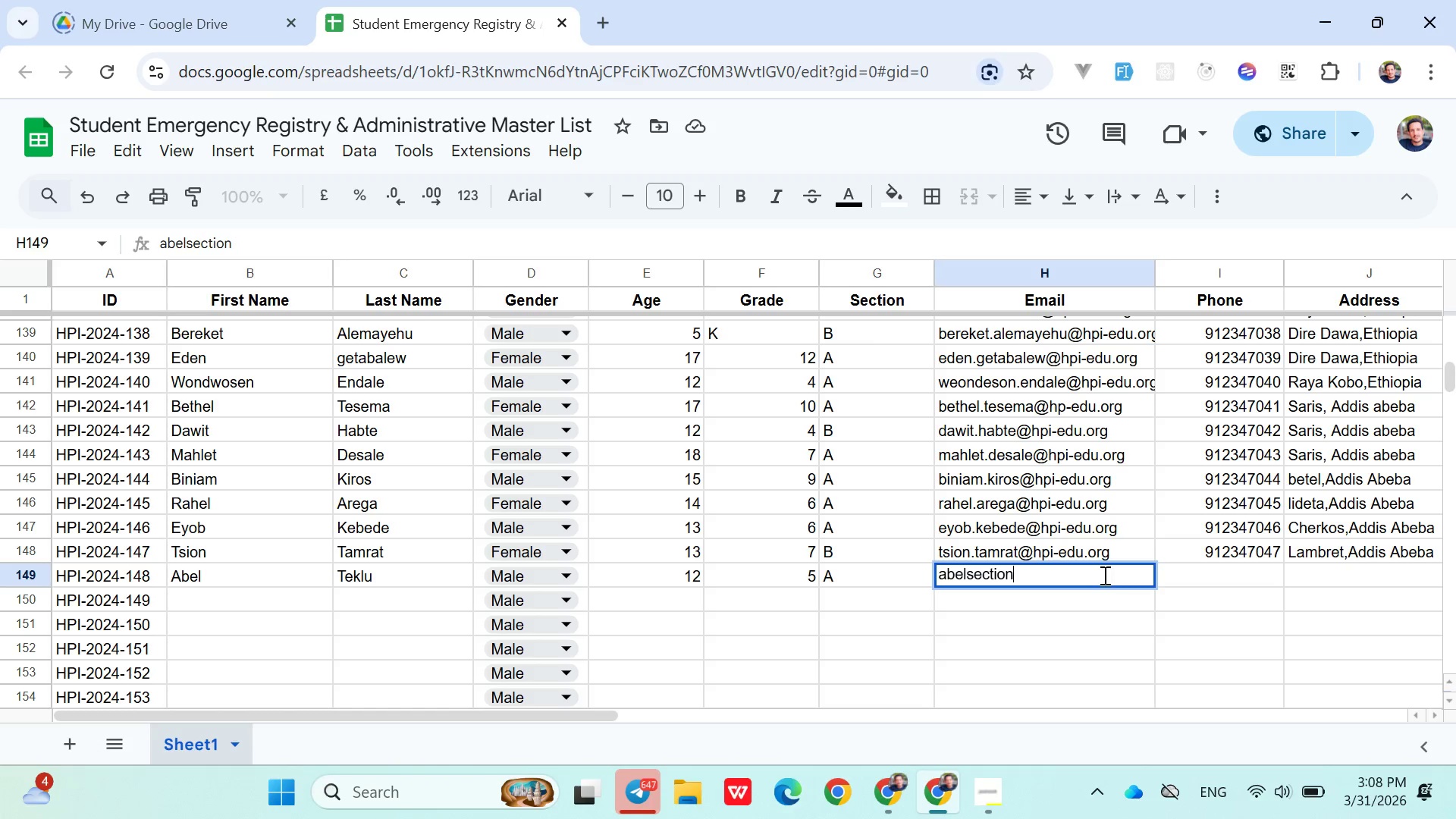 
key(Backspace)
key(Backspace)
key(Backspace)
key(Backspace)
key(Backspace)
key(Backspace)
key(Backspace)
key(Backspace)
type(l )
key(Backspace)
type(.tw)
key(Backspace)
type(e)
 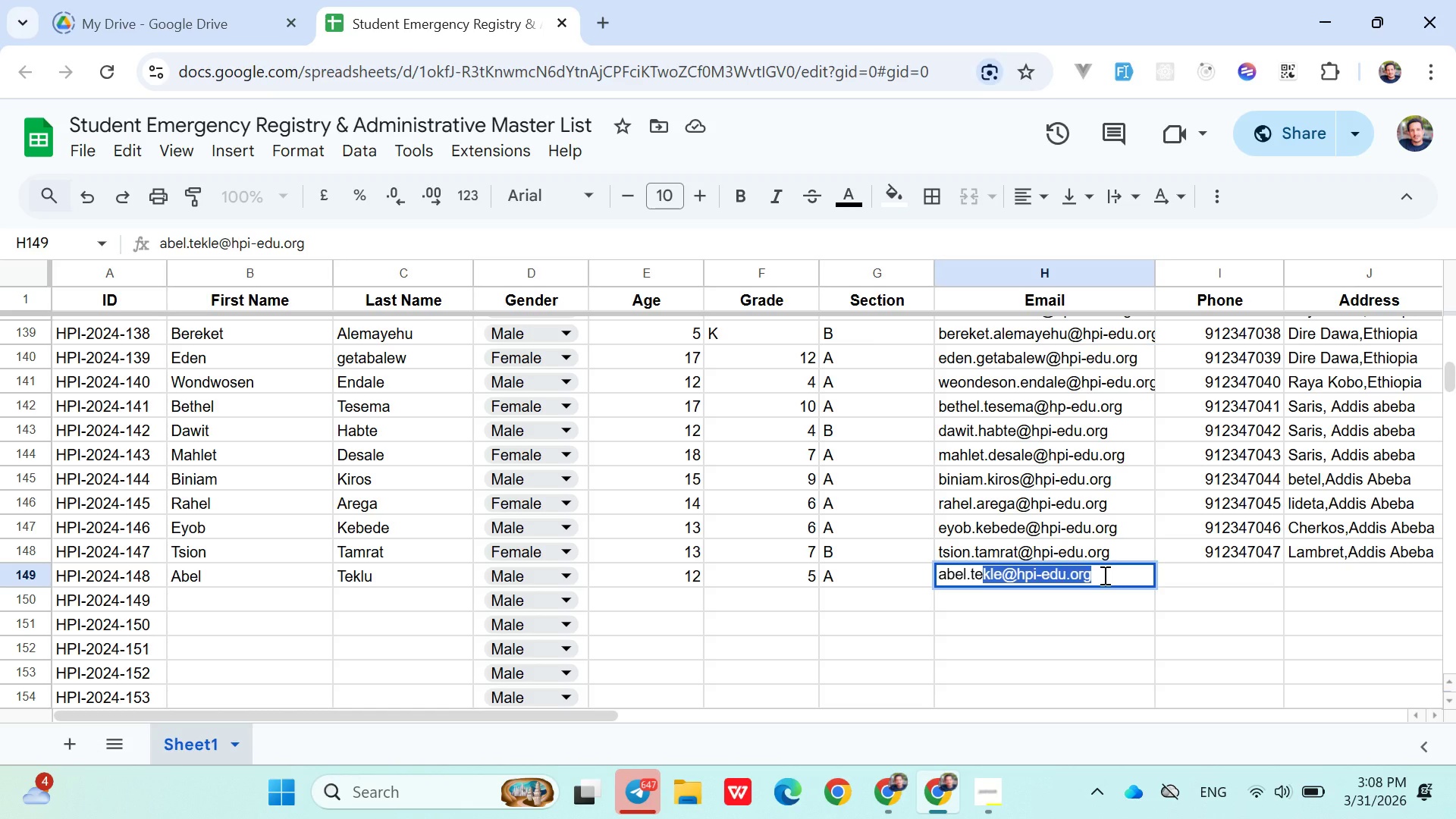 
key(ArrowRight)
 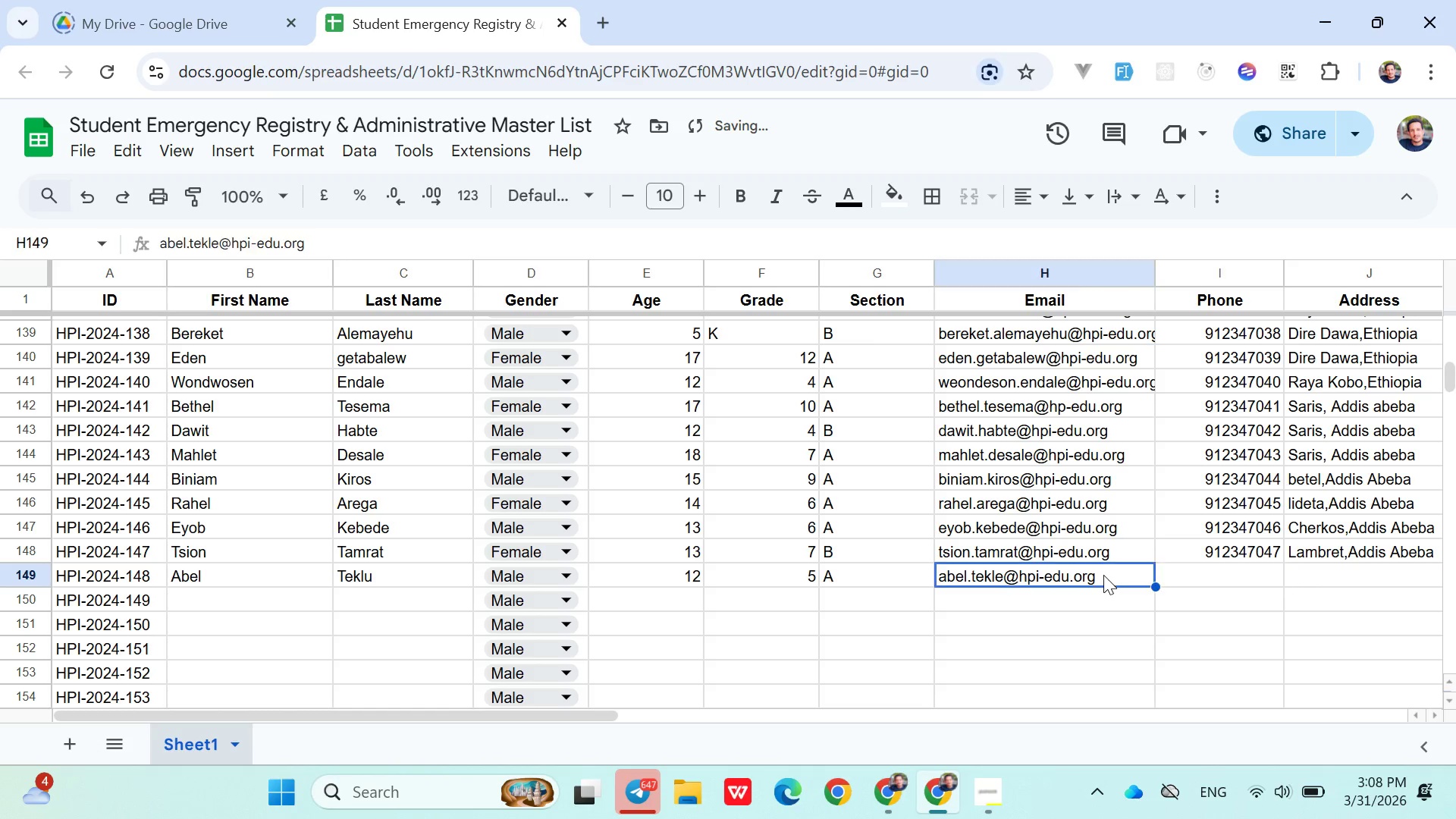 
hold_key(key=ArrowLeft, duration=0.73)
 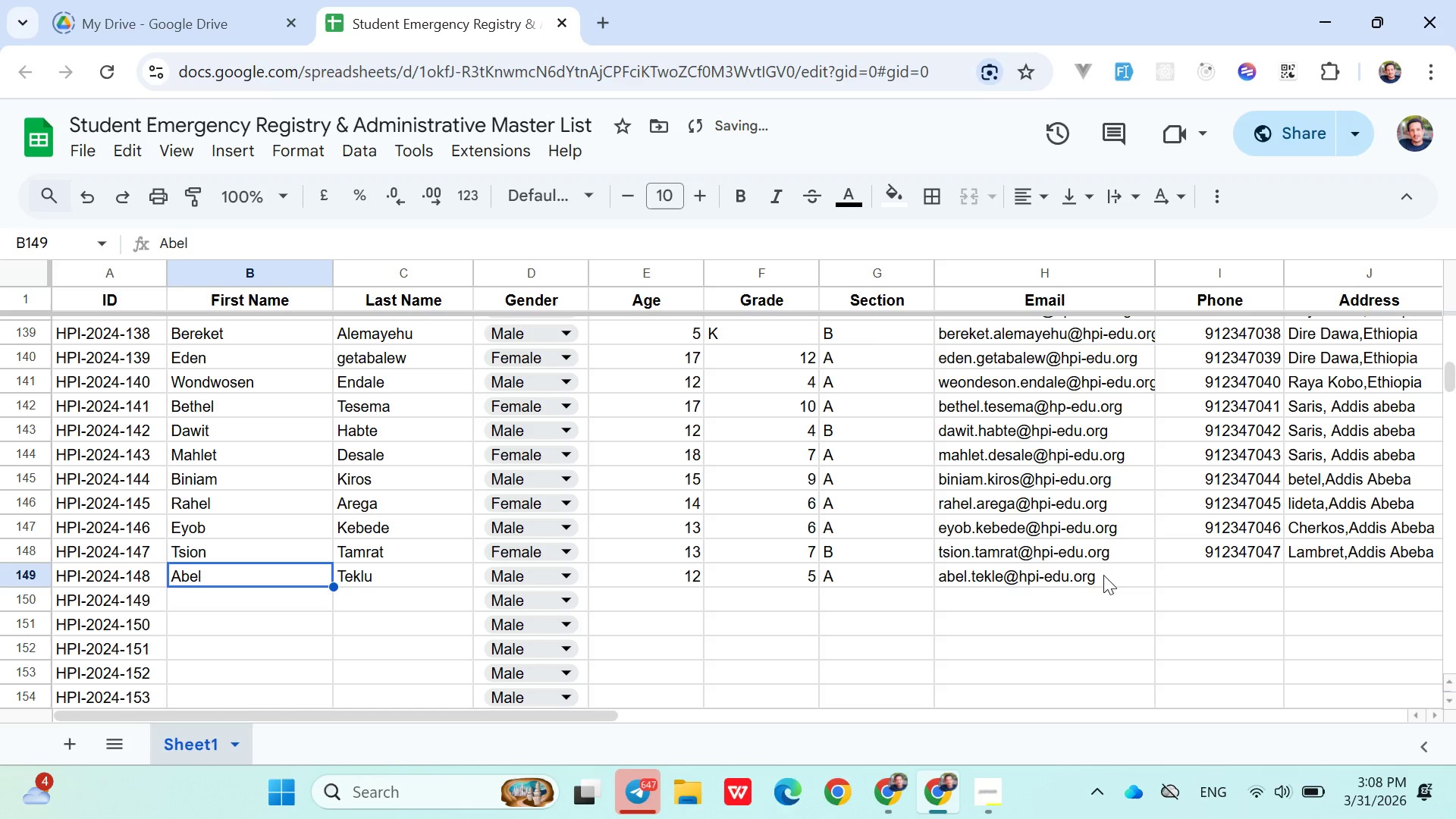 
hold_key(key=ArrowRight, duration=0.61)
 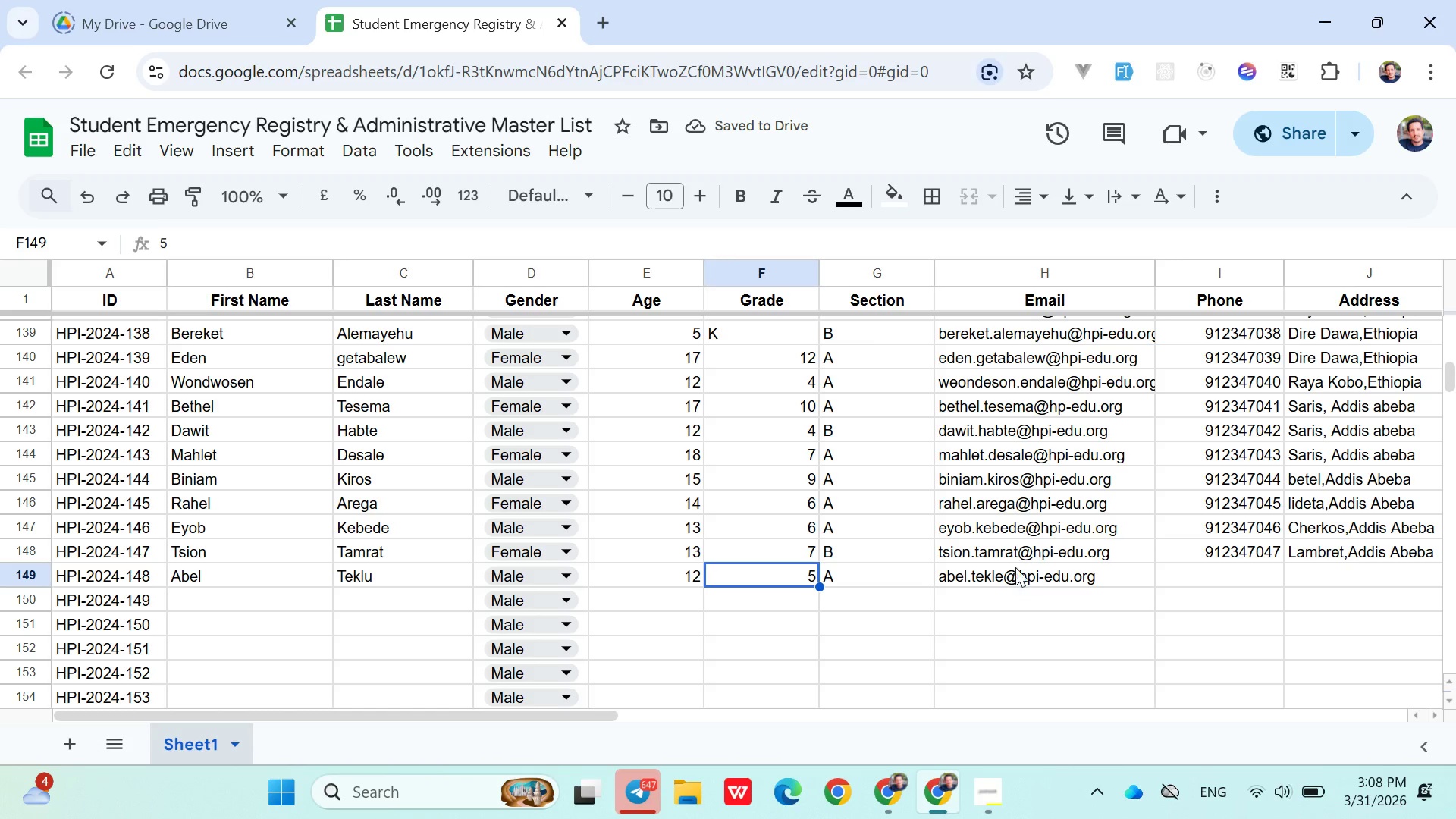 
double_click([1015, 566])
 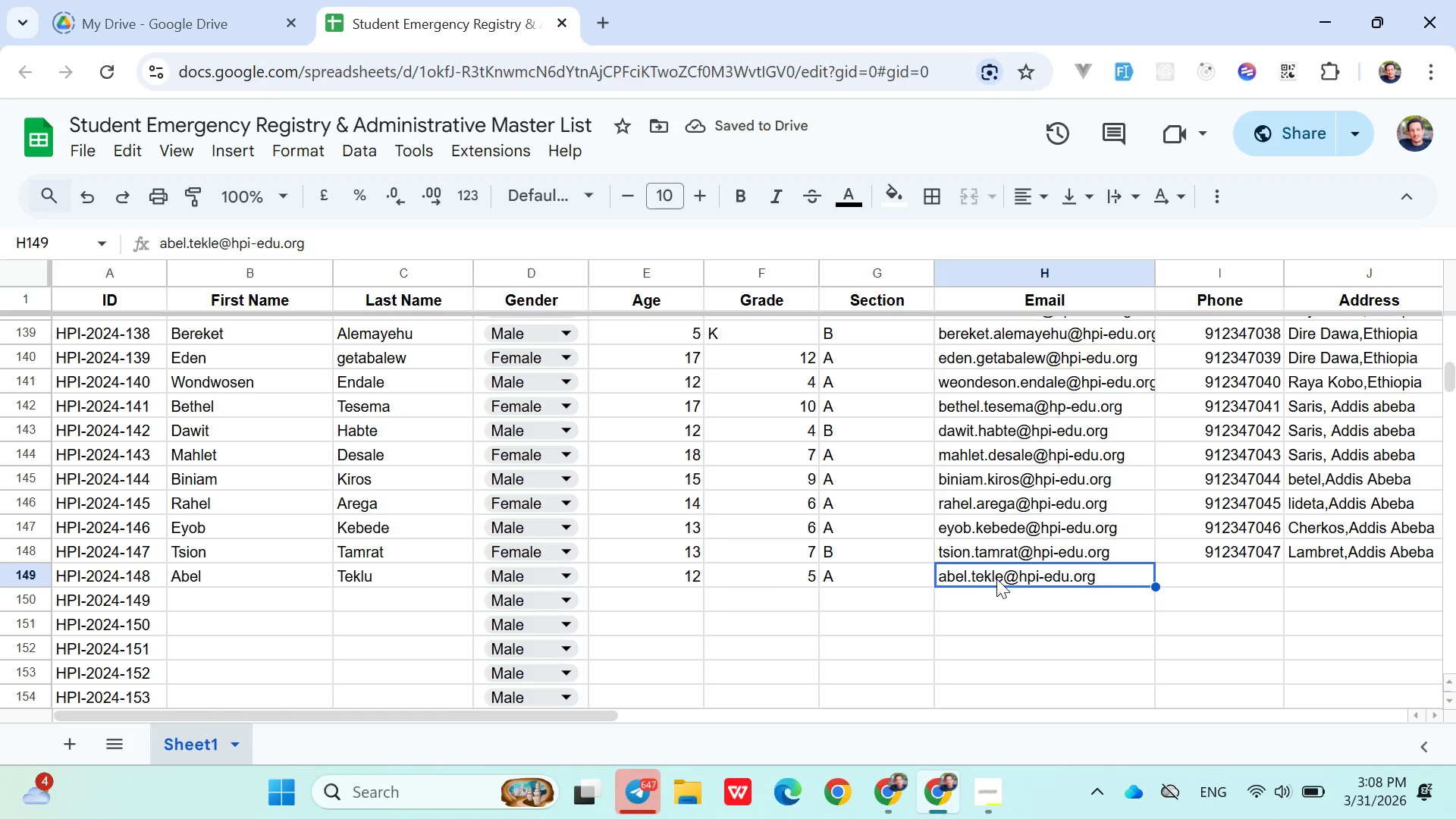 
left_click([1000, 579])
 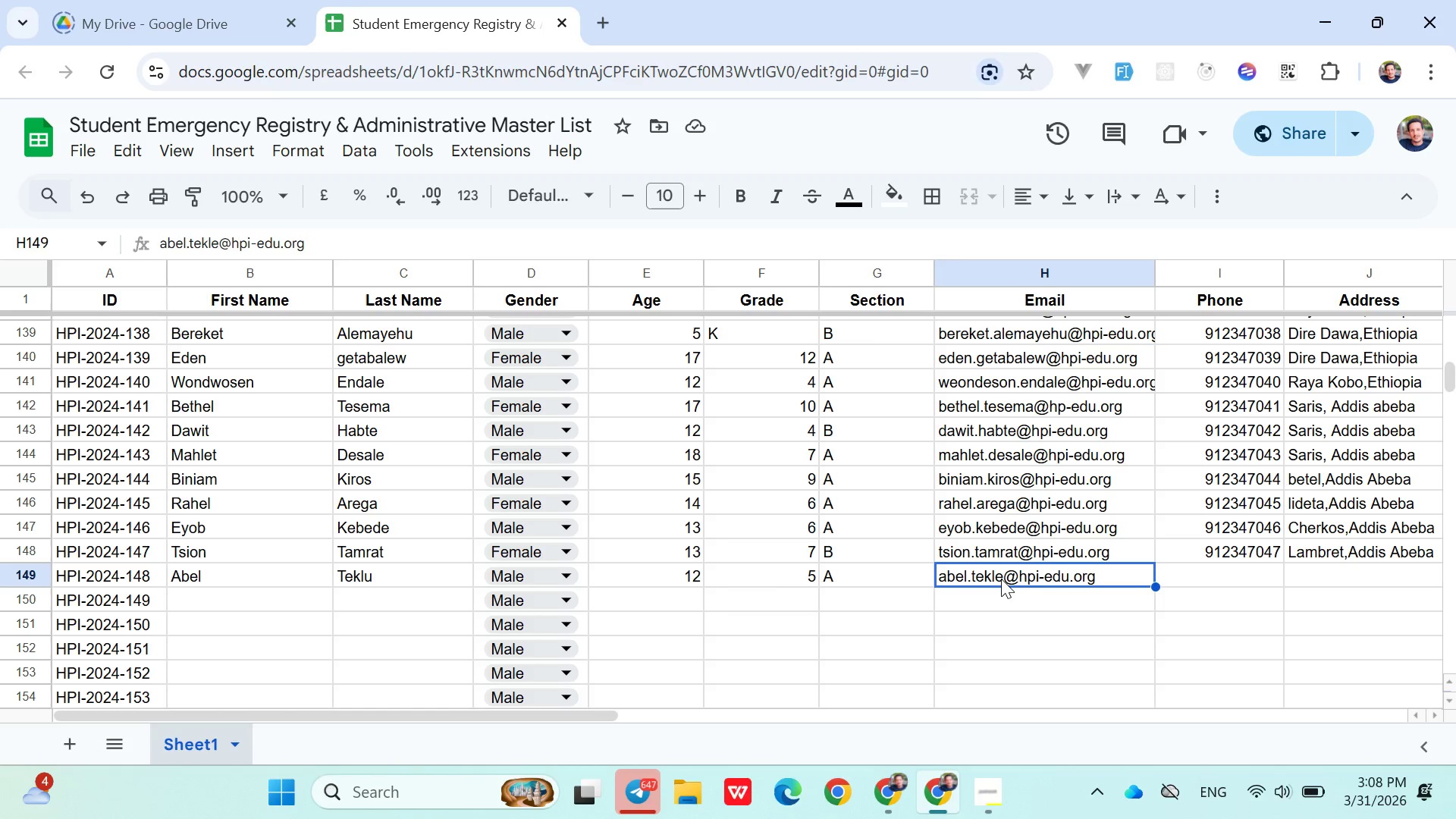 
double_click([1001, 579])
 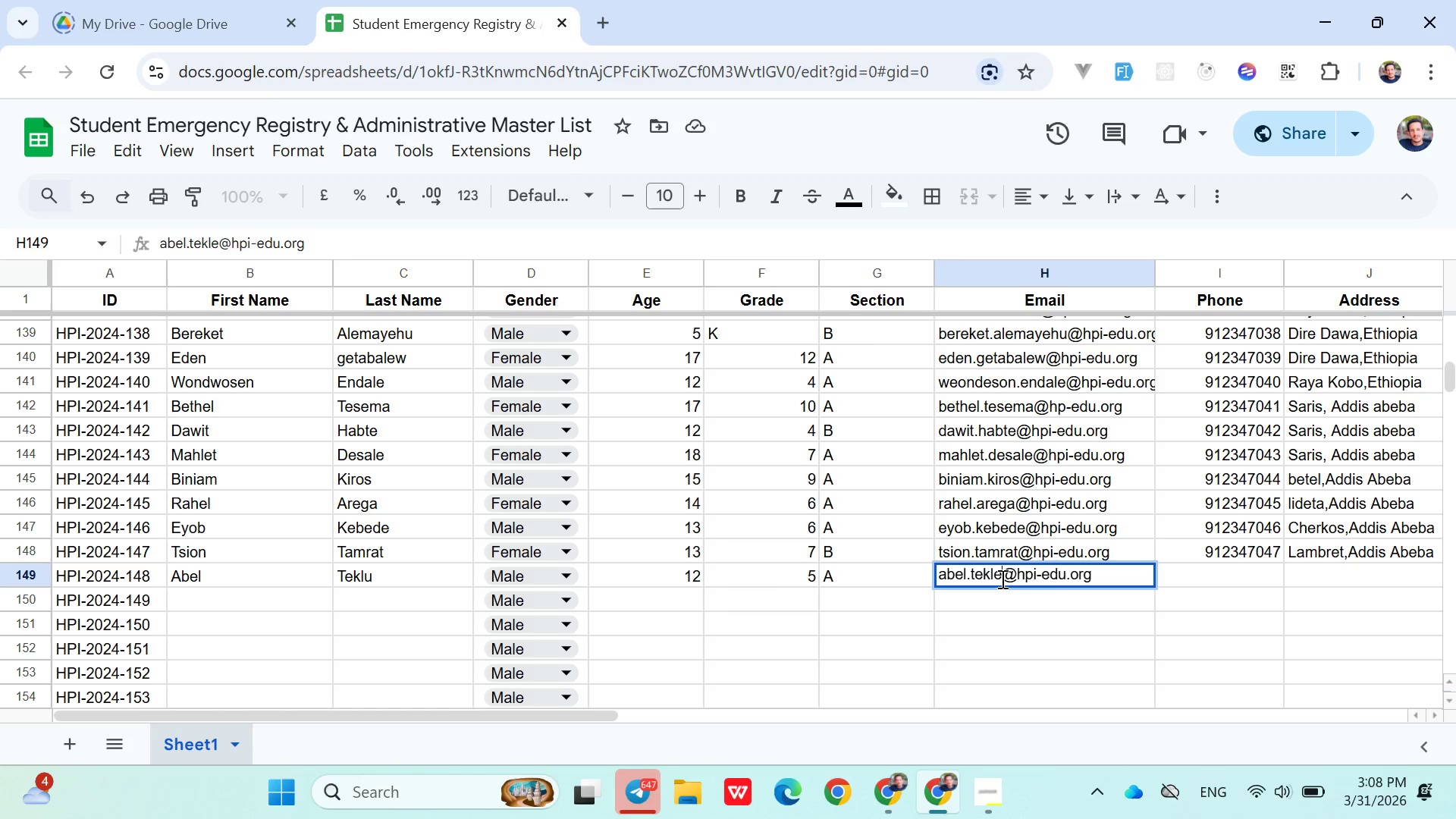 
left_click([1001, 579])
 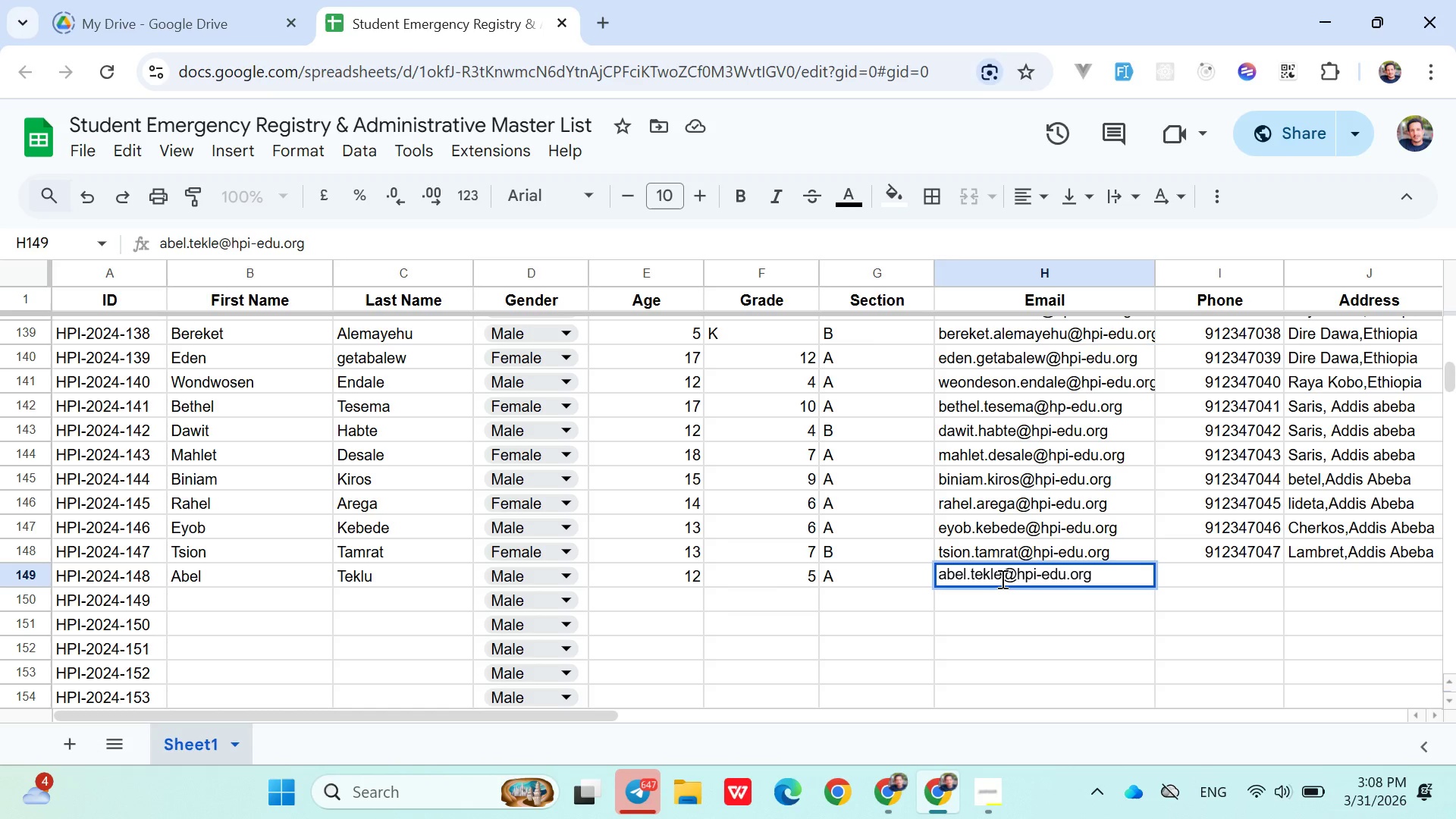 
key(Backspace)
 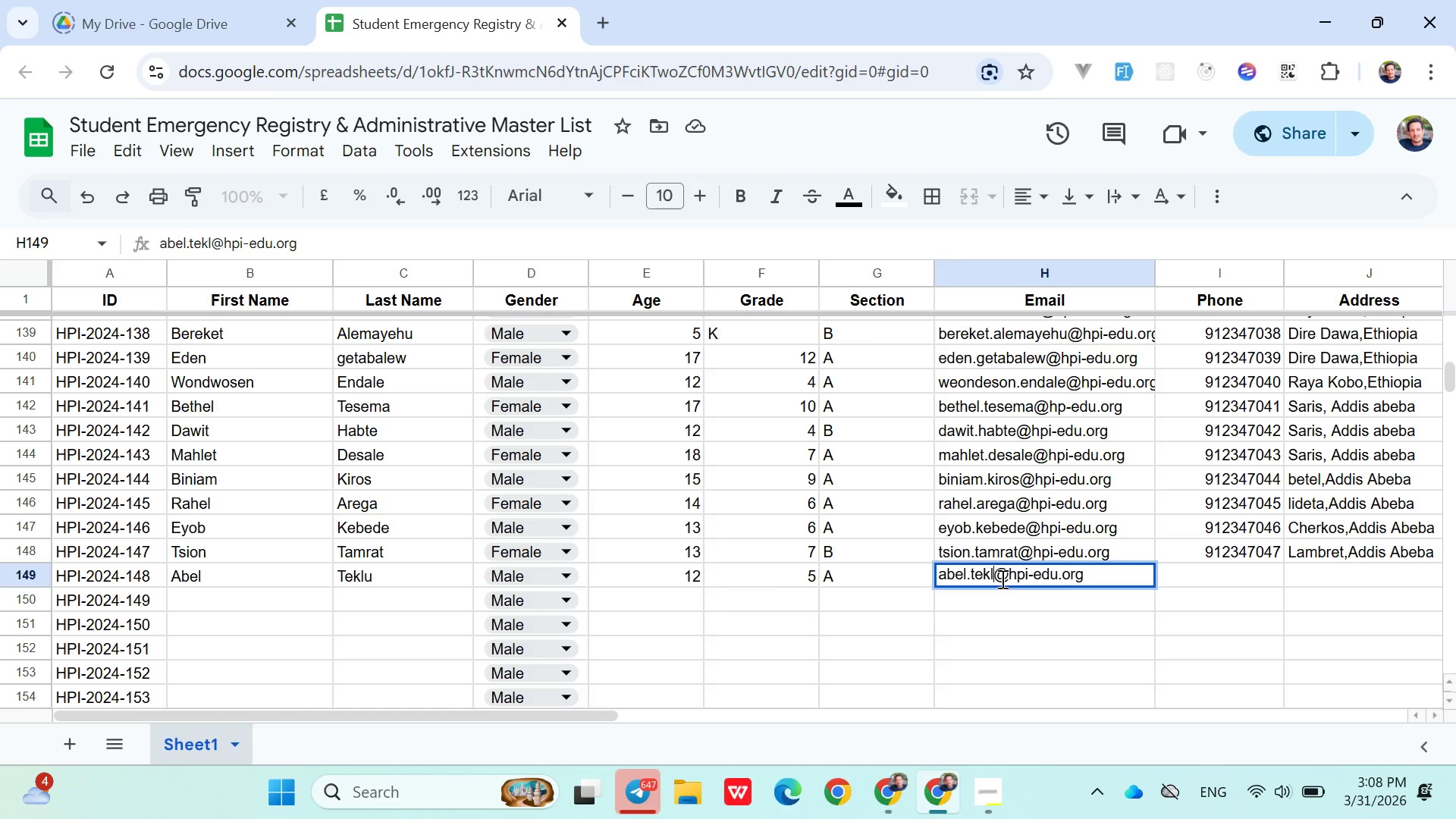 
key(U)
 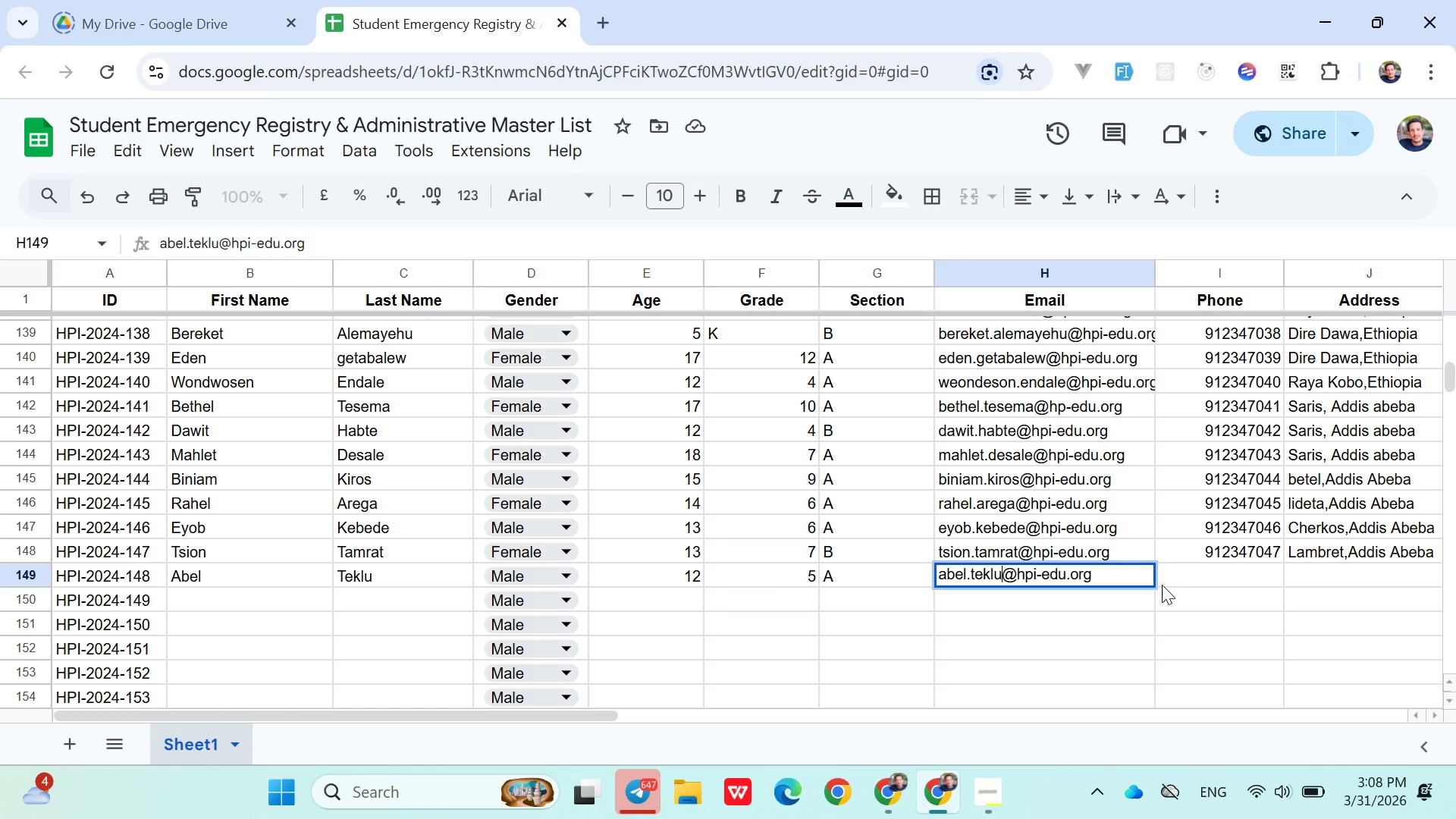 
left_click([1203, 574])
 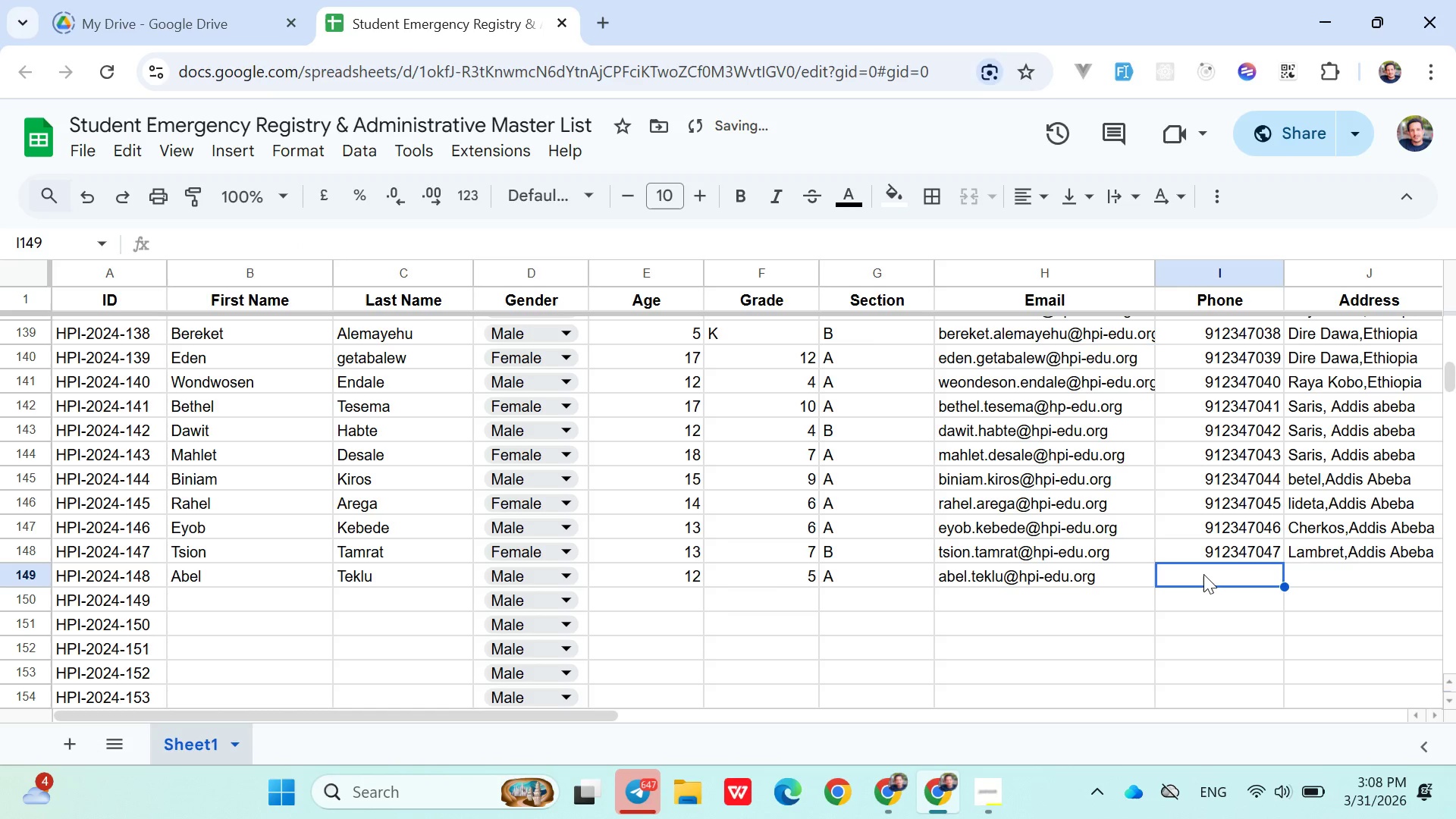 
type(091234)
 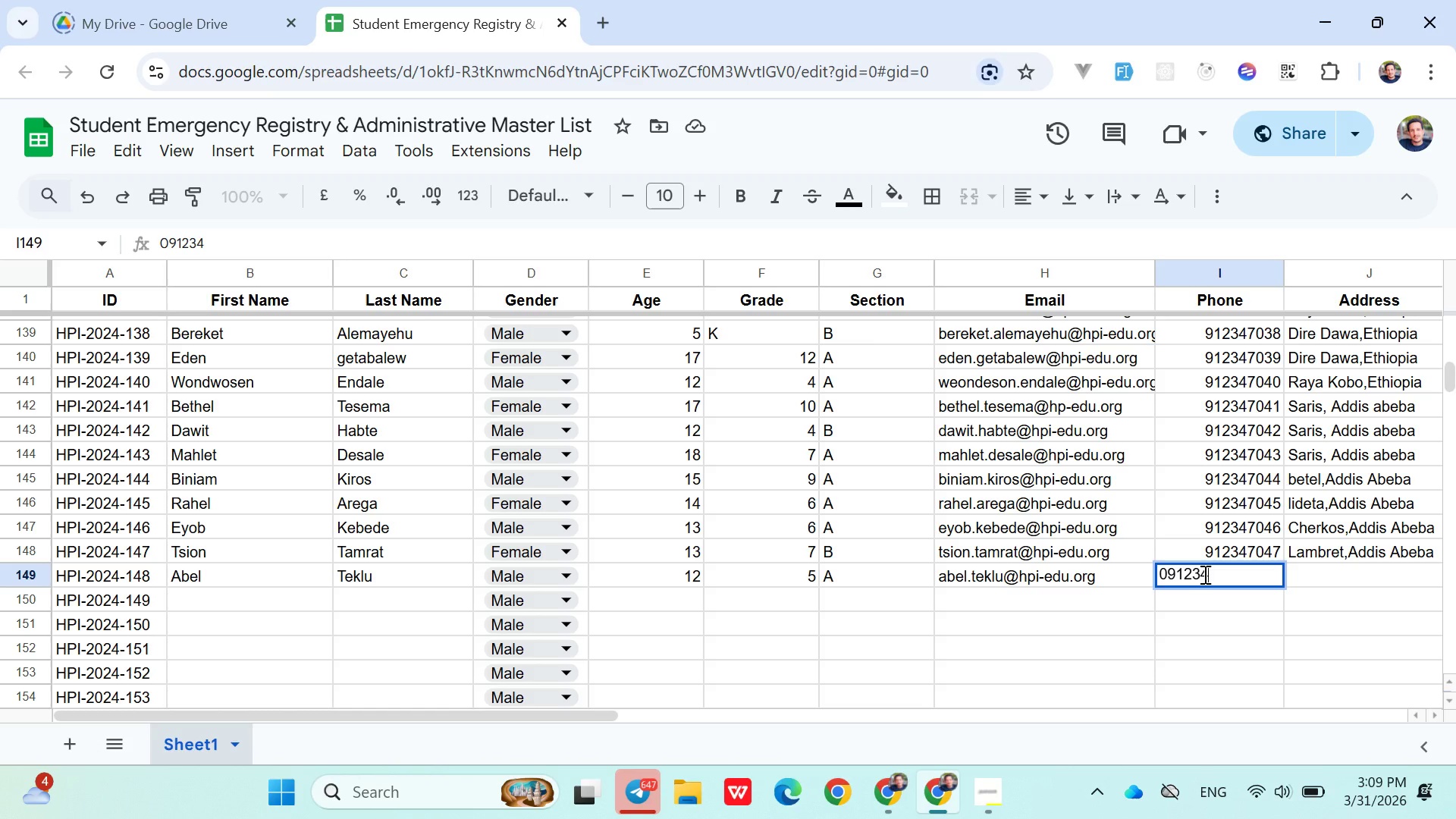 
wait(20.94)
 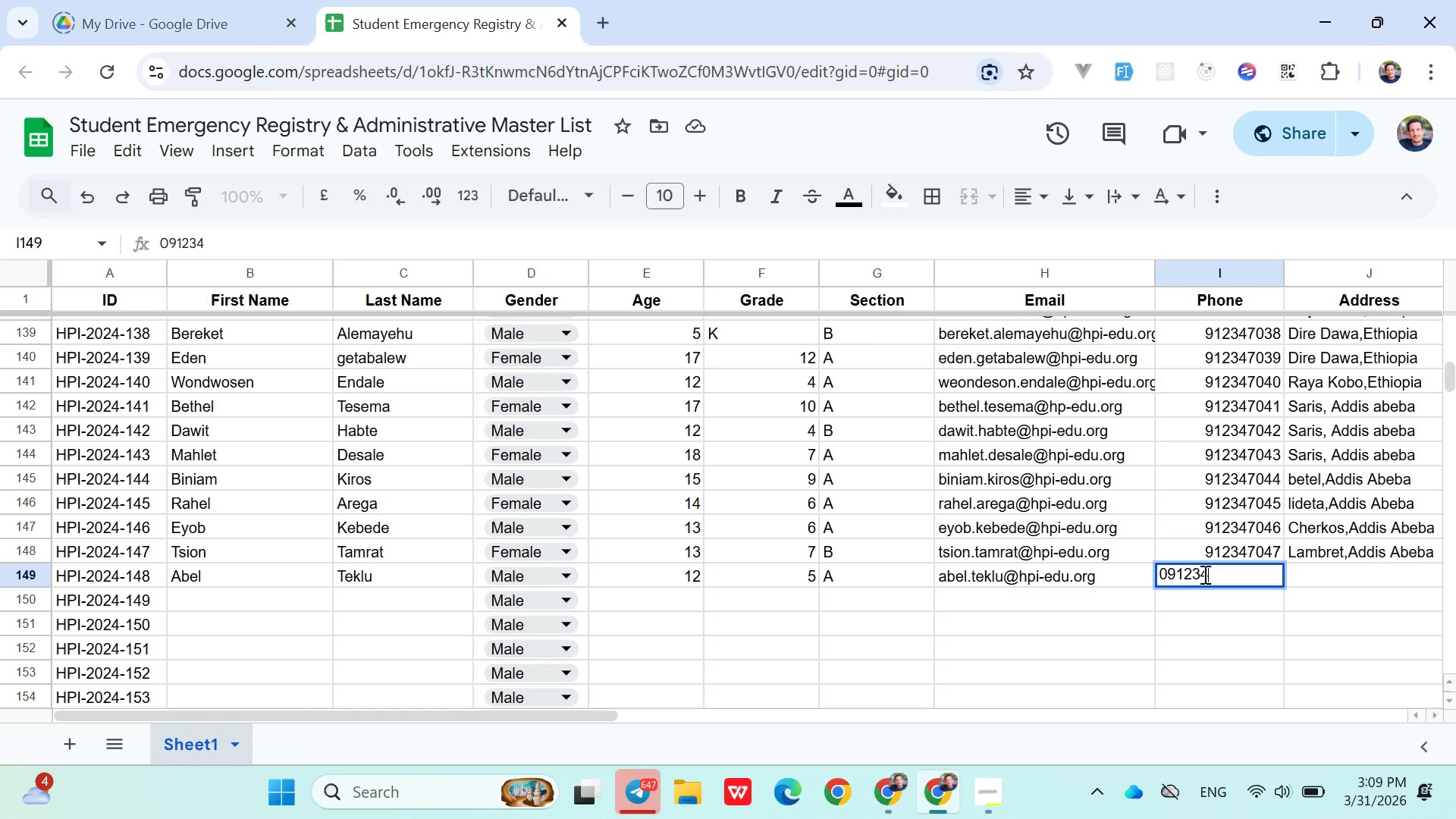 
type(7048)
 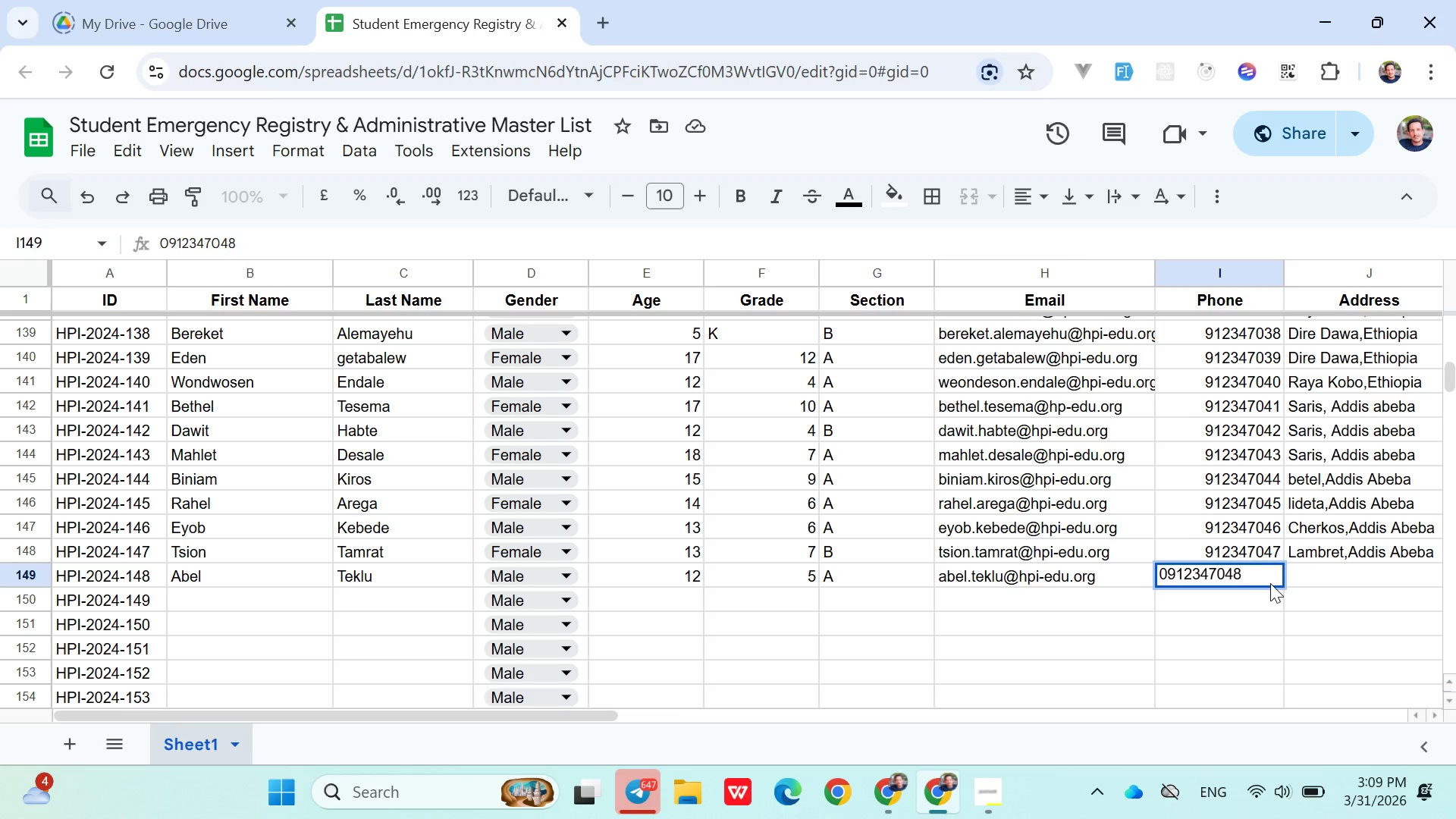 
key(ArrowRight)
 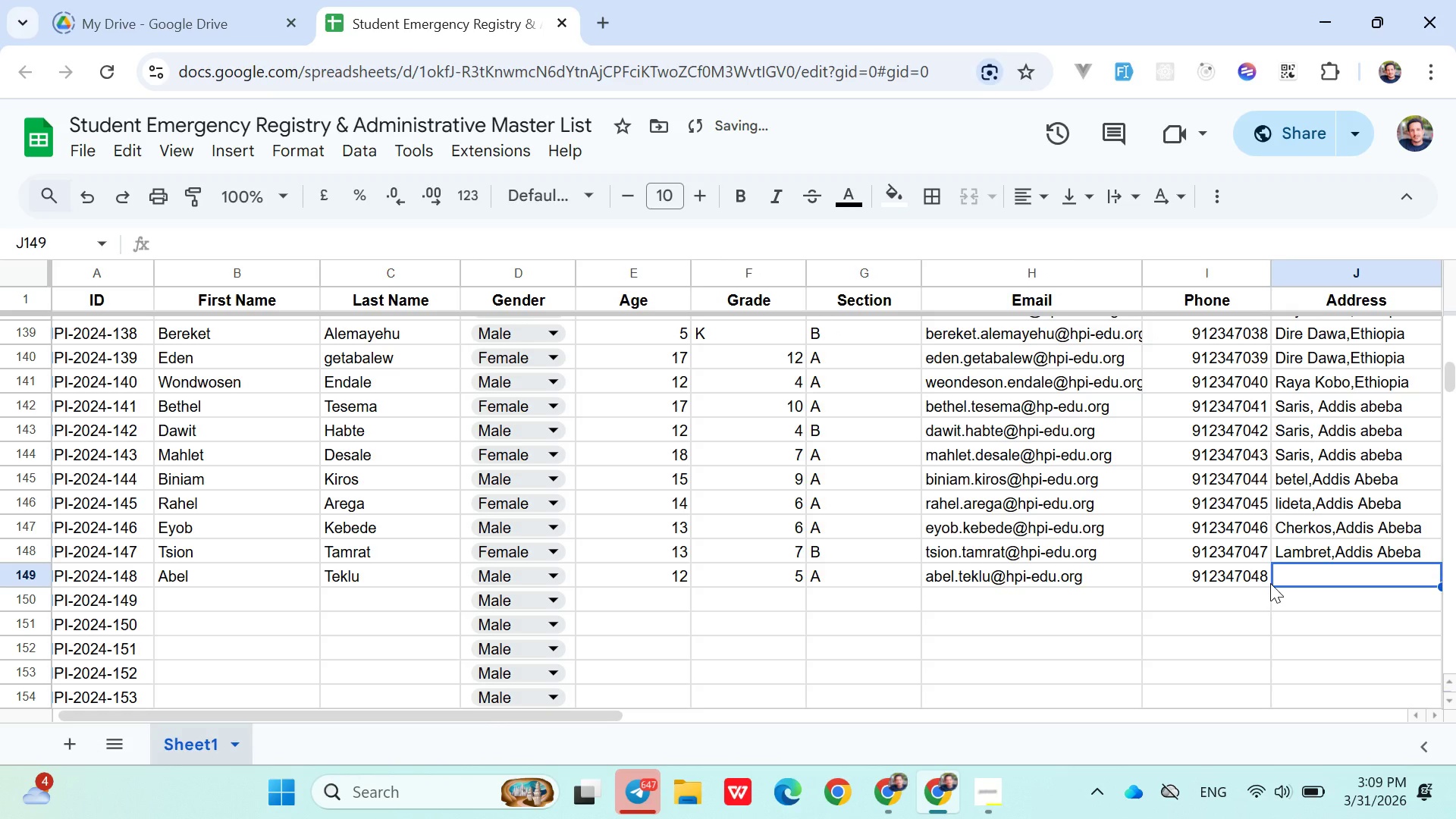 
type(Lam)
 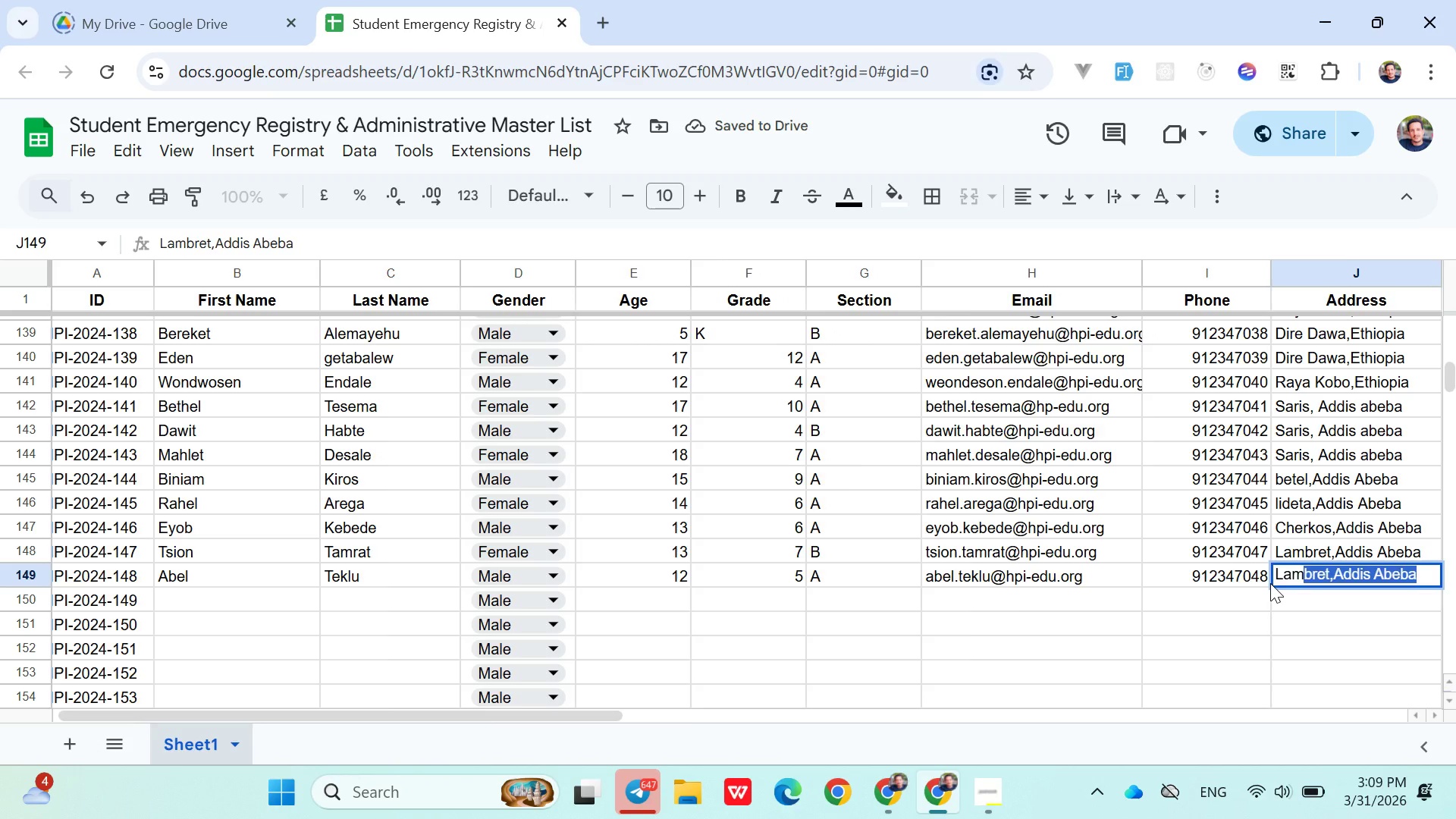 
key(ArrowRight)
 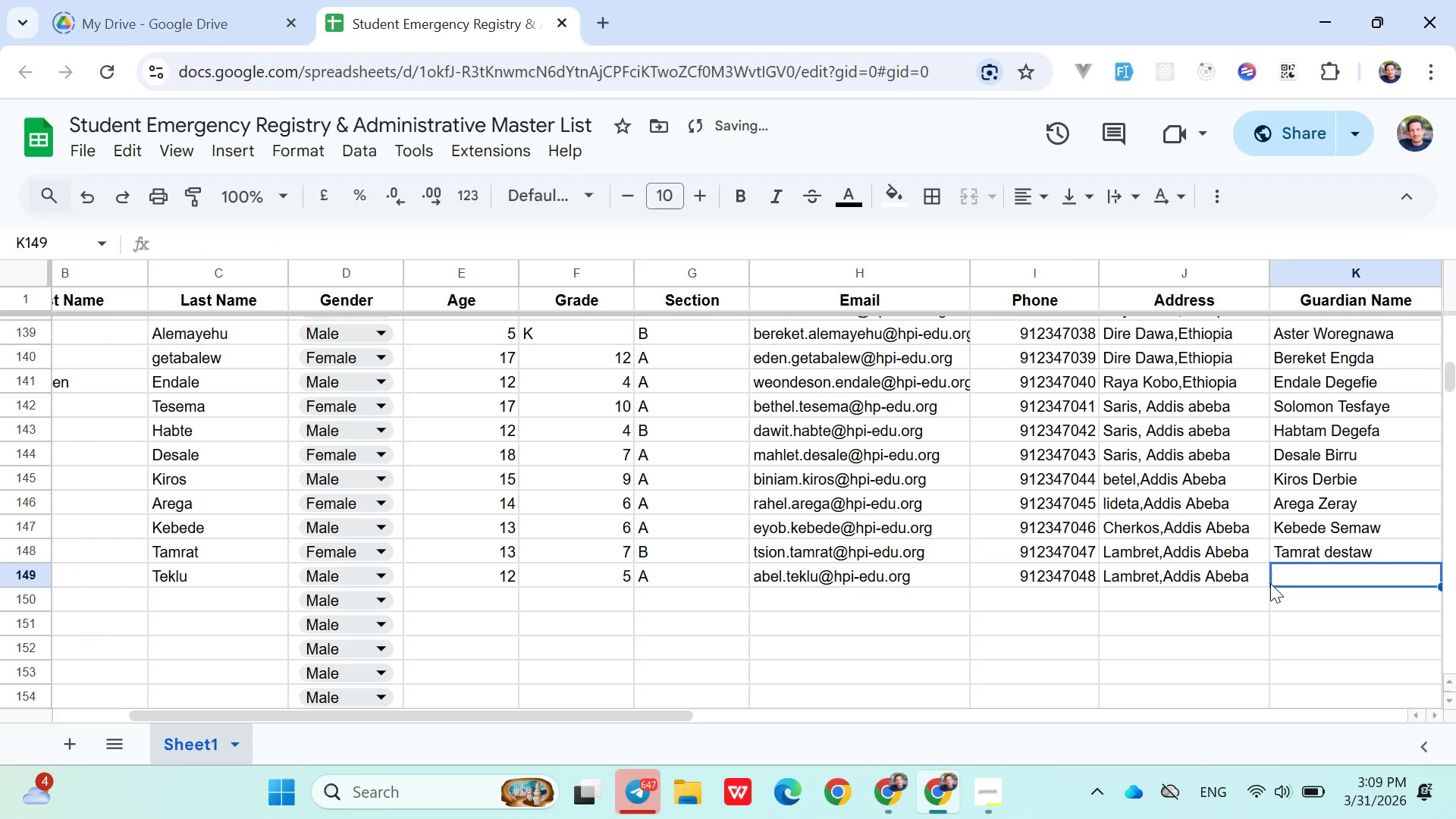 
hold_key(key=ShiftLeft, duration=1.51)
 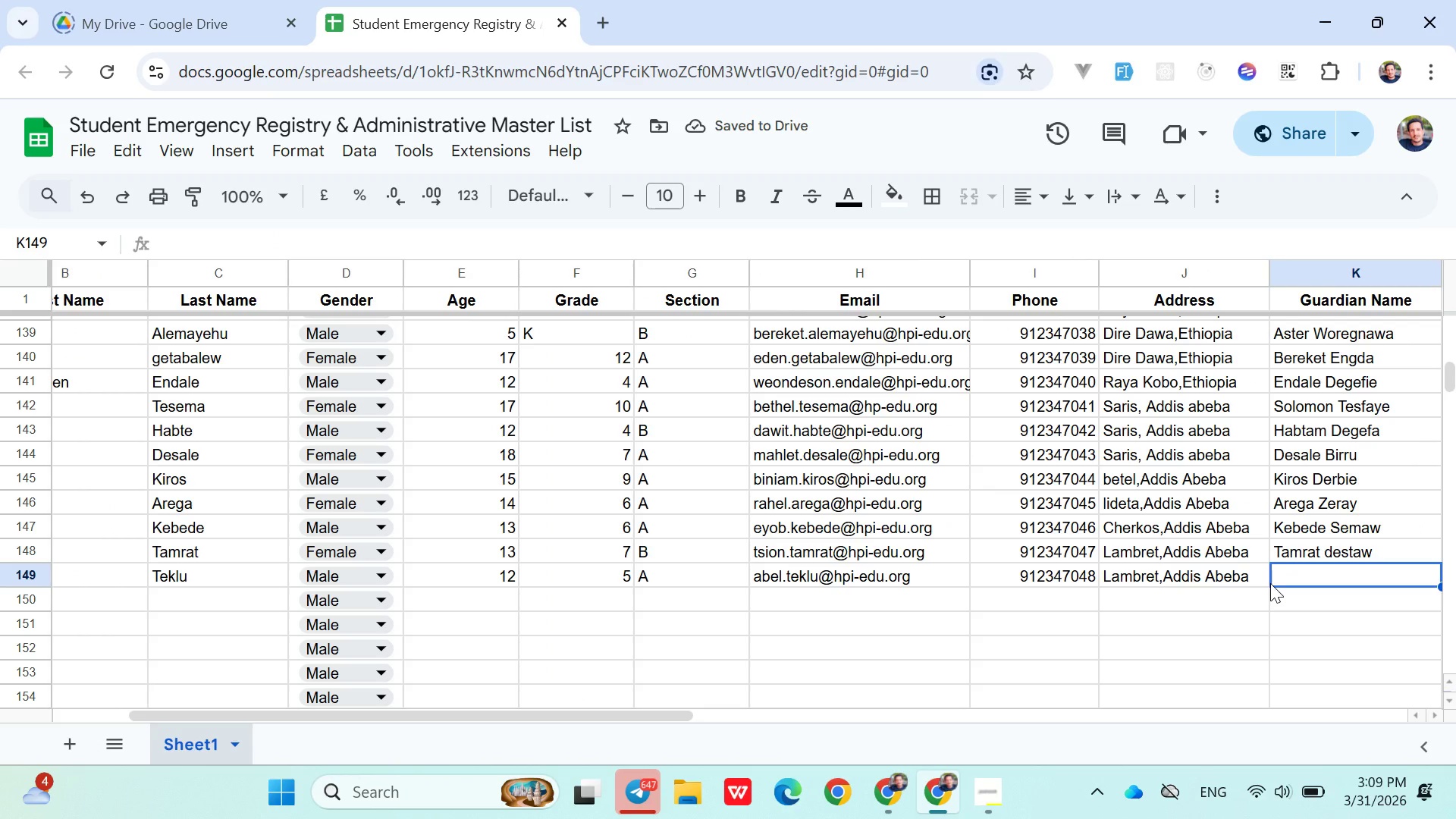 
hold_key(key=ShiftLeft, duration=1.52)
 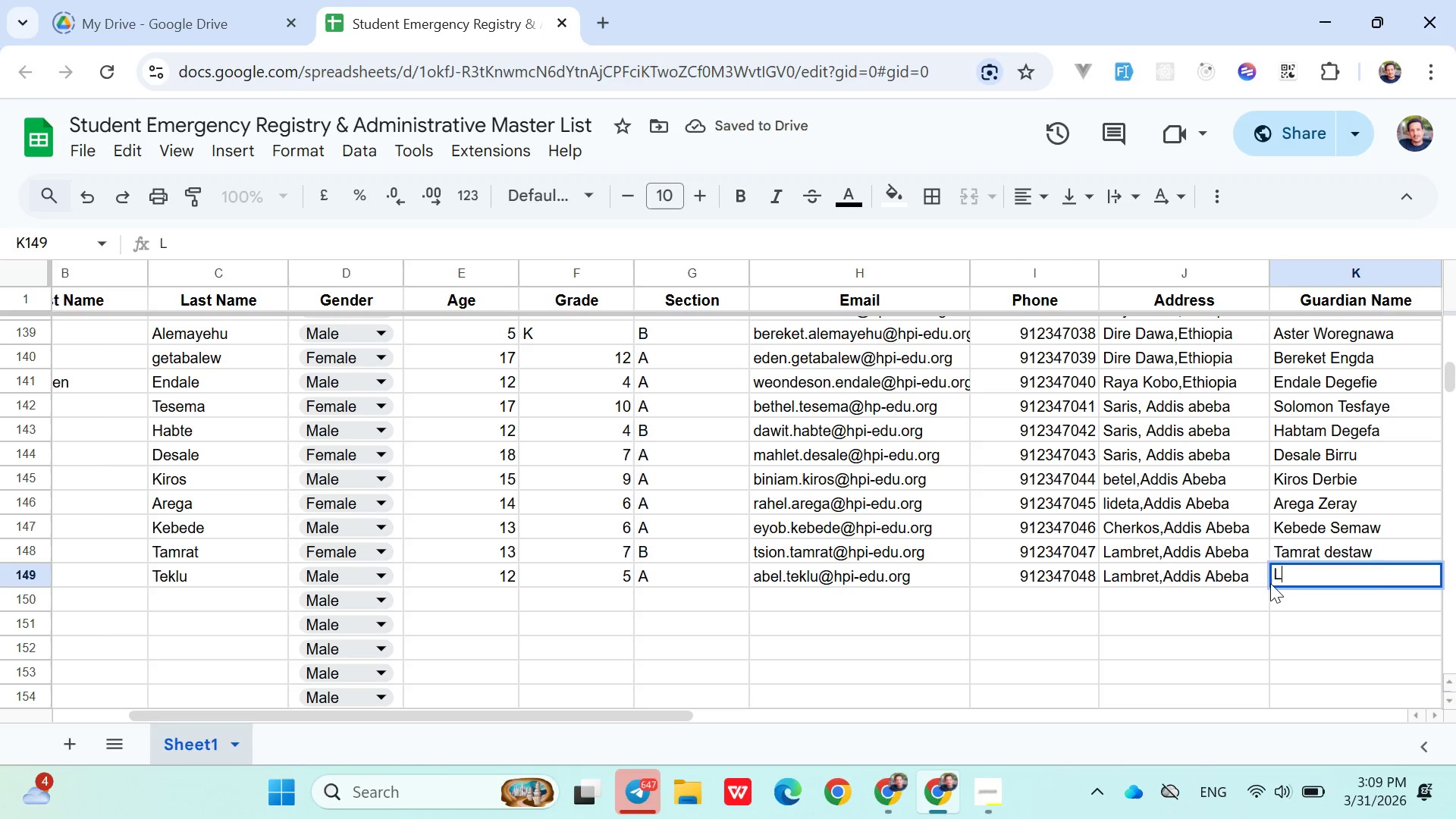 
type(Lam)
key(Backspace)
key(Backspace)
key(Backspace)
key(Backspace)
type(Lemlem Aschalew)
 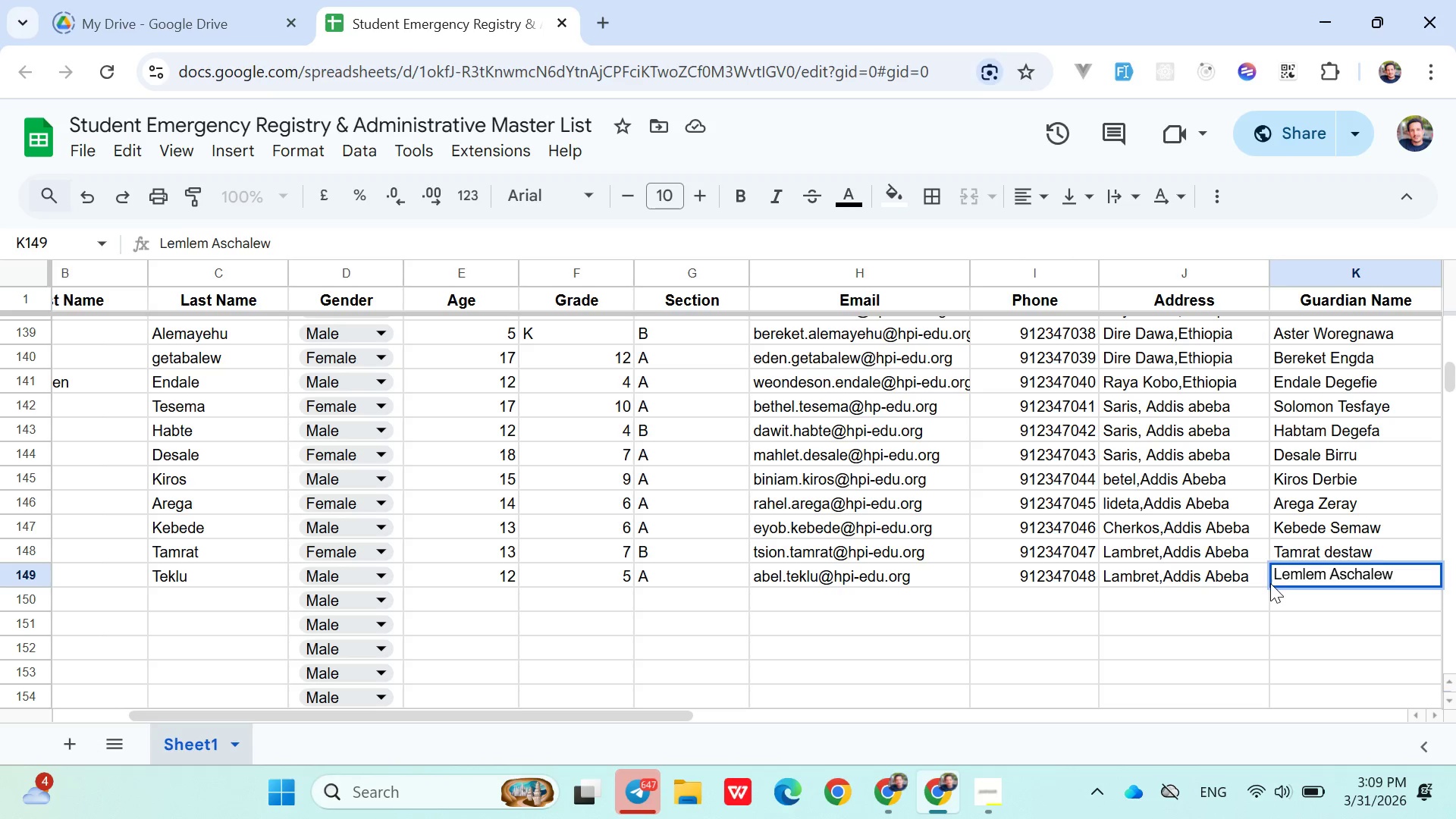 
key(ArrowRight)
 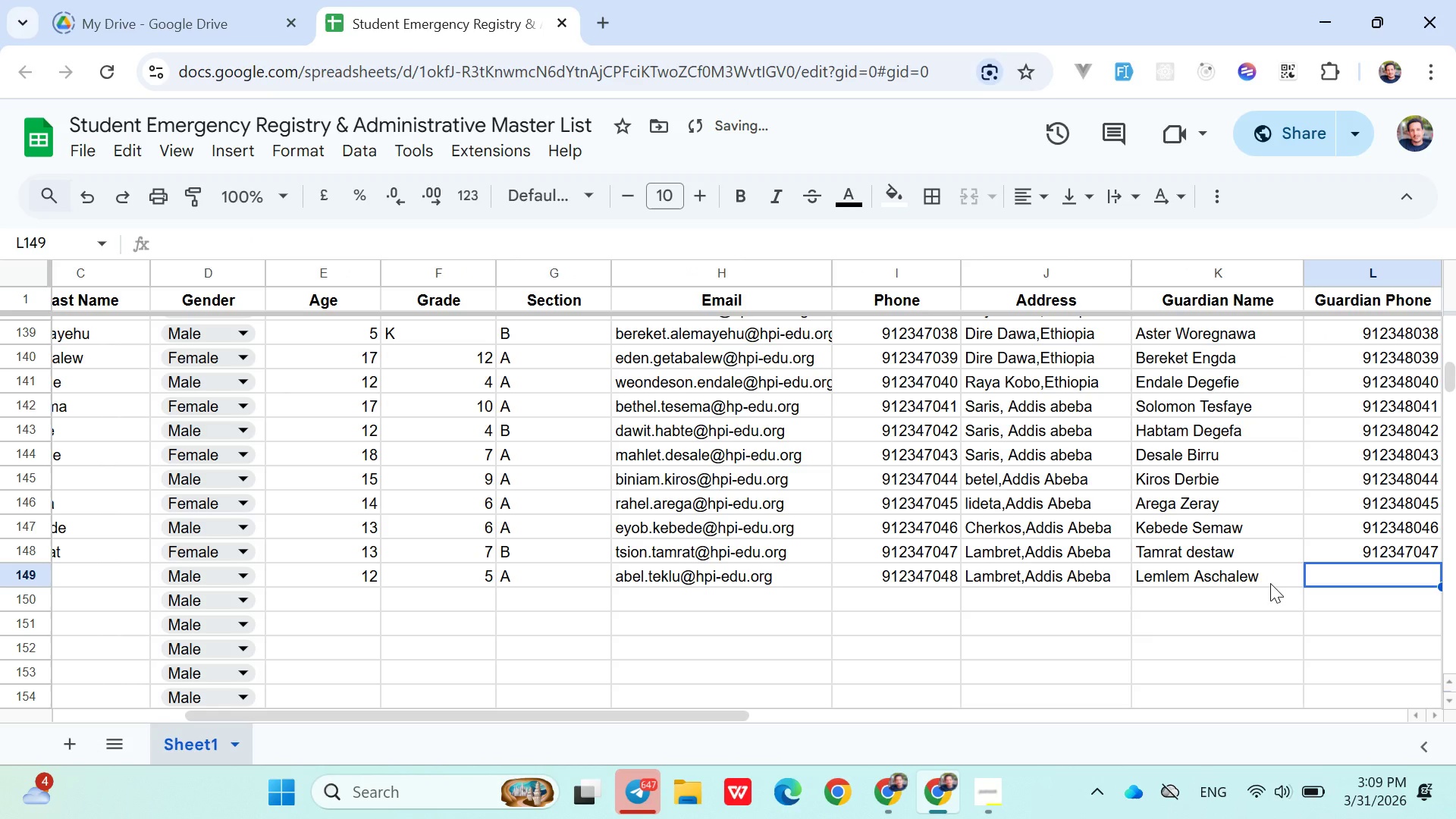 
type(0912348)
 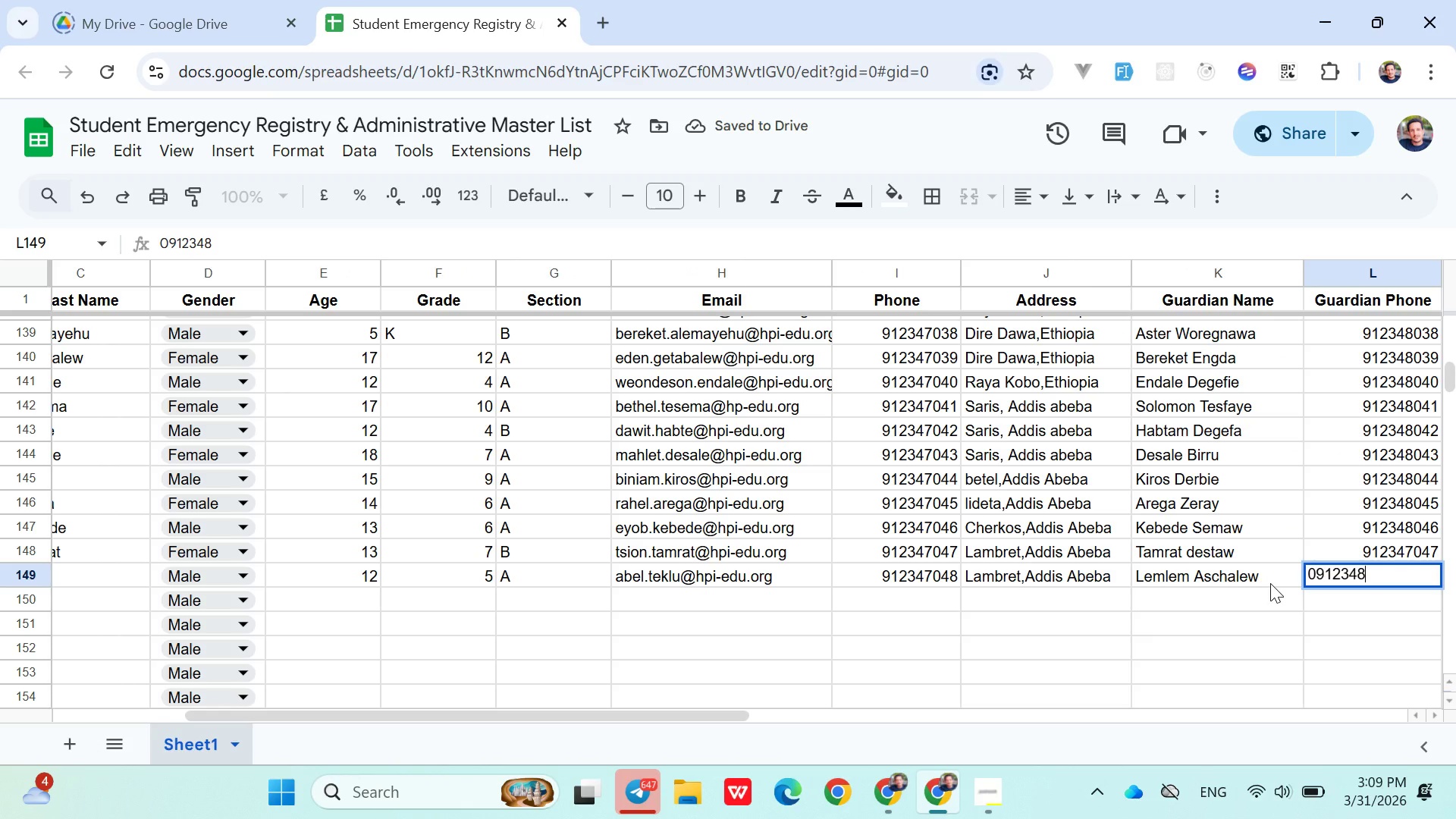 
type(049)
 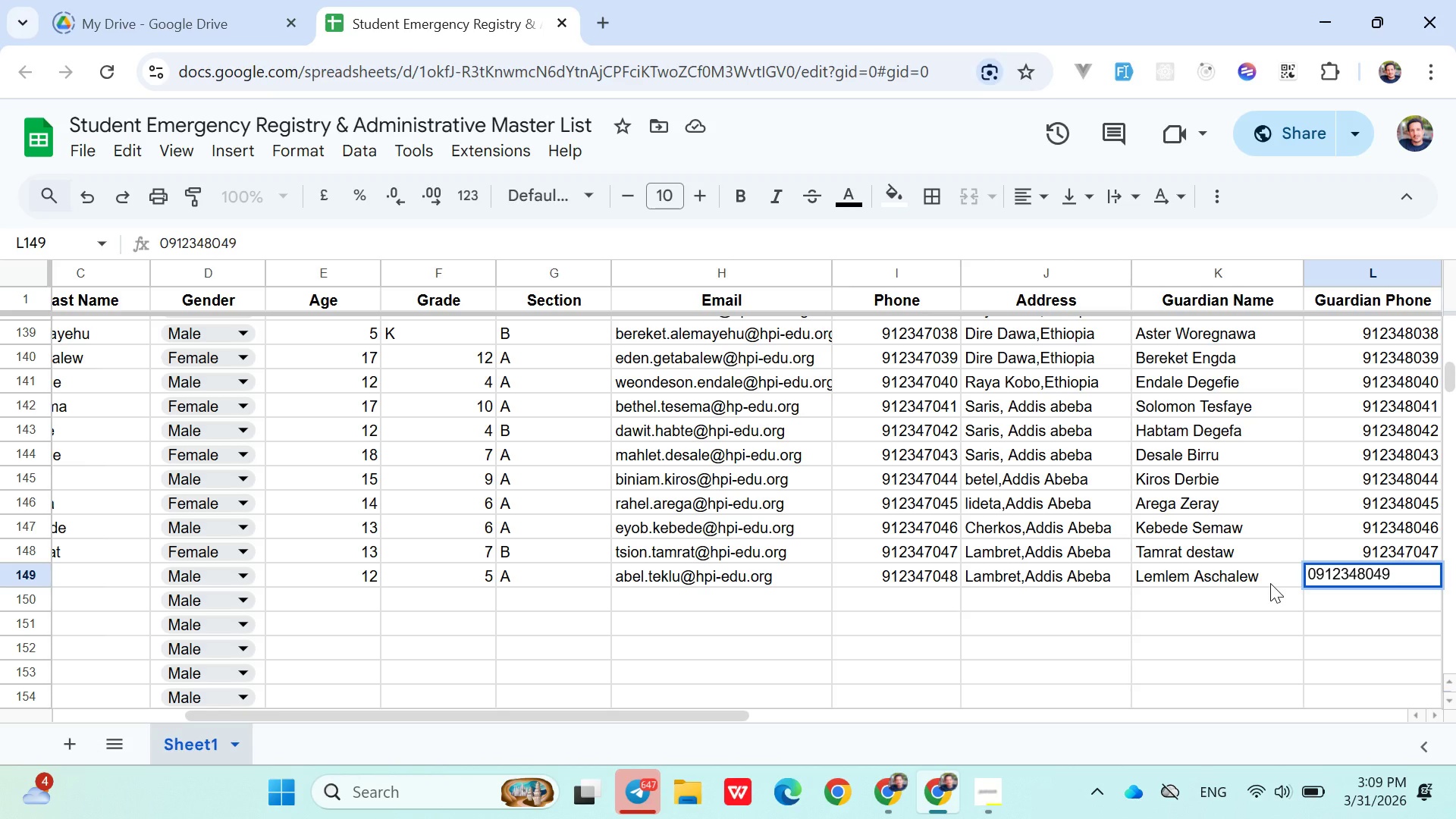 
wait(13.19)
 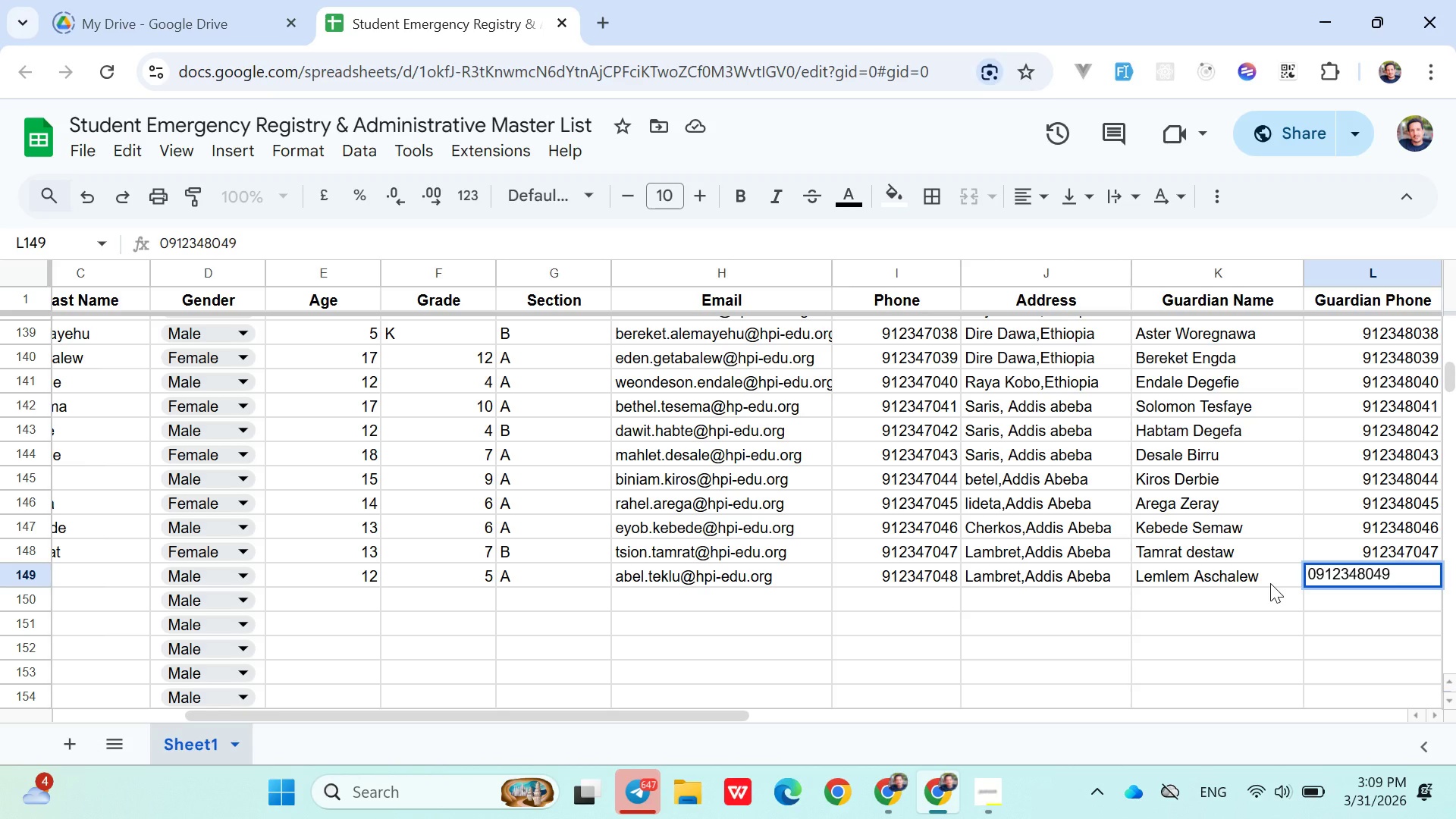 
key(ArrowRight)
 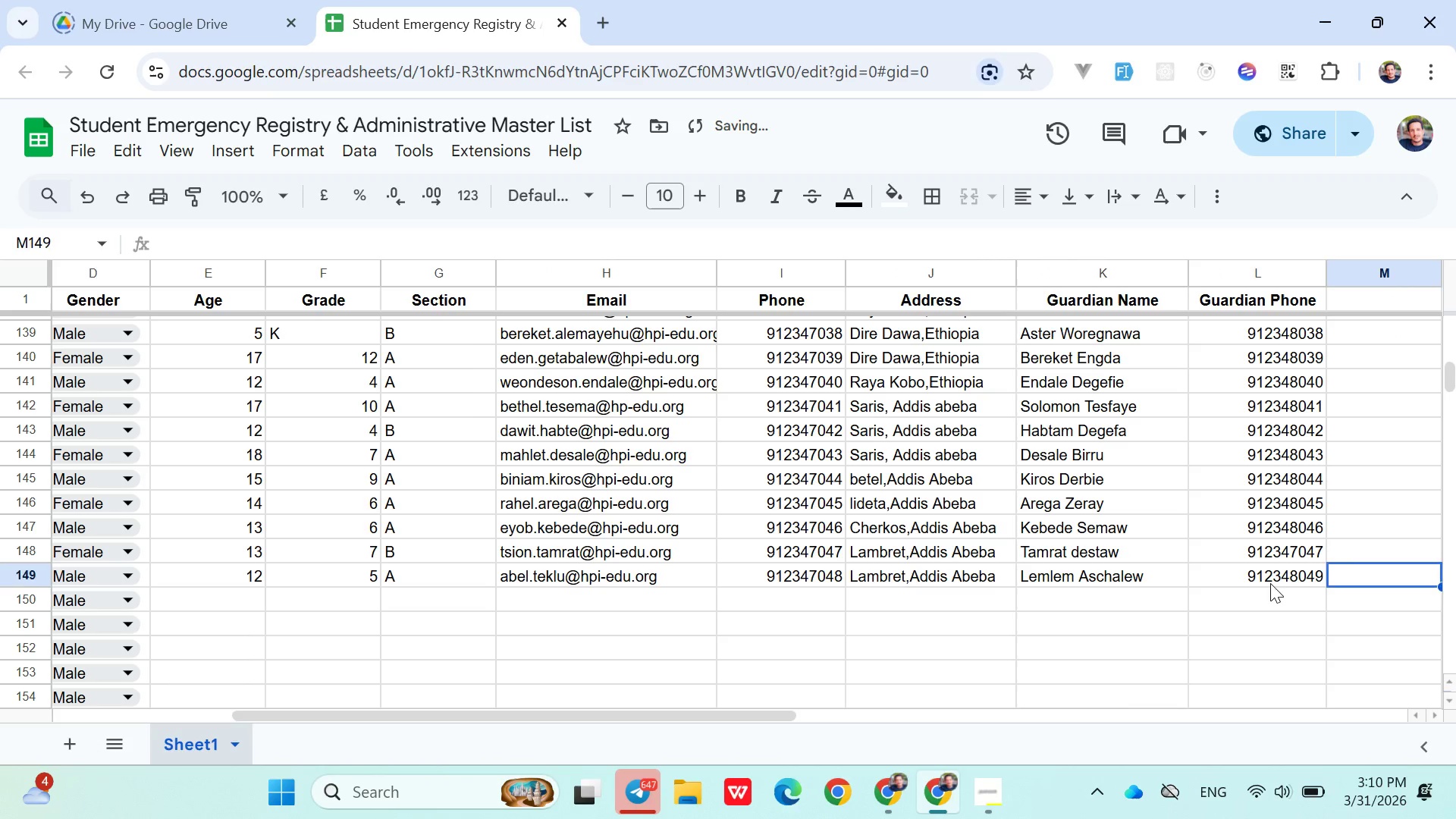 
key(ArrowDown)
 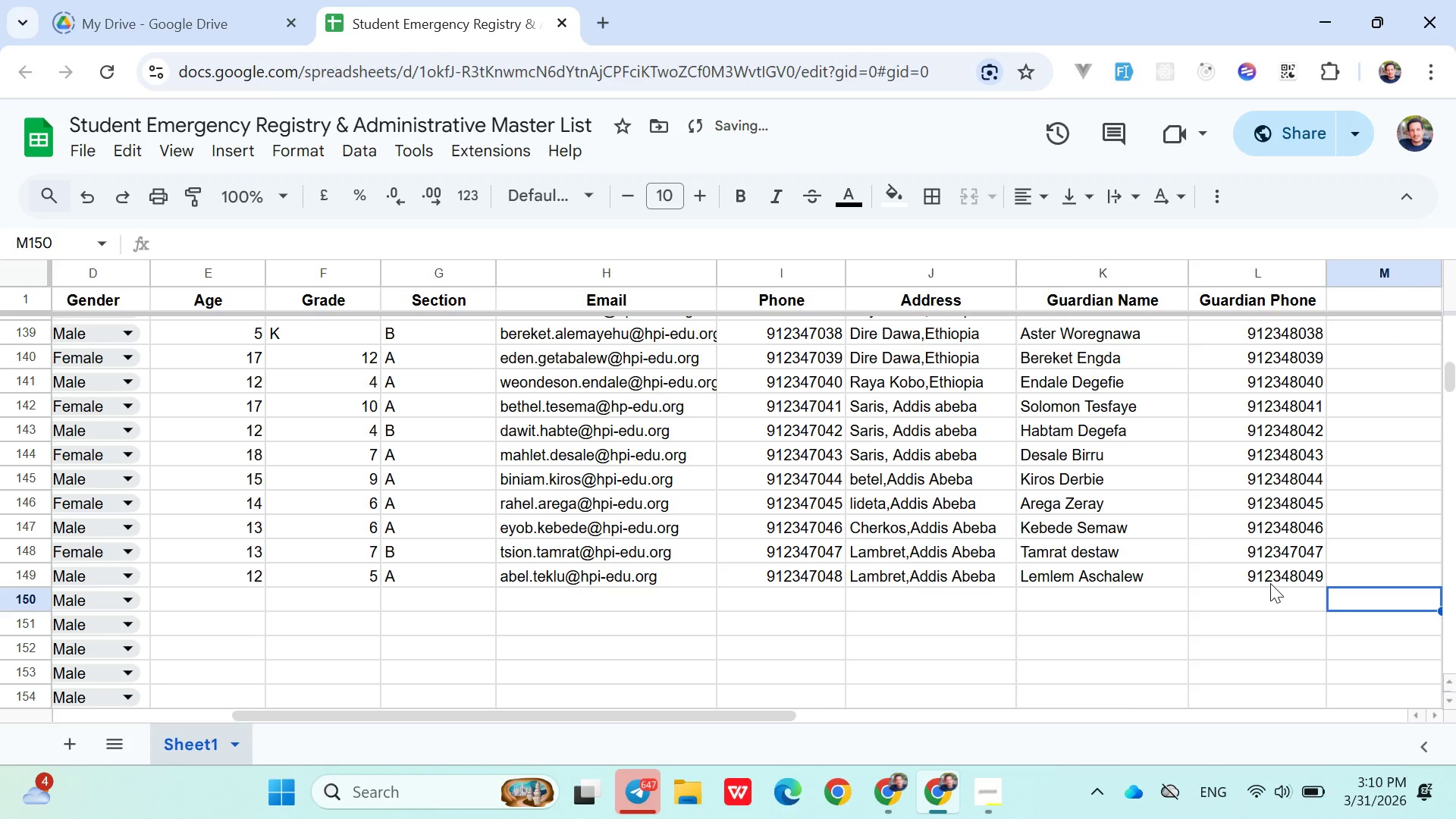 
hold_key(key=ArrowLeft, duration=1.09)
 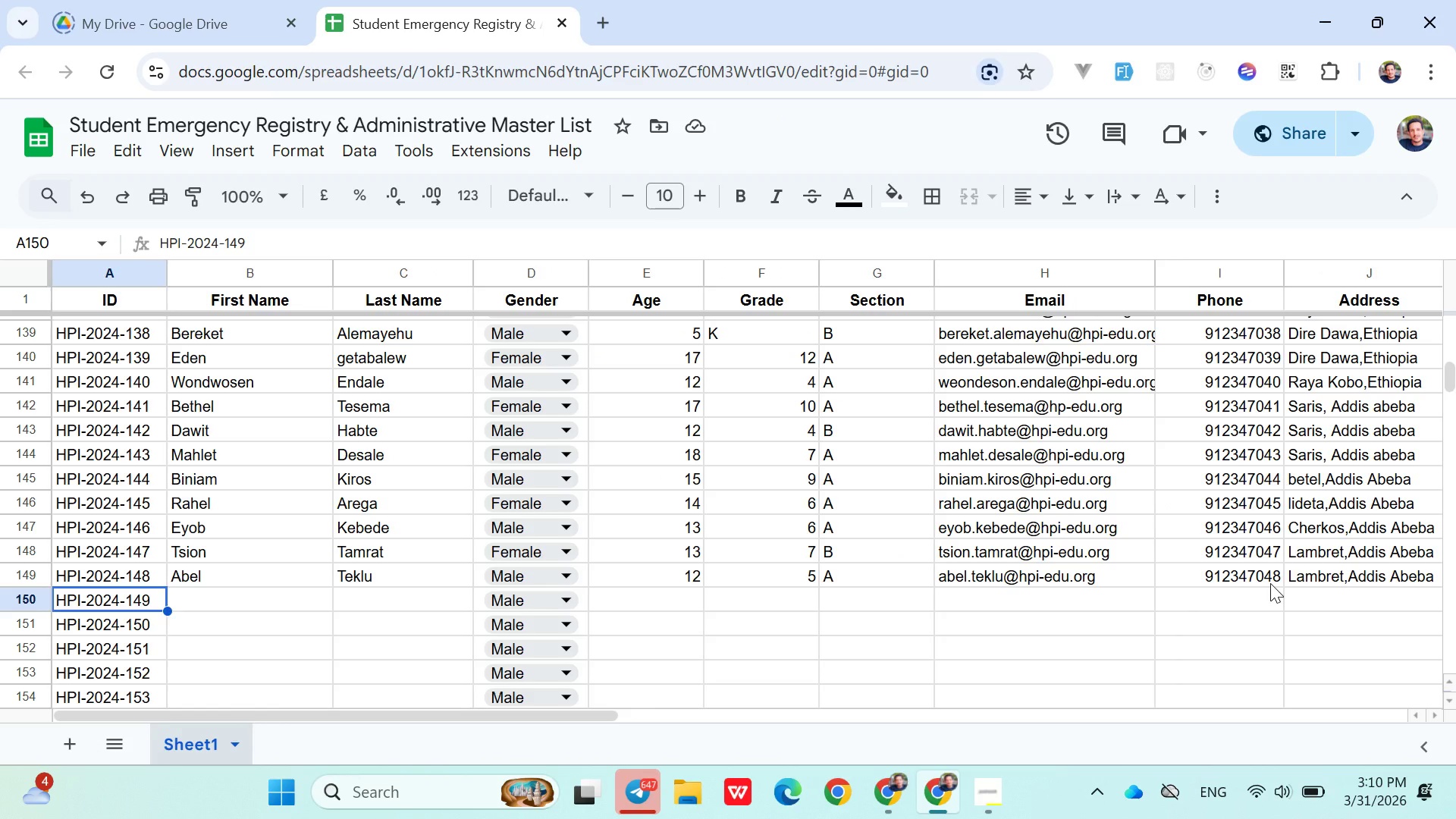 
type(Kidist)
 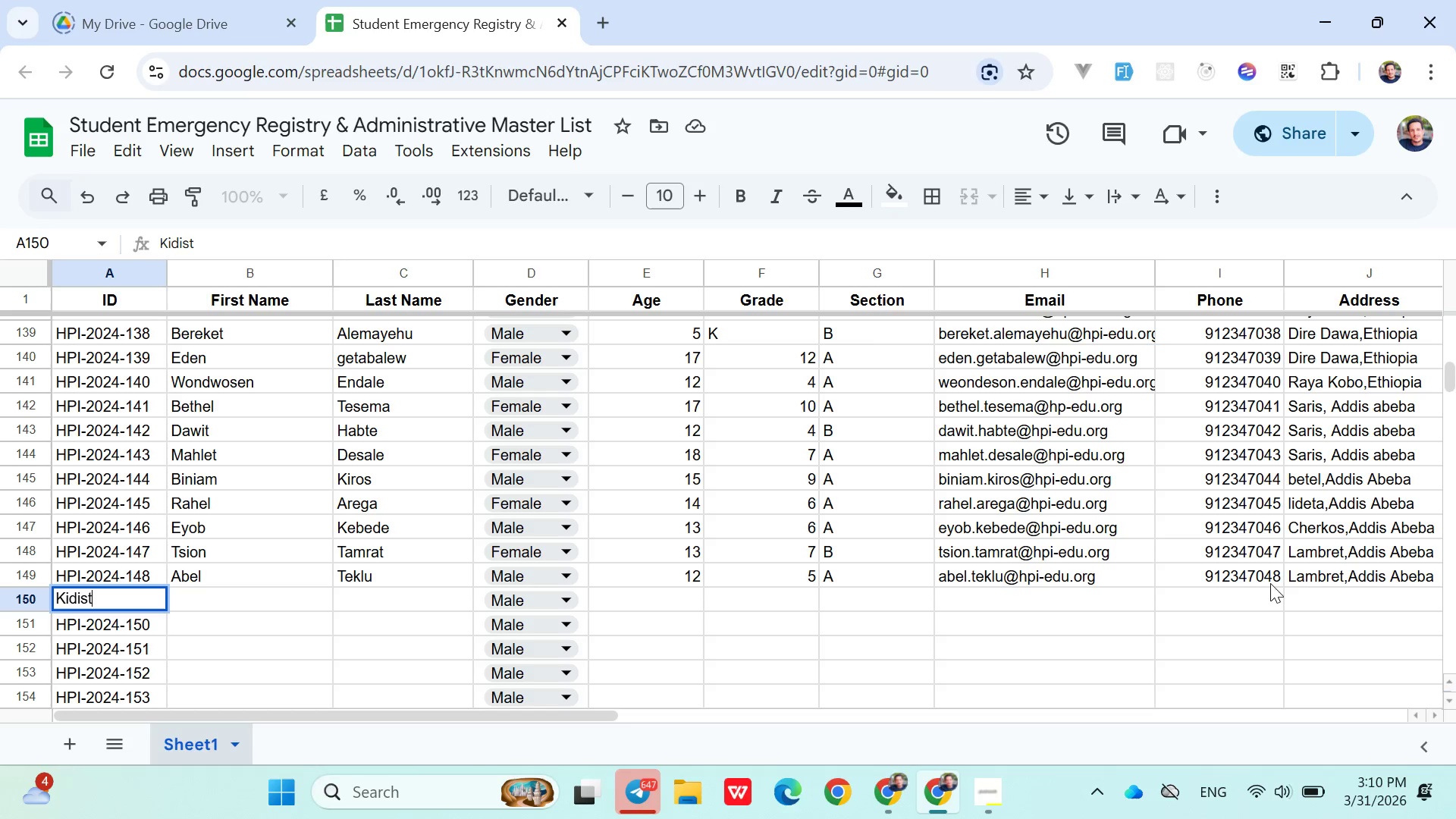 
key(Control+Z)
 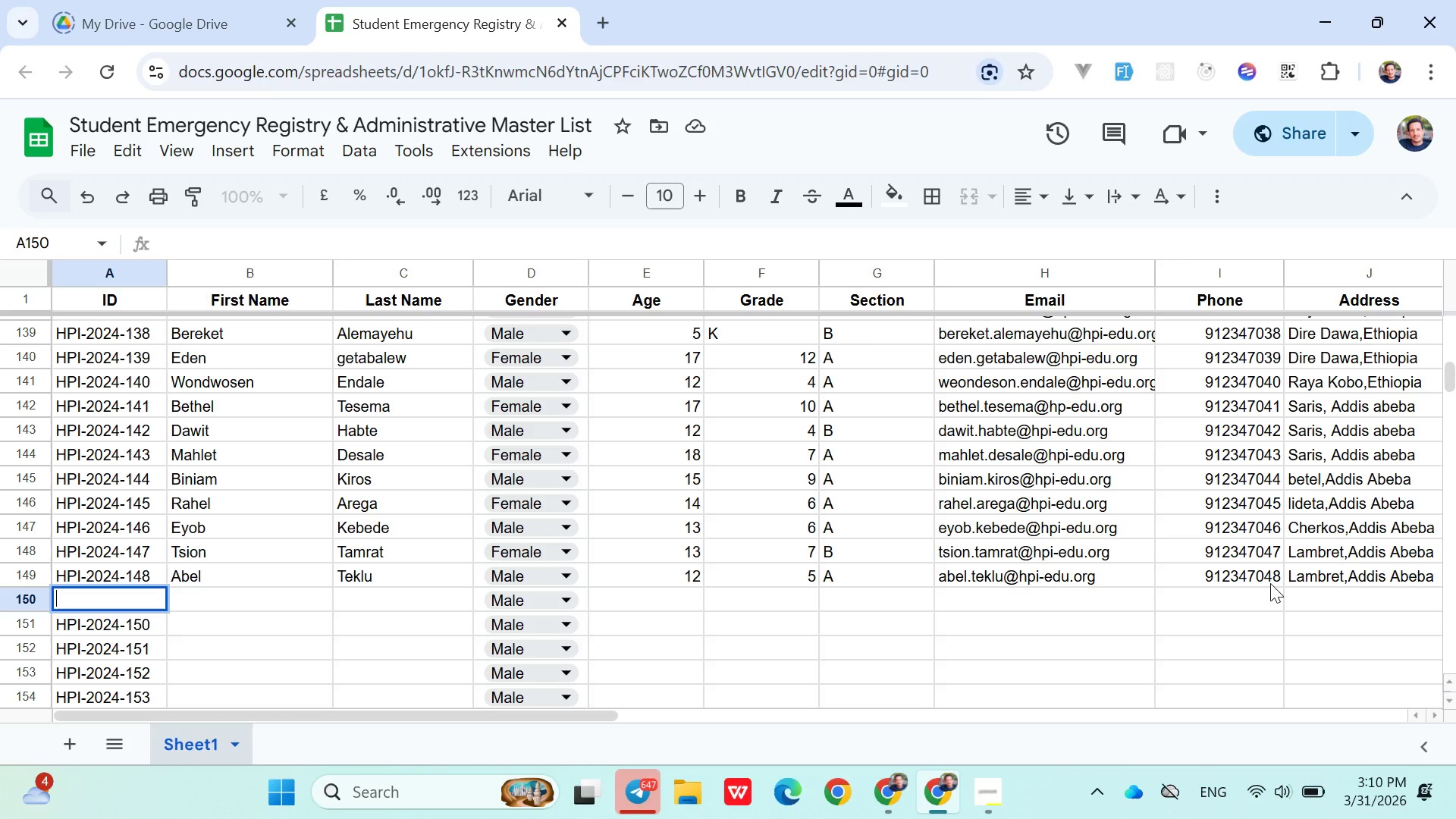 
key(Control+Z)
 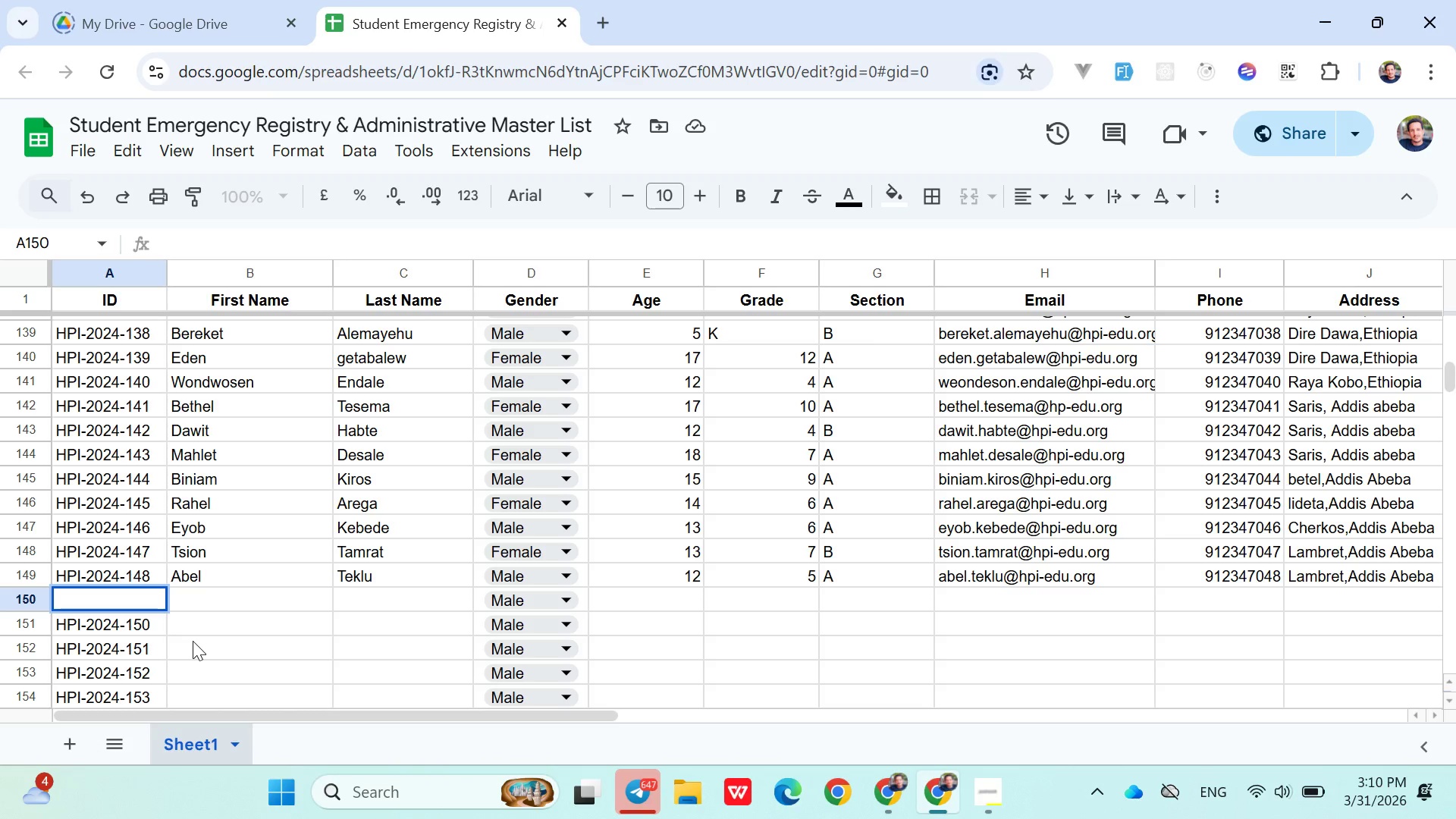 
double_click([138, 627])
 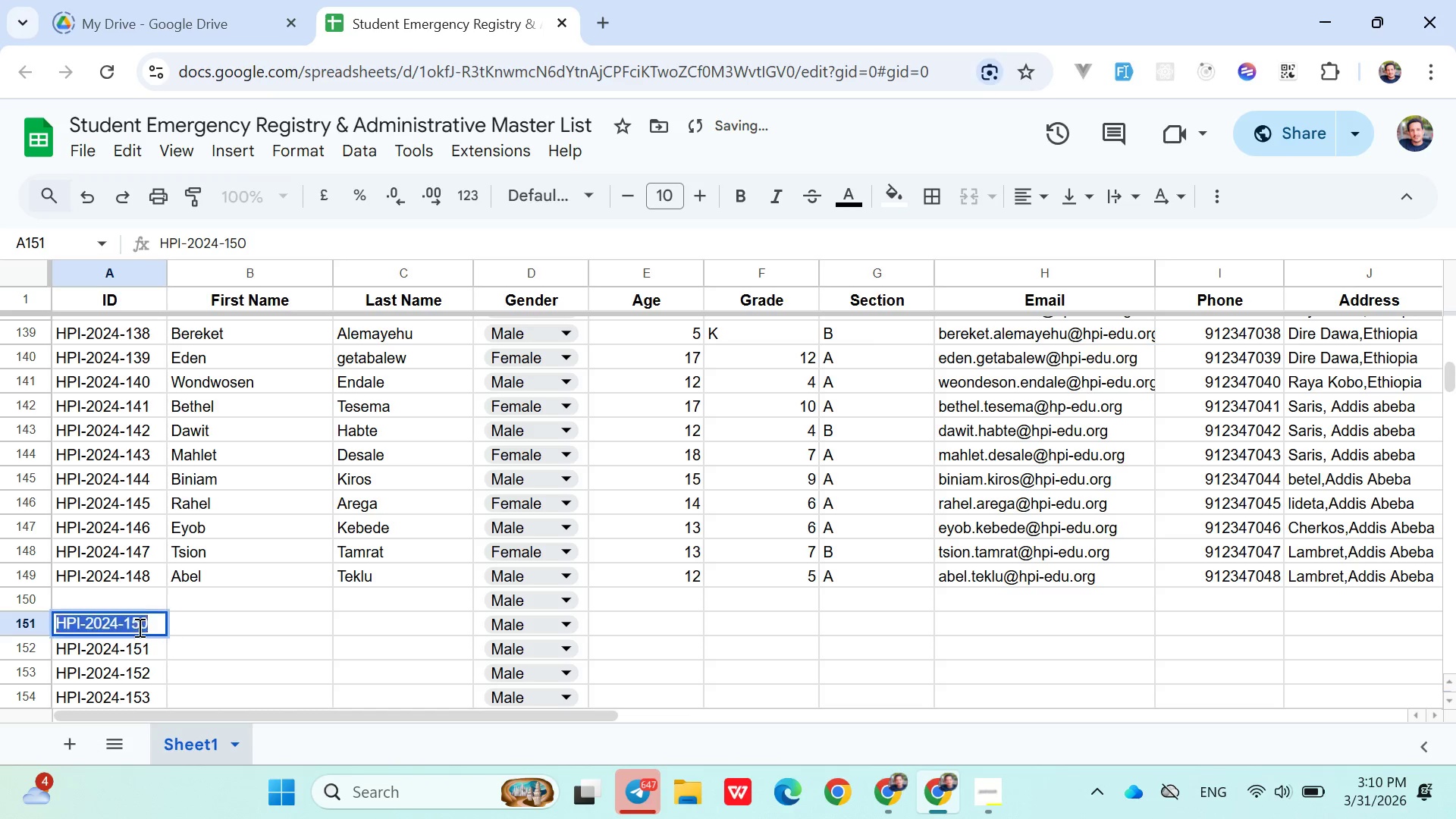 
triple_click([138, 627])
 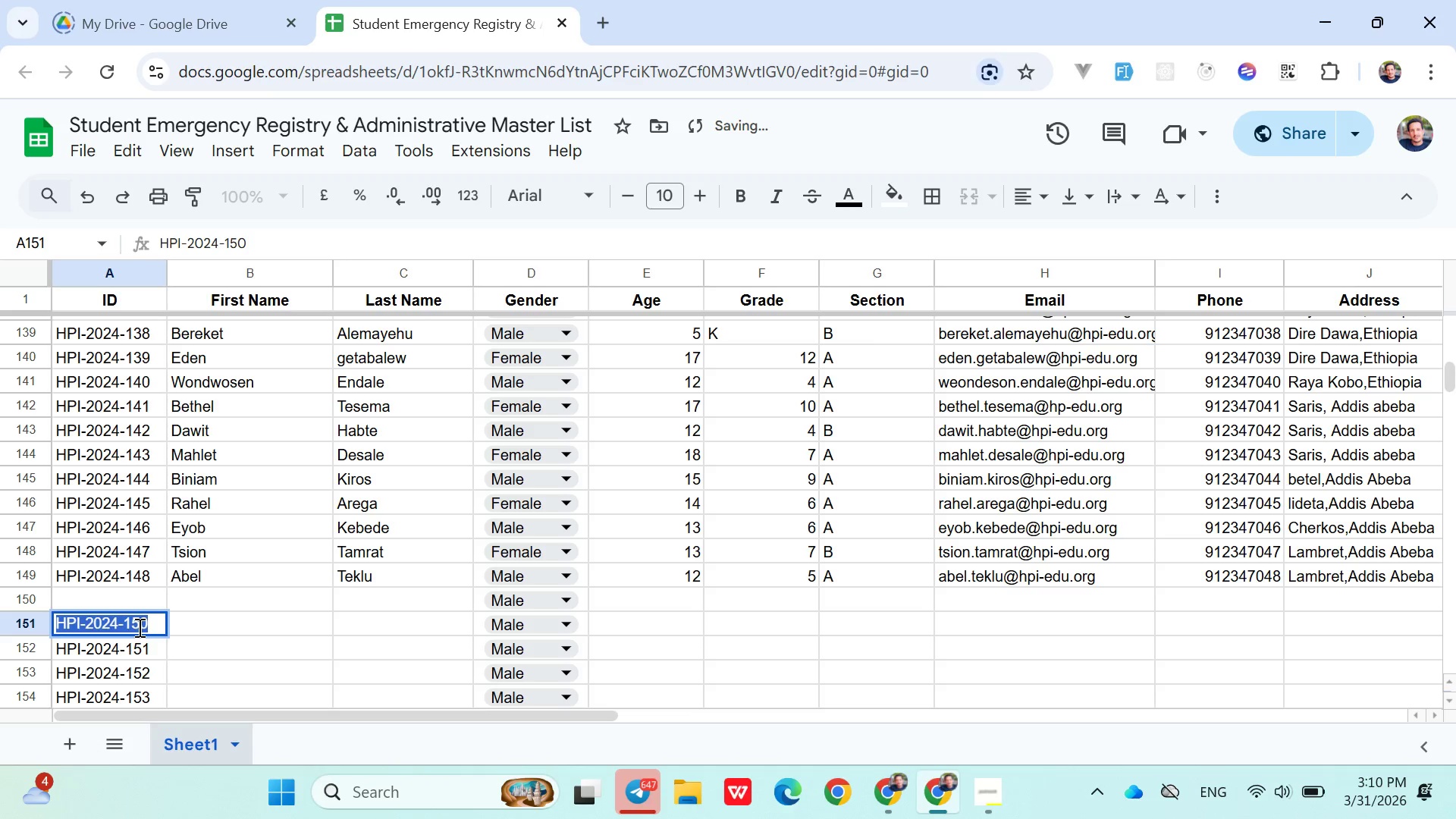 
triple_click([138, 627])
 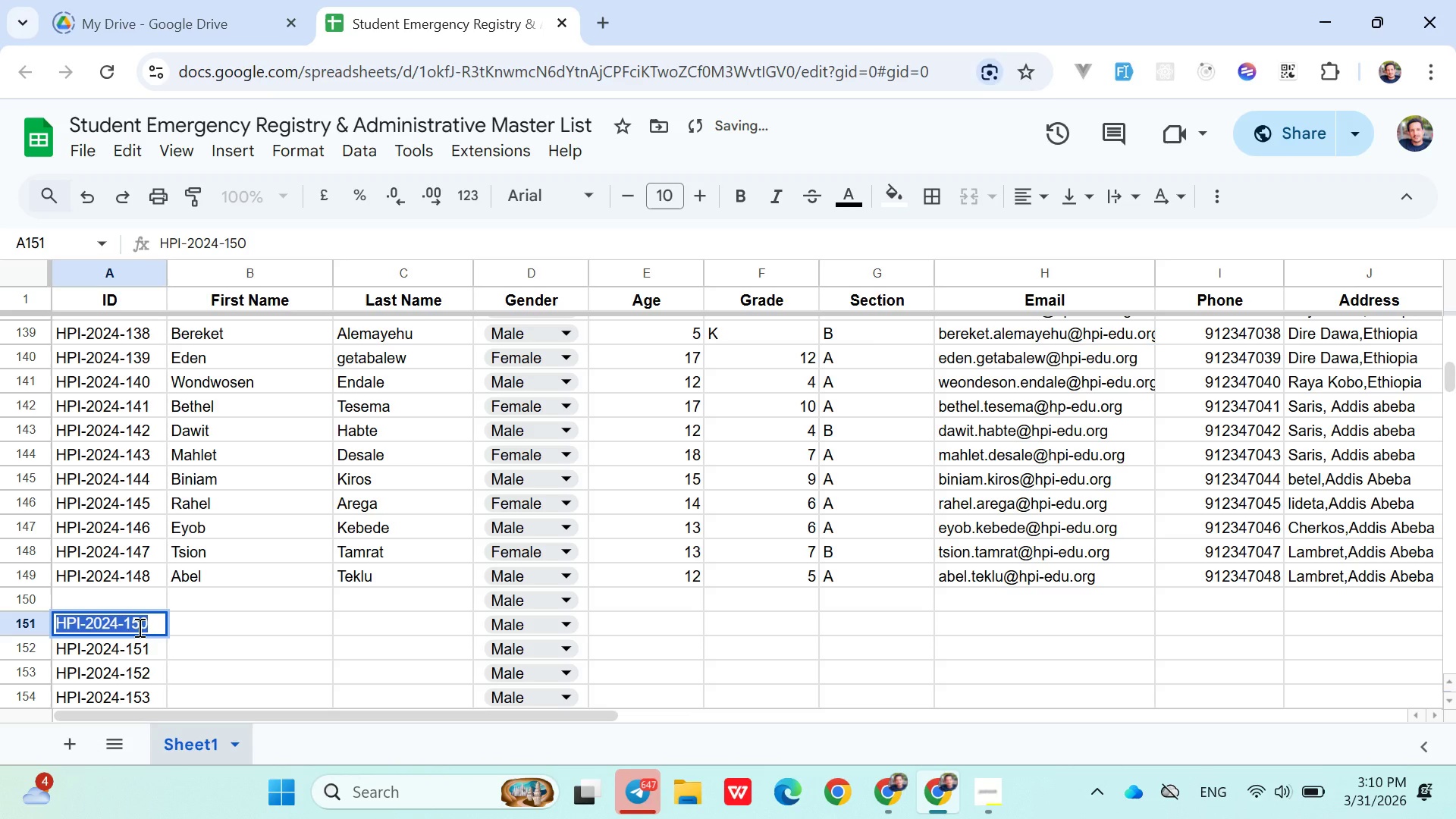 
key(Control+C)
 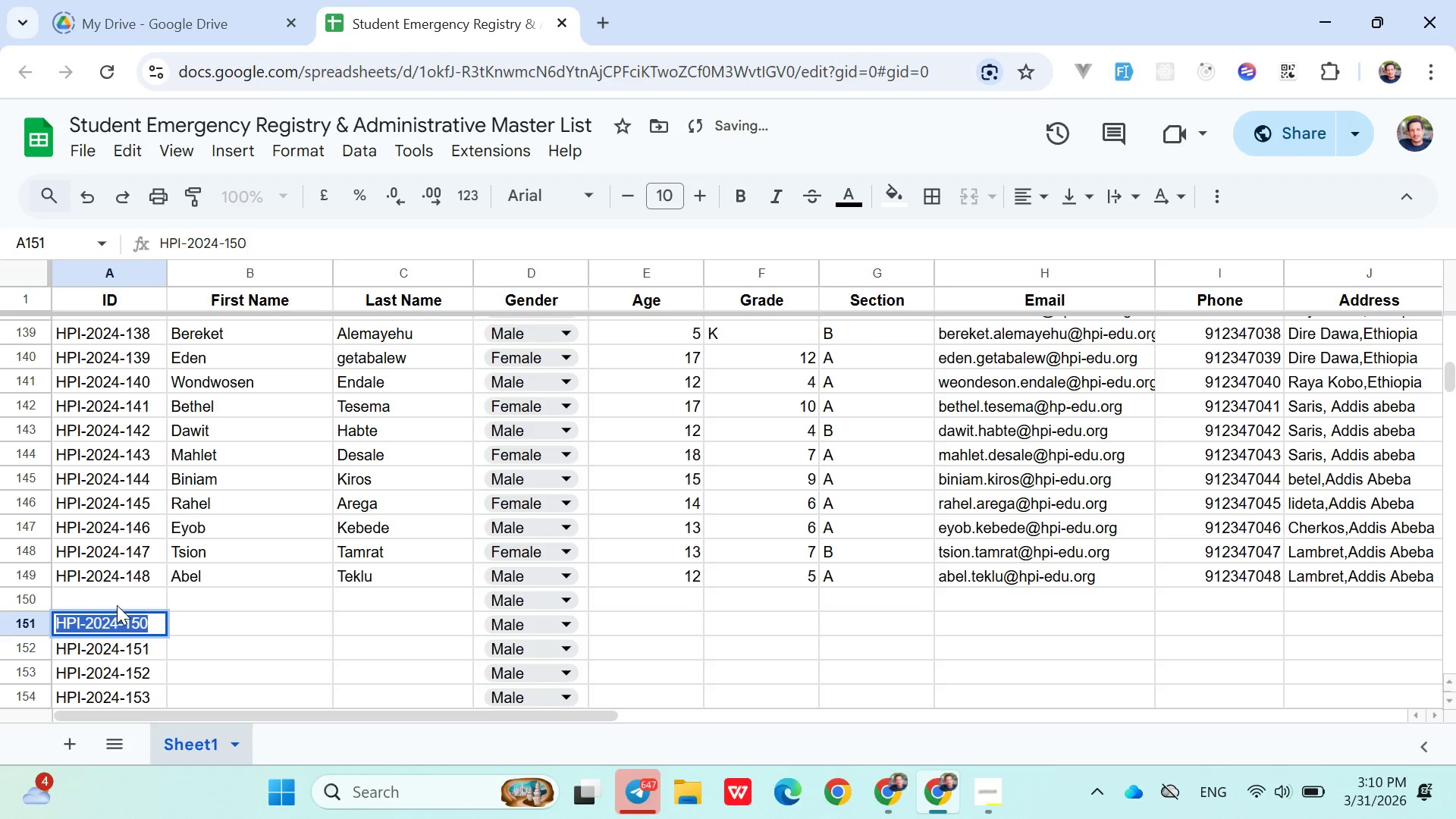 
left_click([117, 605])
 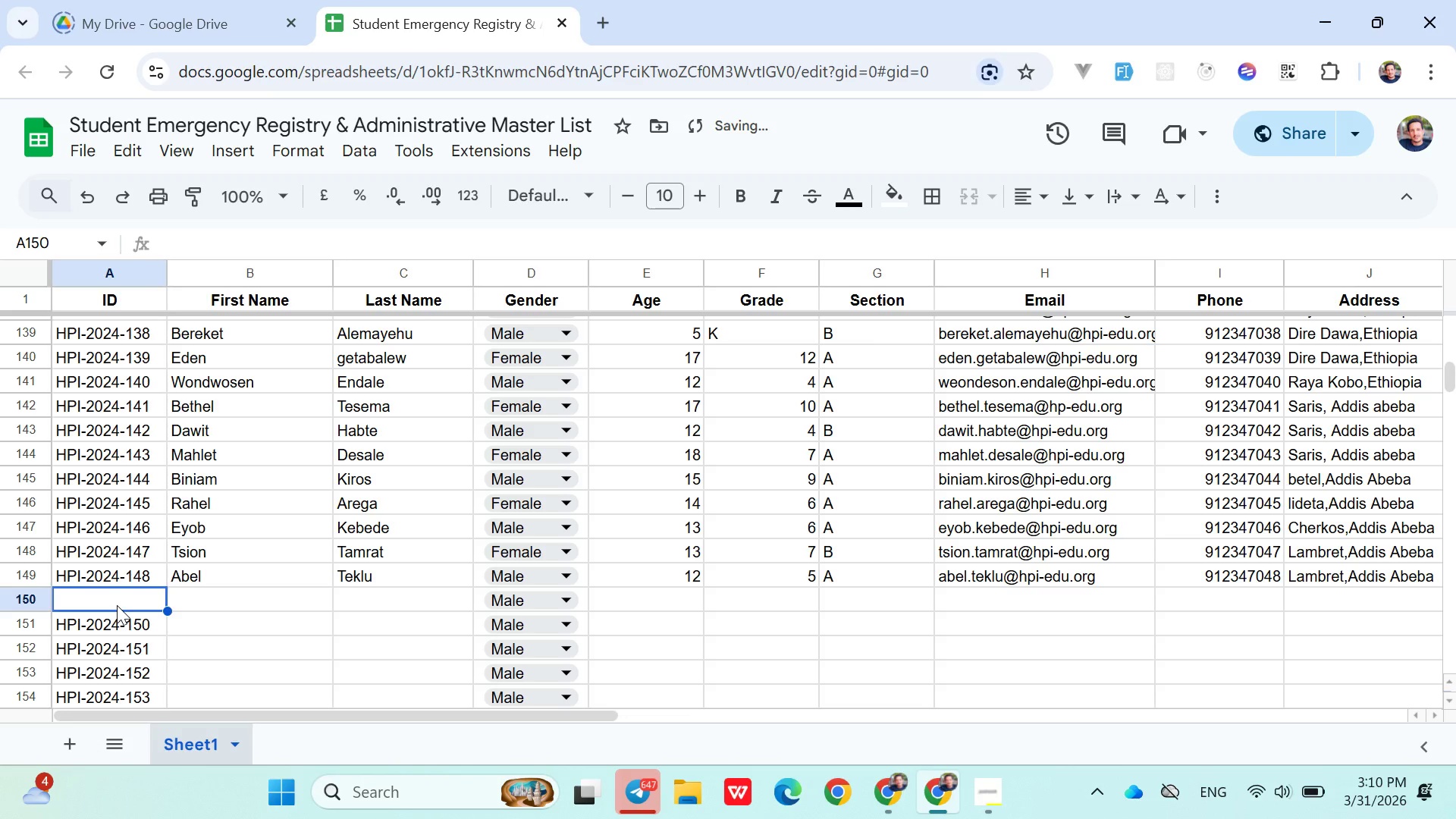 
key(Control+V)
 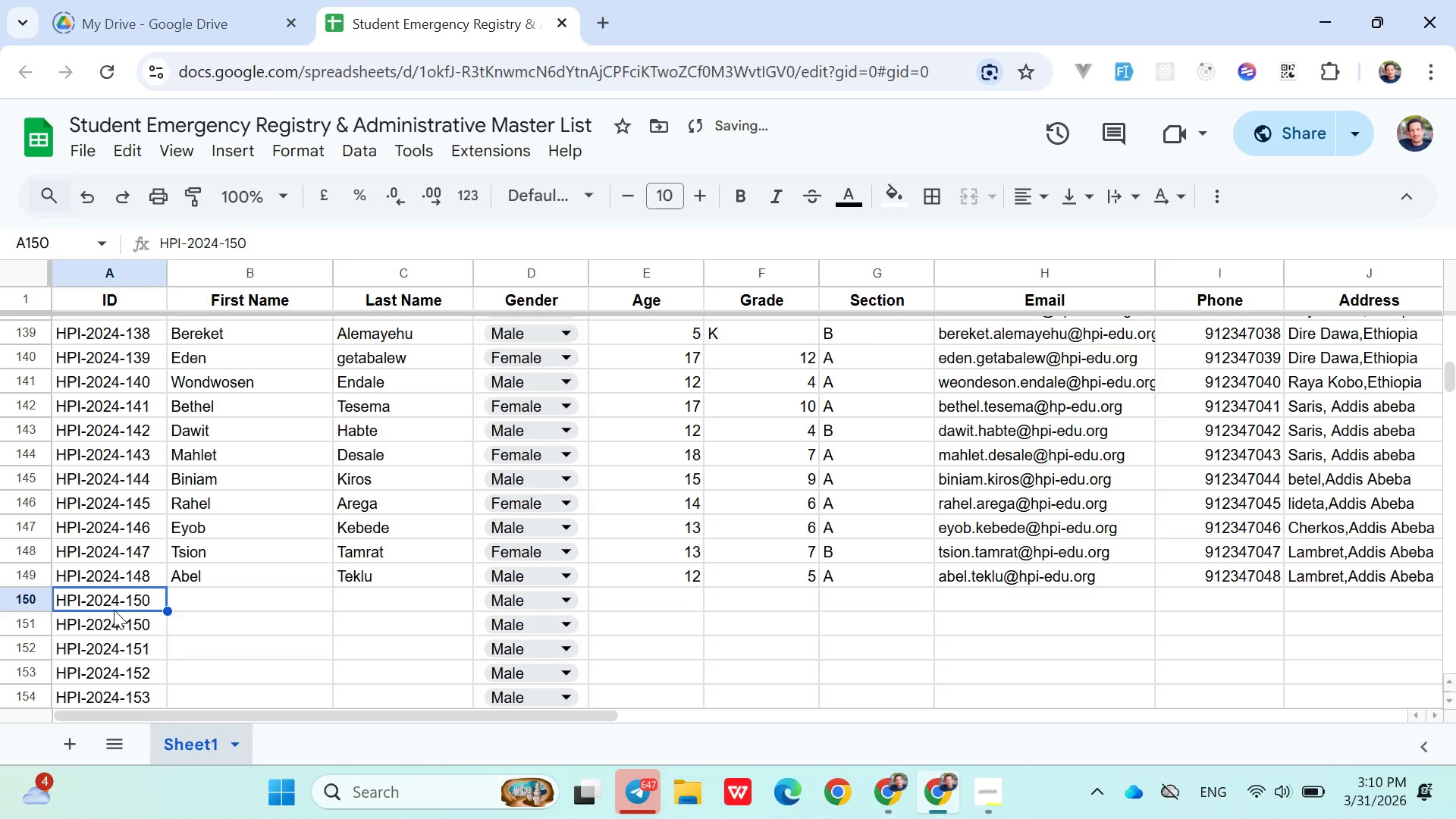 
double_click([114, 610])
 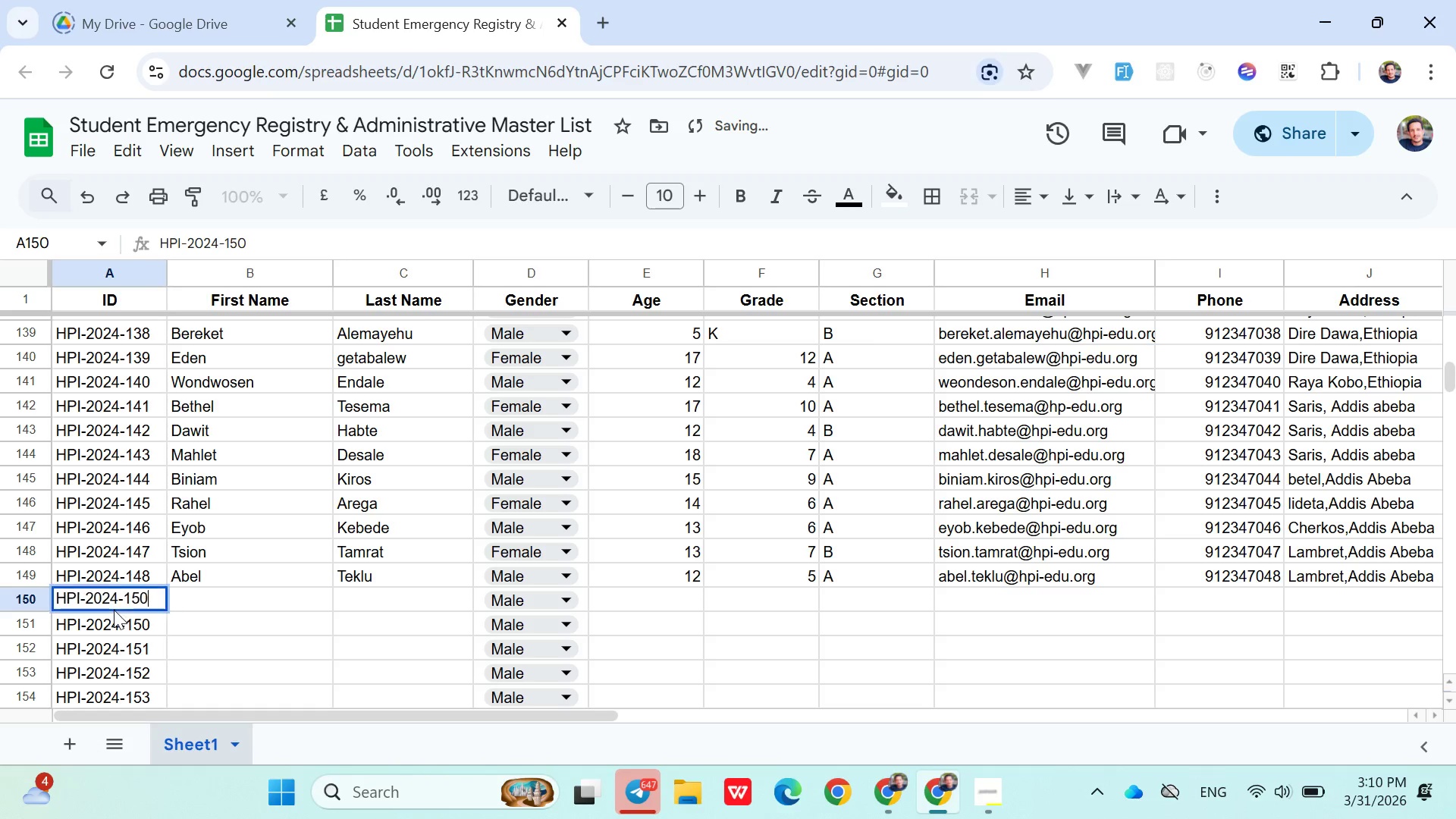 
triple_click([114, 610])
 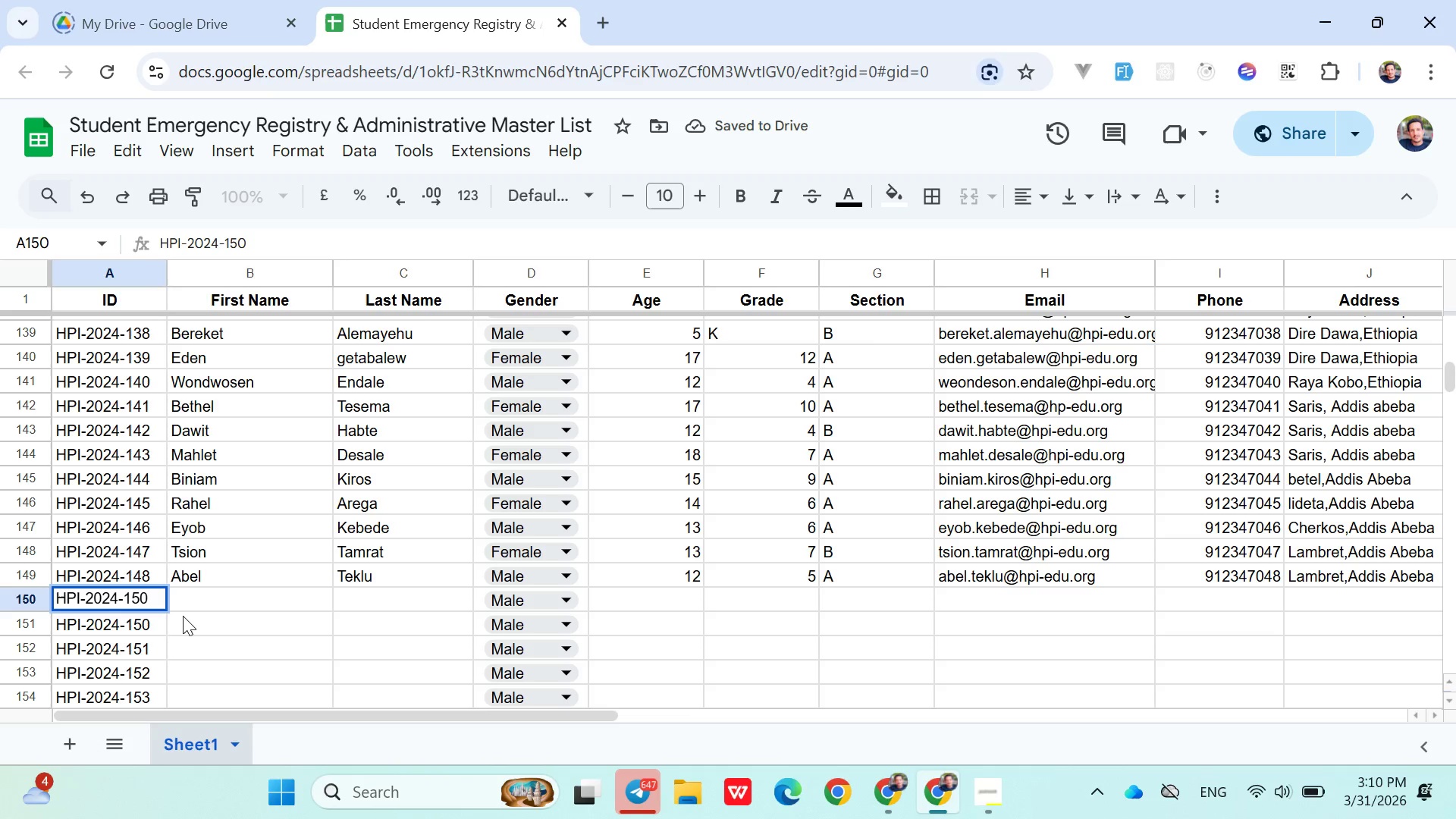 
key(Backspace)
 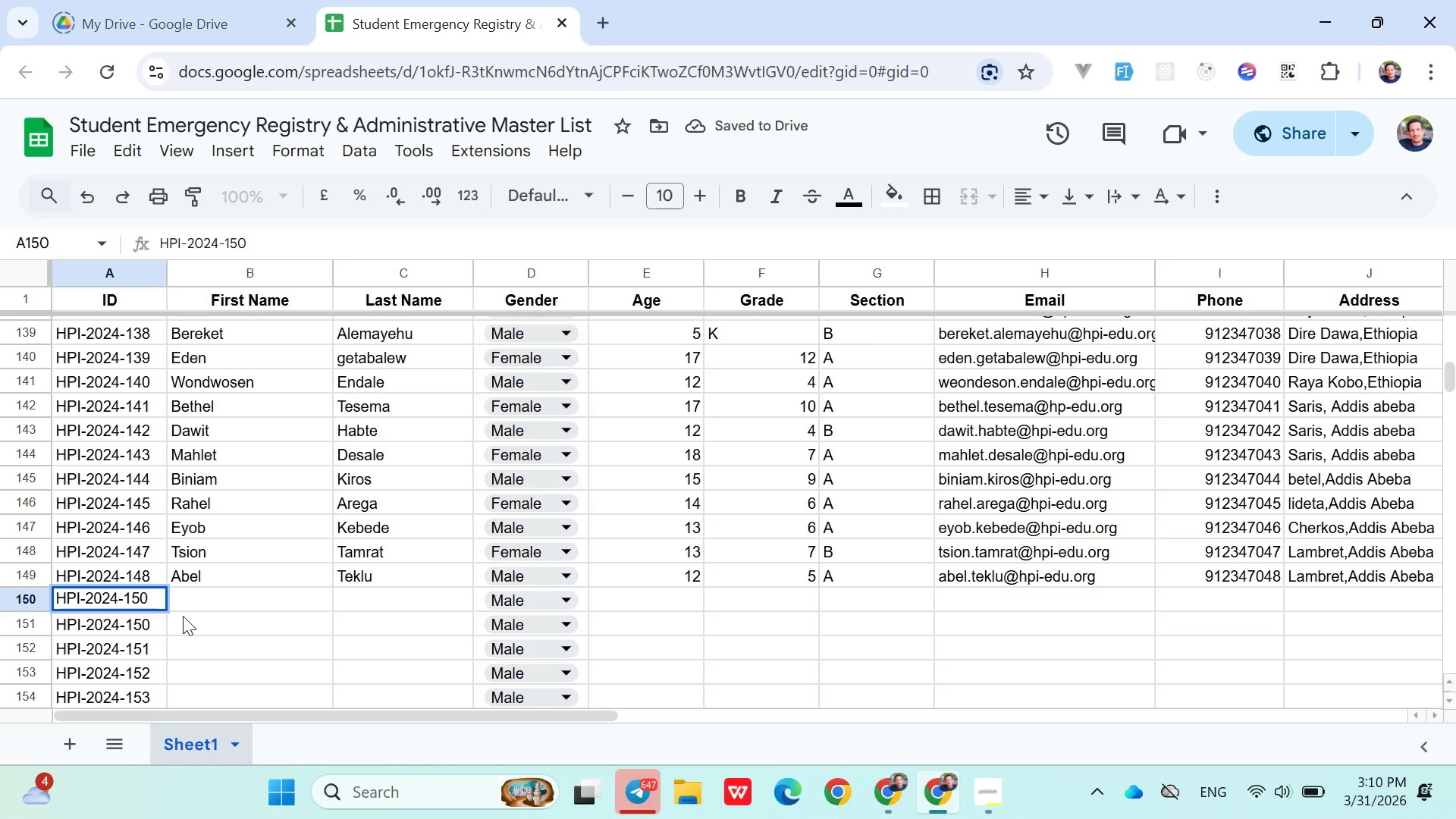 
key(9)
 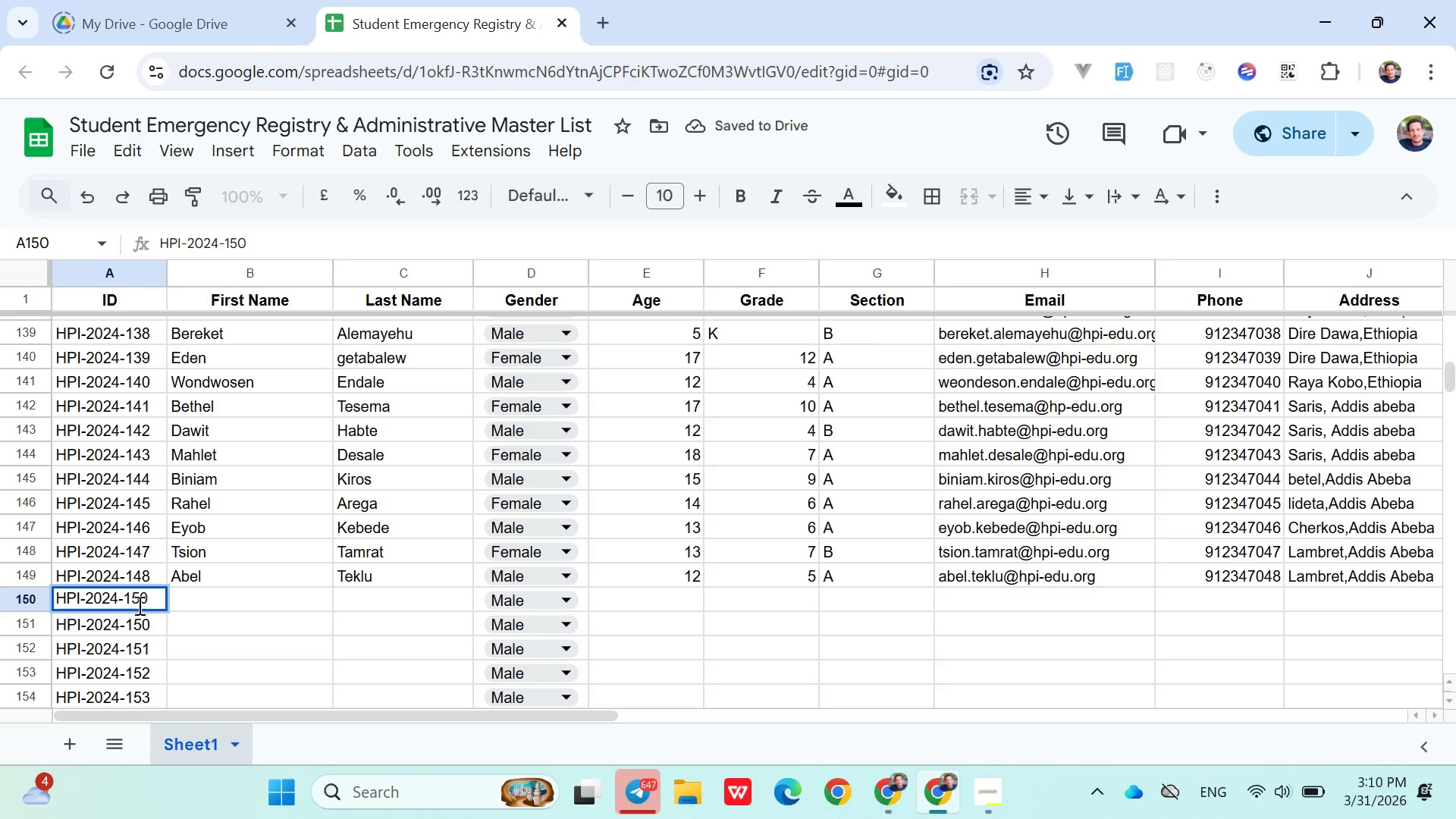 
double_click([127, 599])
 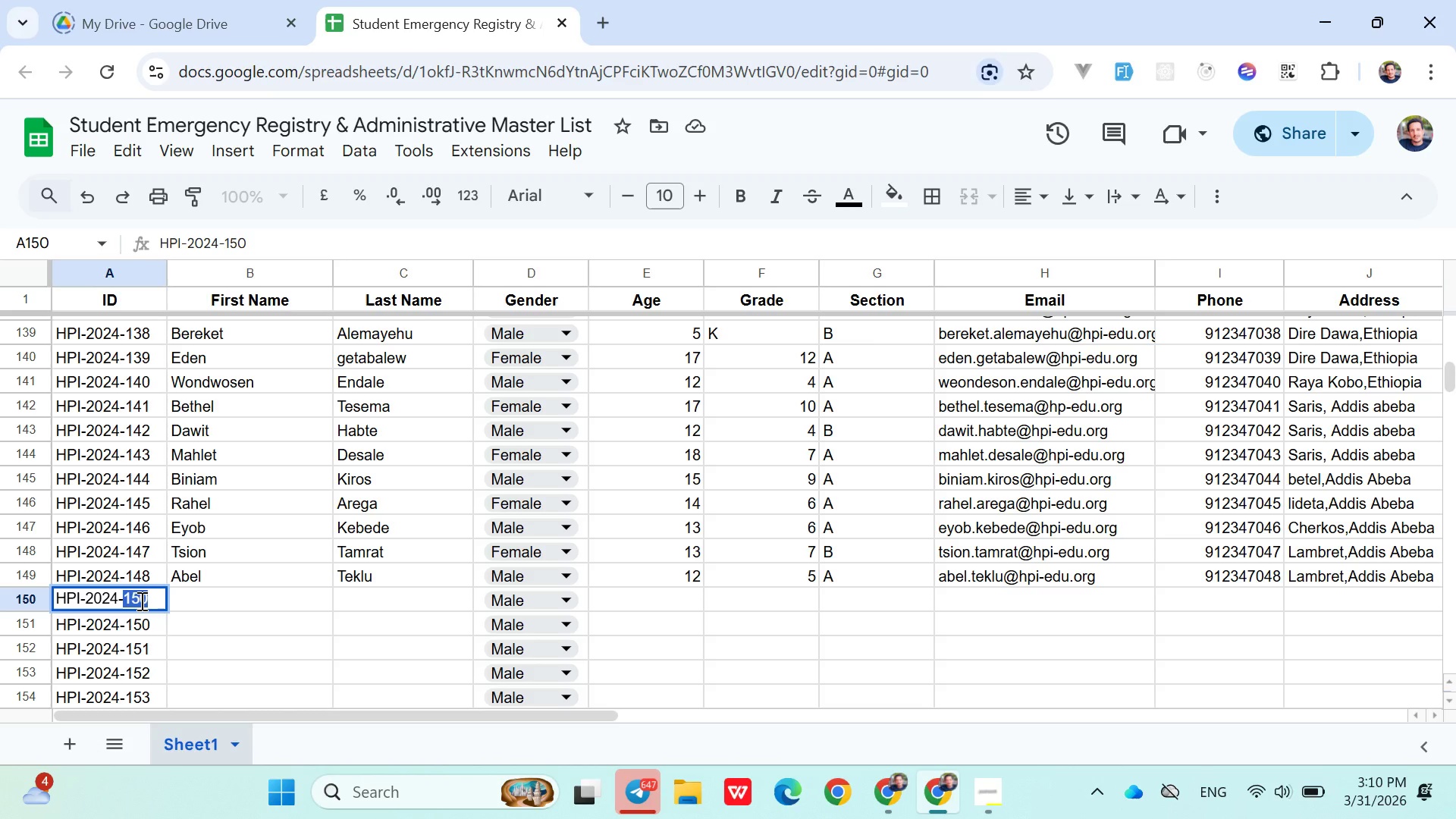 
key(Backspace)
type(9)
key(Backspace)
type(149)
 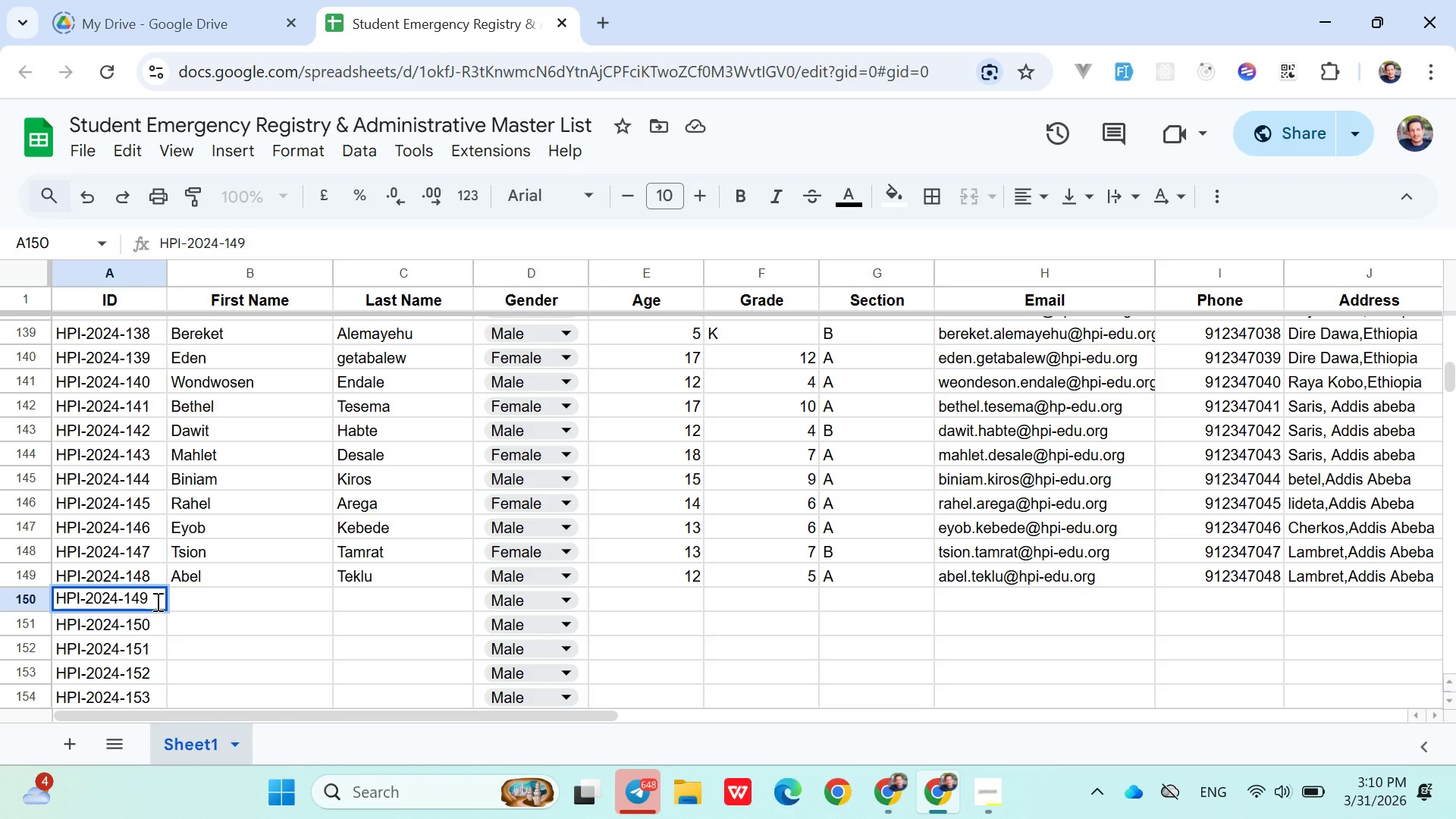 
key(ArrowRight)
 